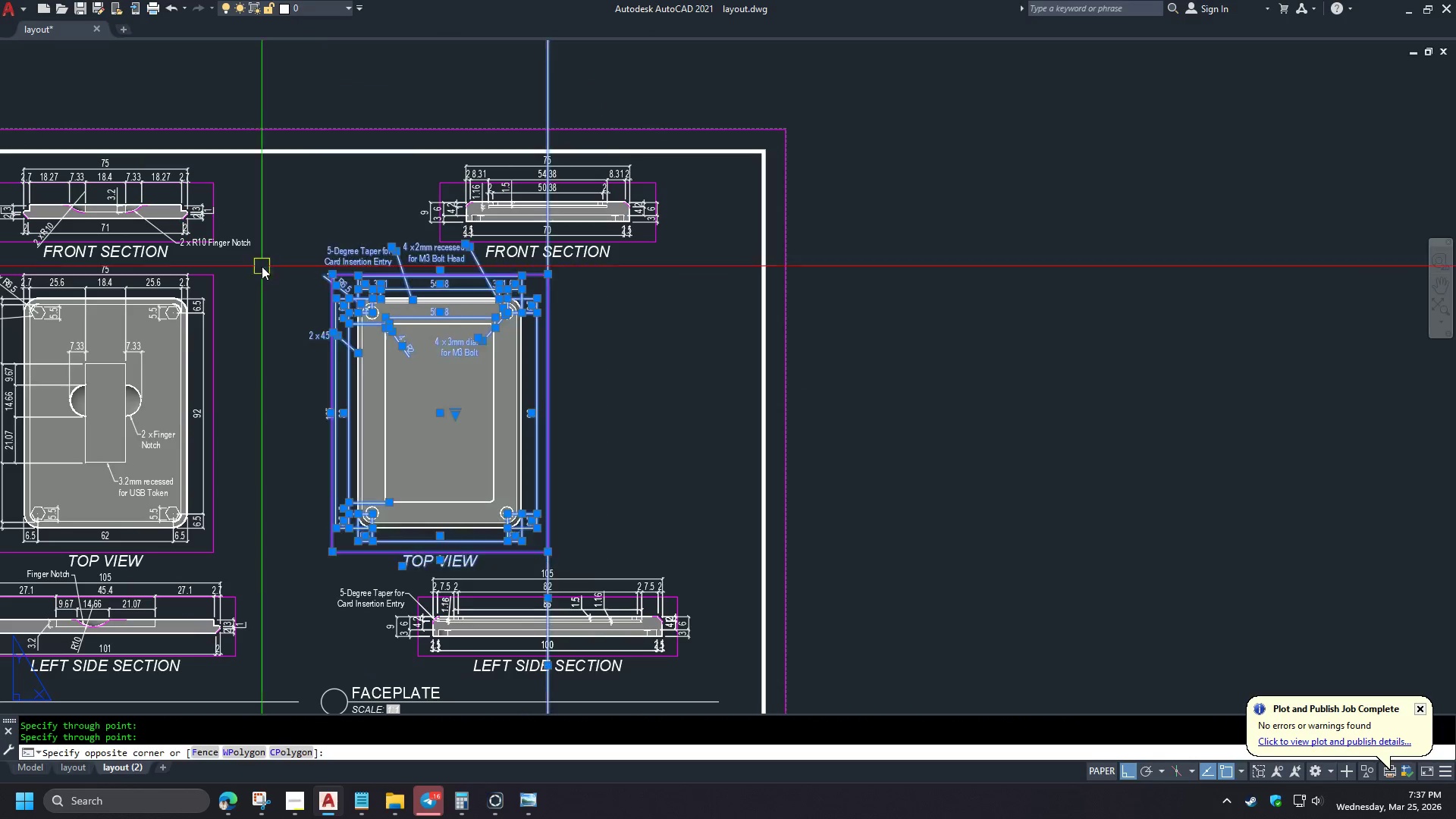 
hold_key(key=ShiftLeft, duration=0.77)
left_click([547, 93])
 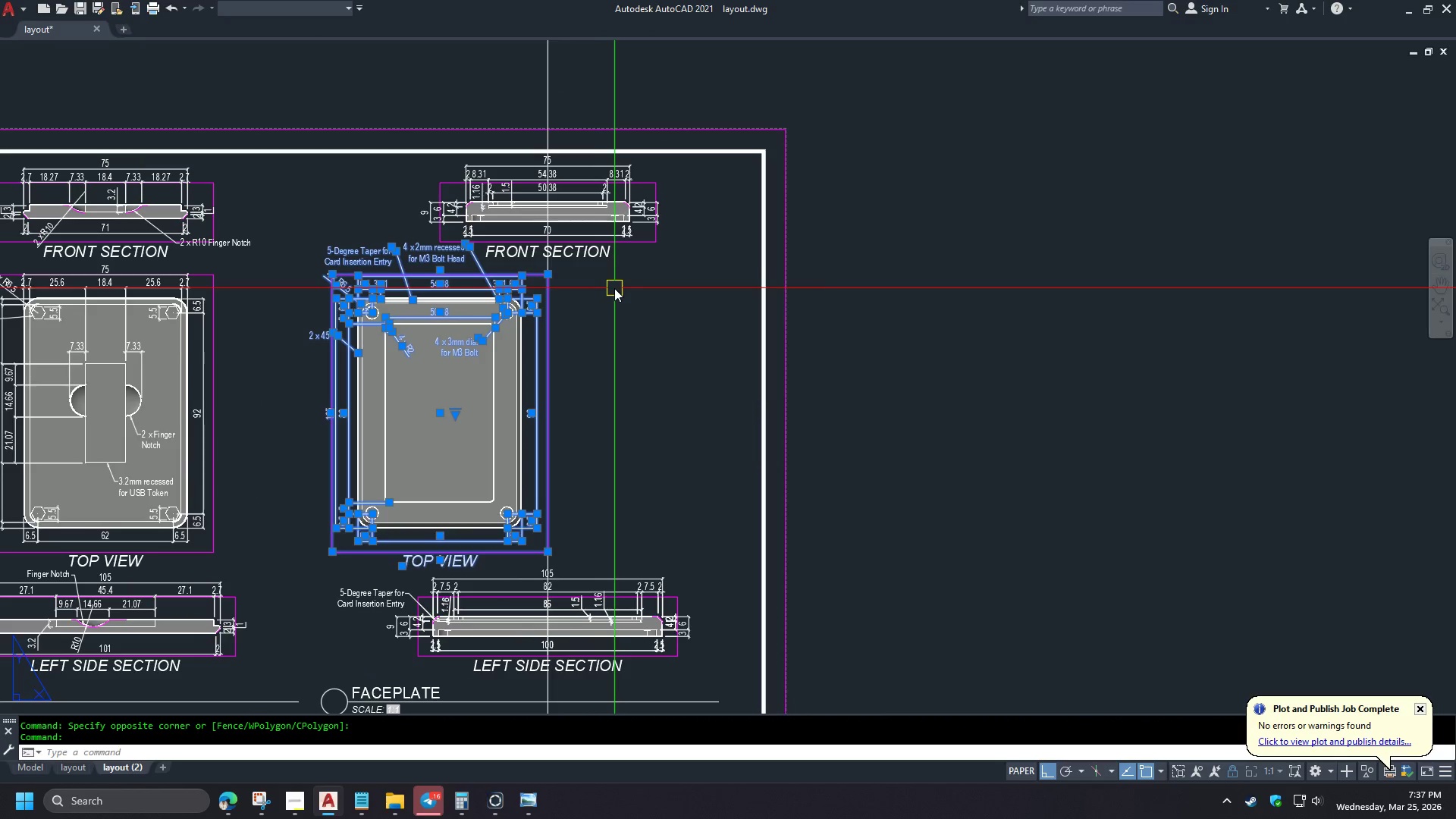 
key(M)
 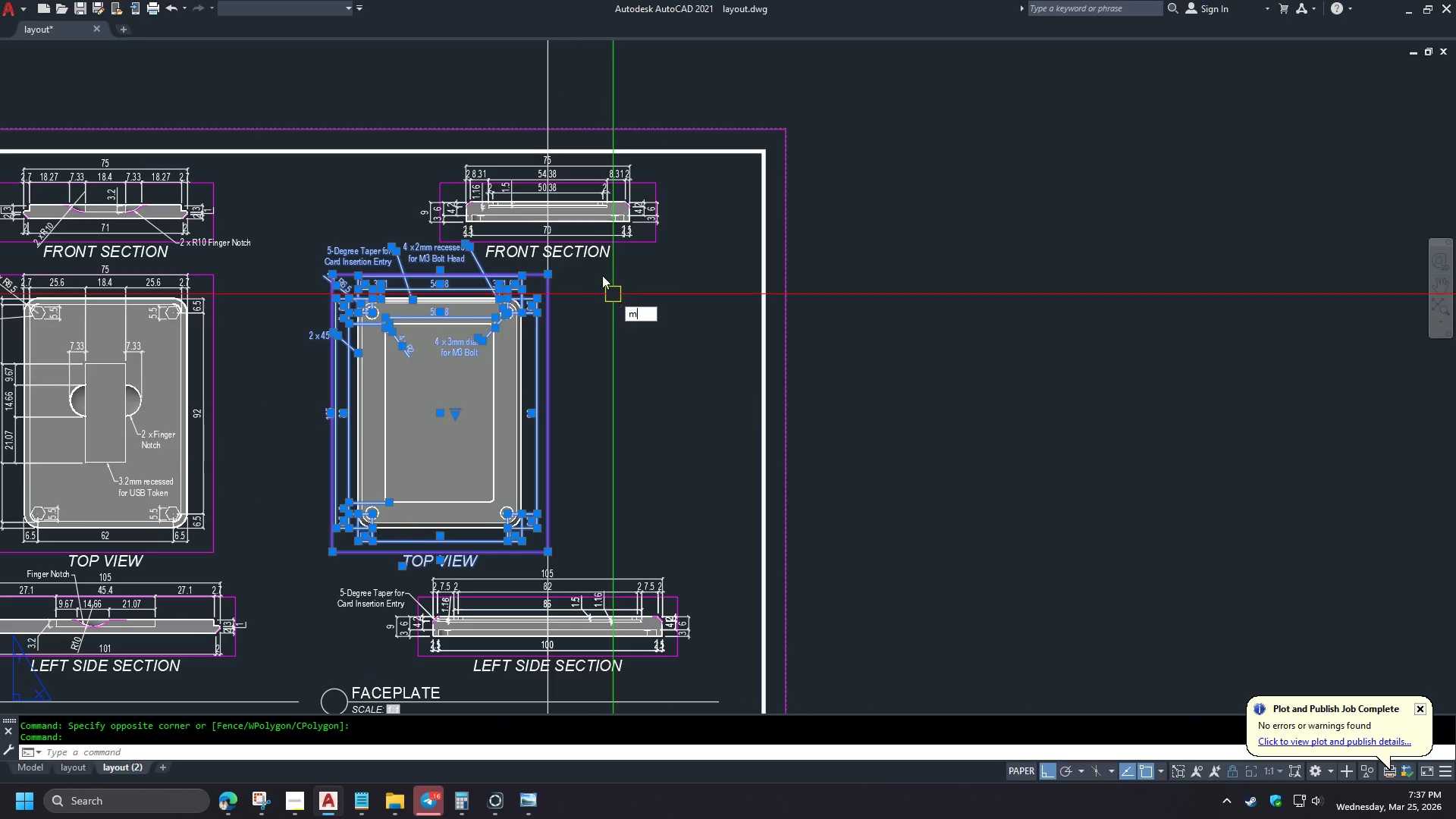 
key(Space)
 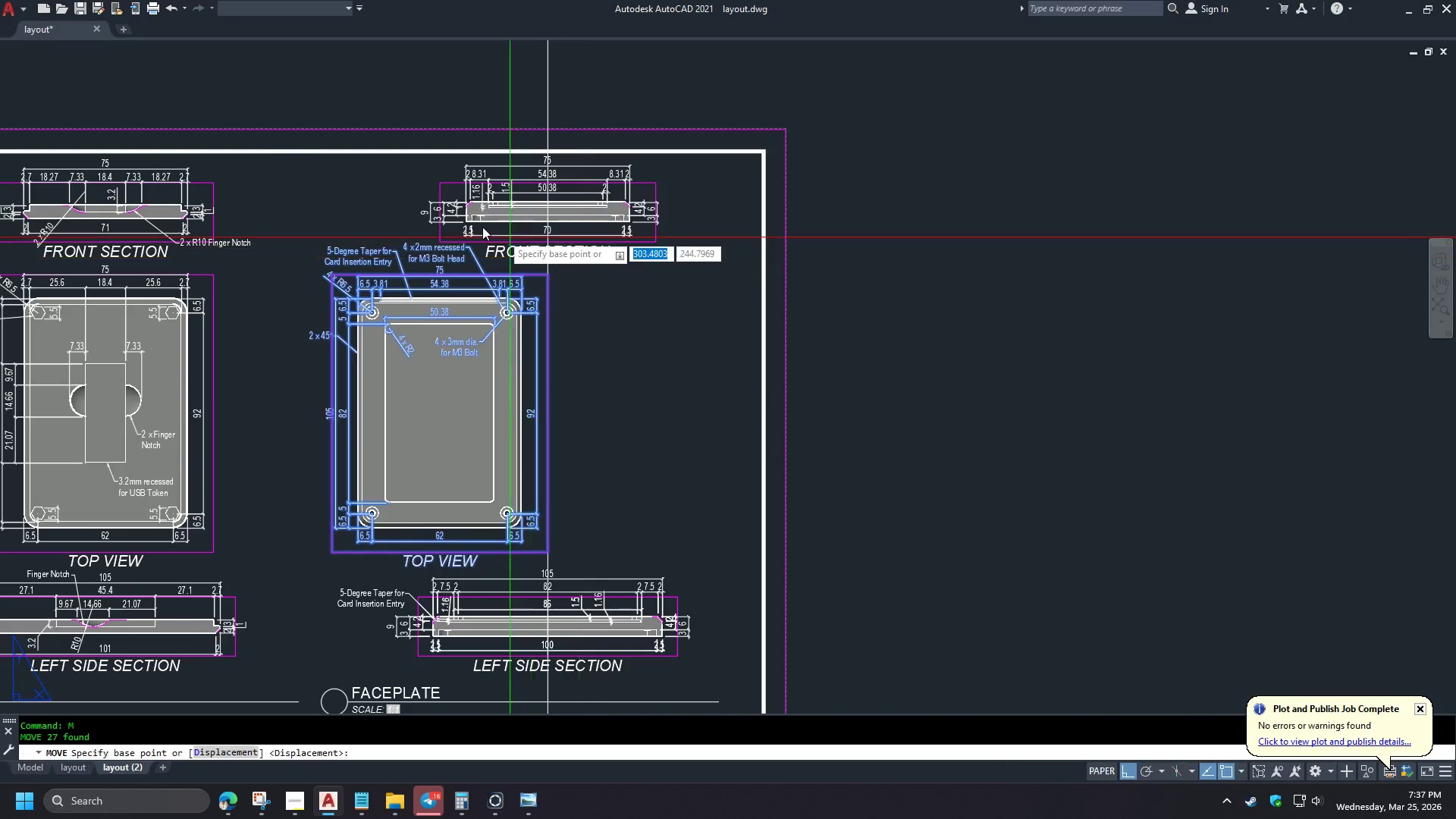 
left_click([395, 353])
 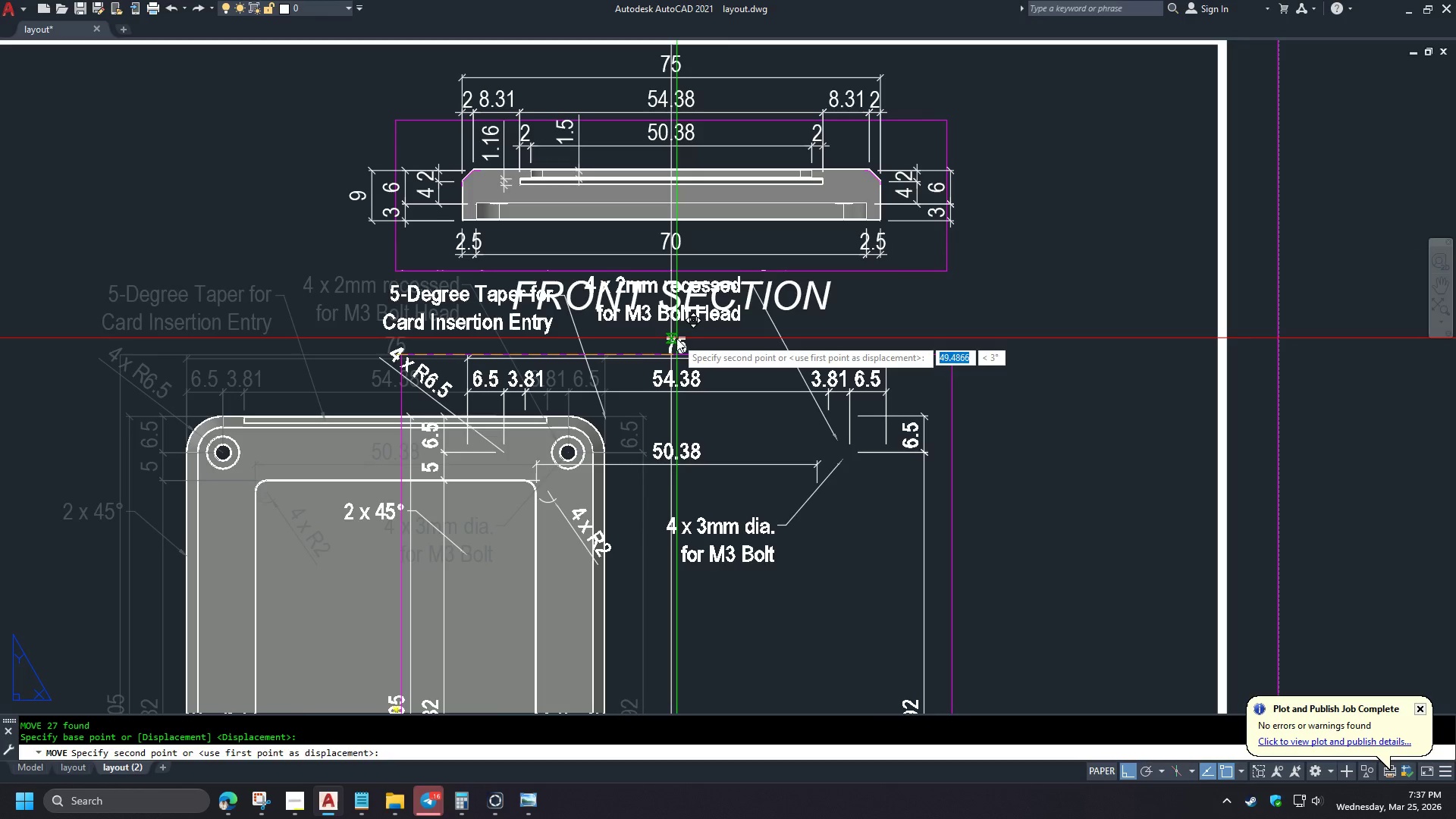 
scroll: coordinate [461, 224], scroll_direction: up, amount: 2.0
 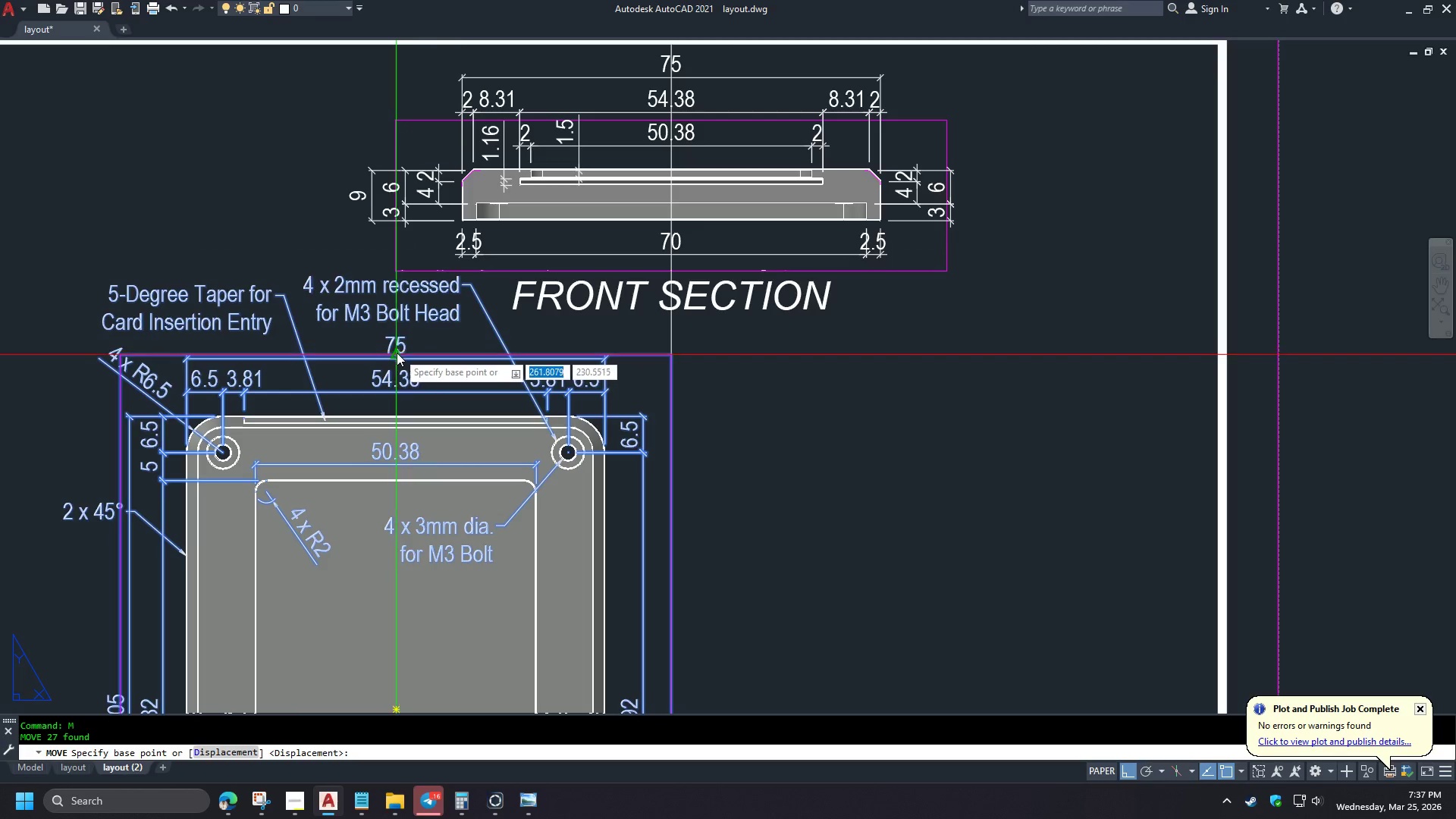 
type(per )
 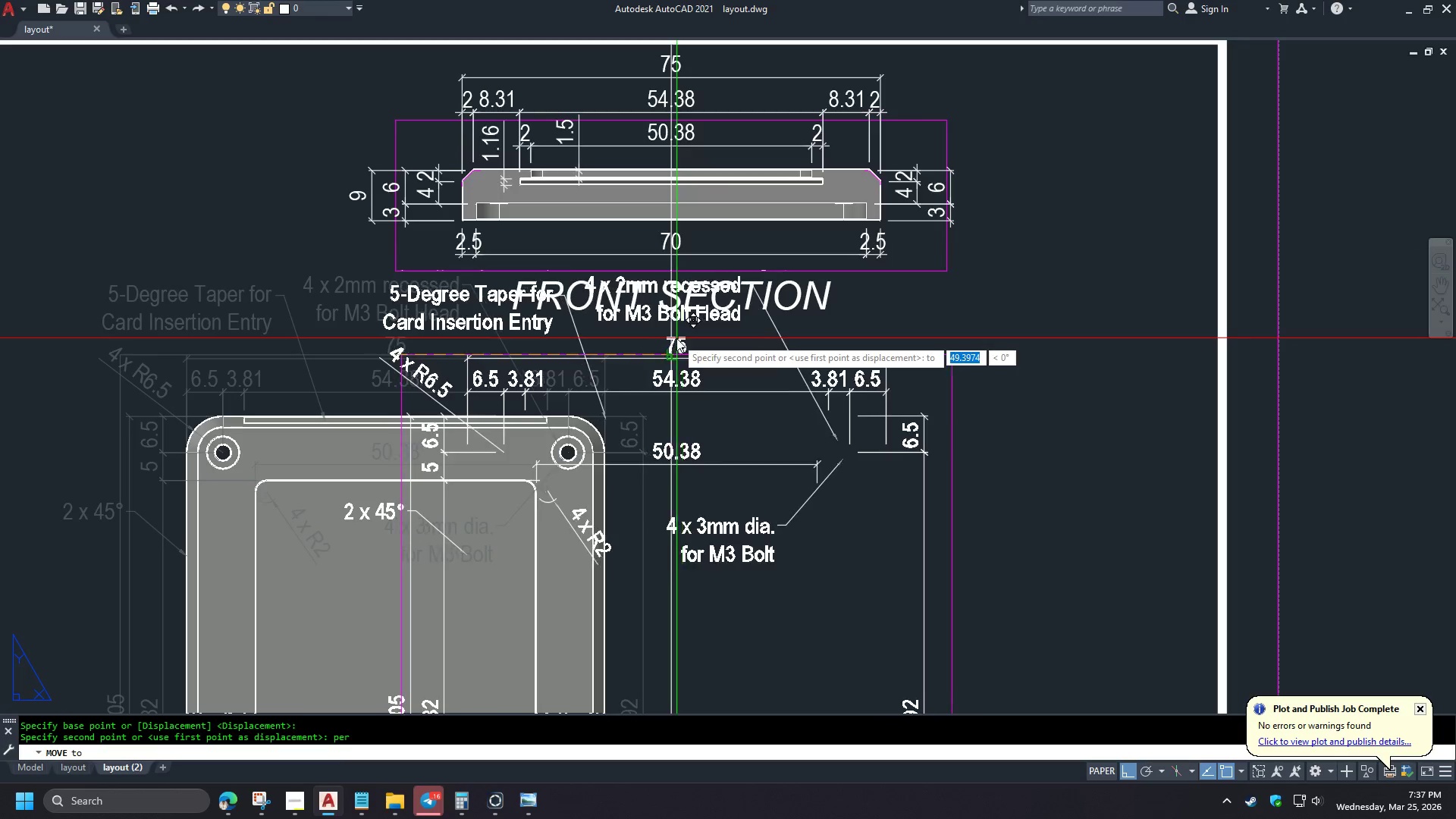 
left_click([676, 338])
 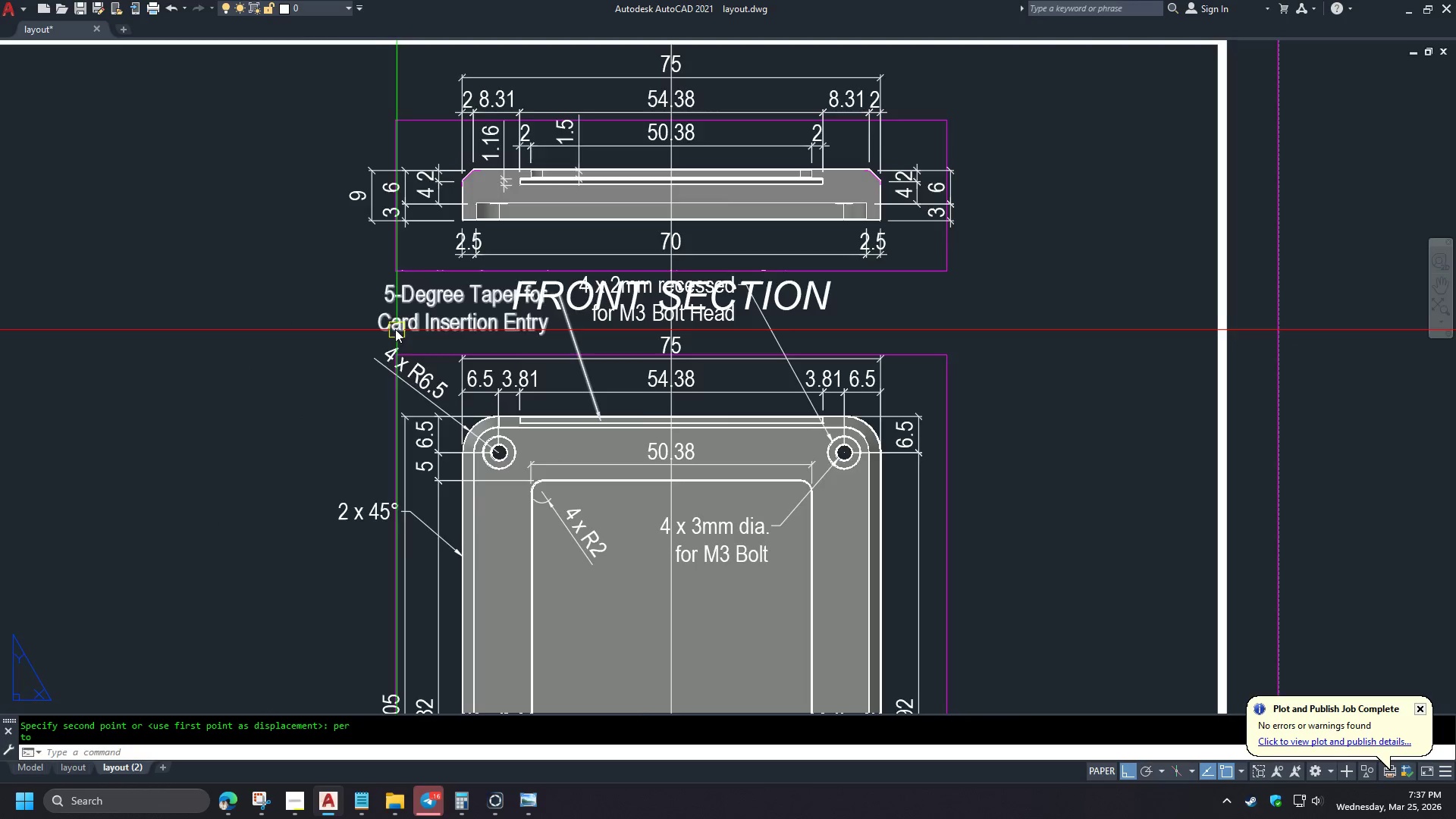 
scroll: coordinate [386, 326], scroll_direction: down, amount: 1.0
 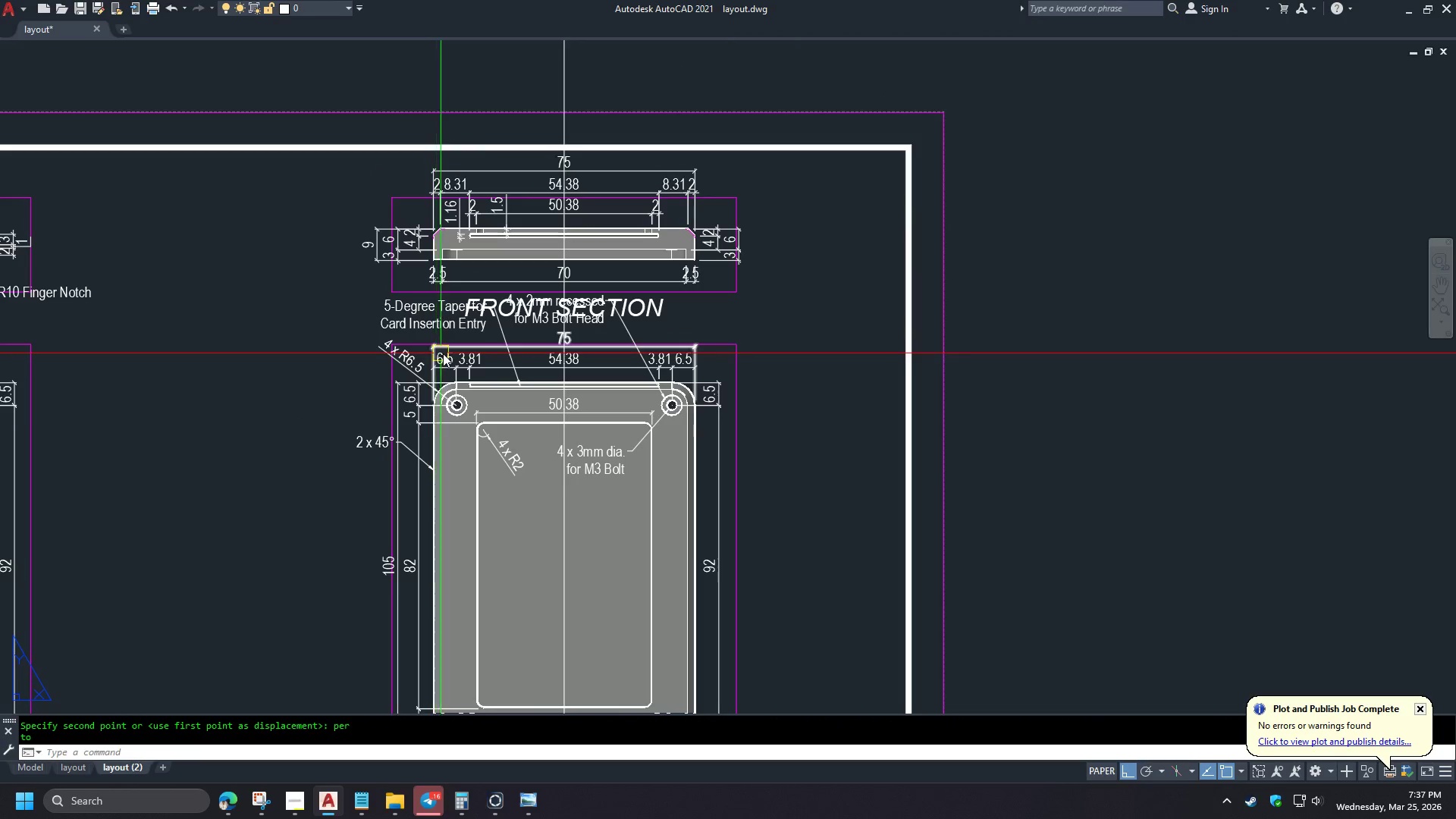 
left_click([497, 339])
 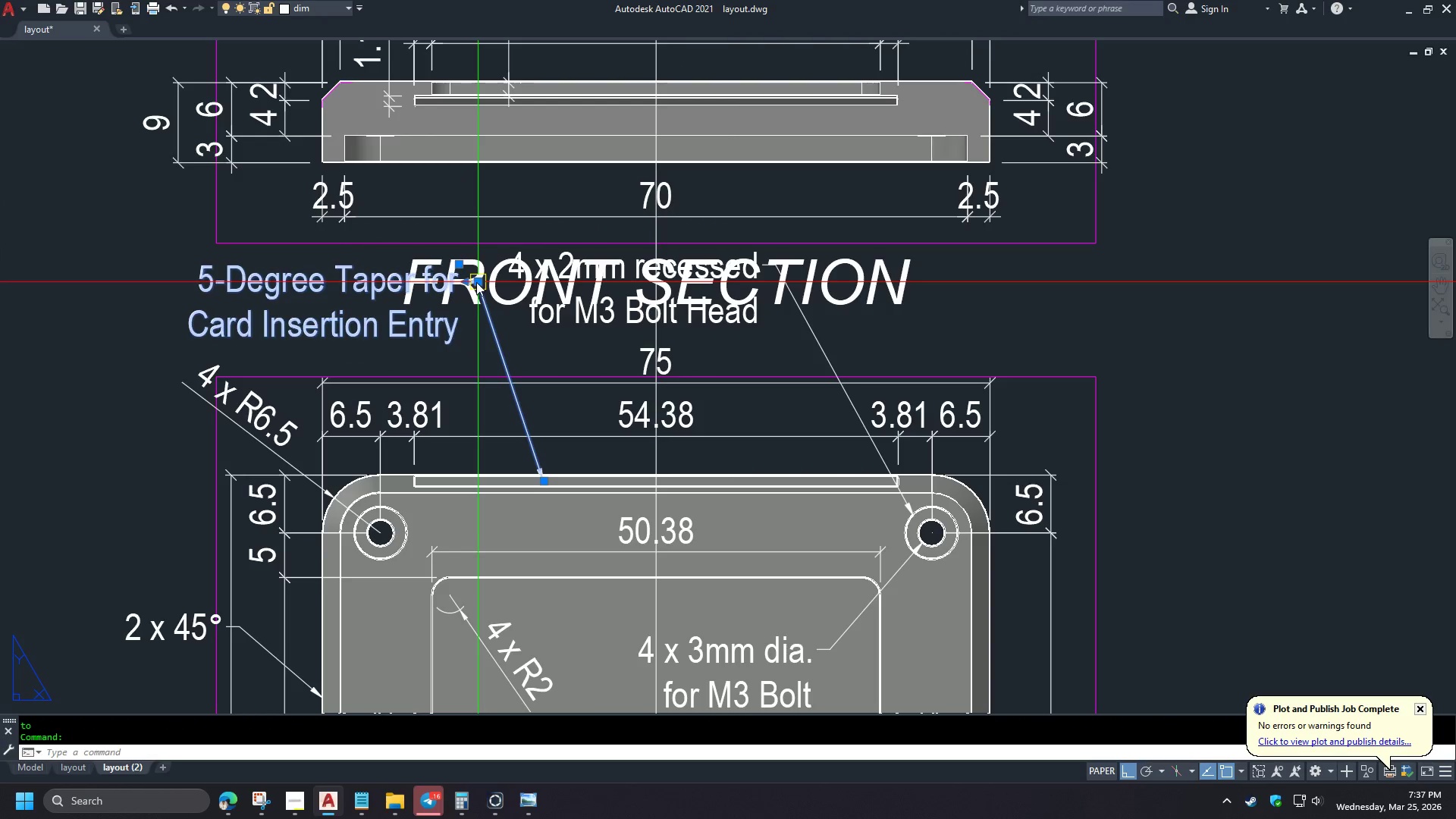 
left_click([476, 282])
 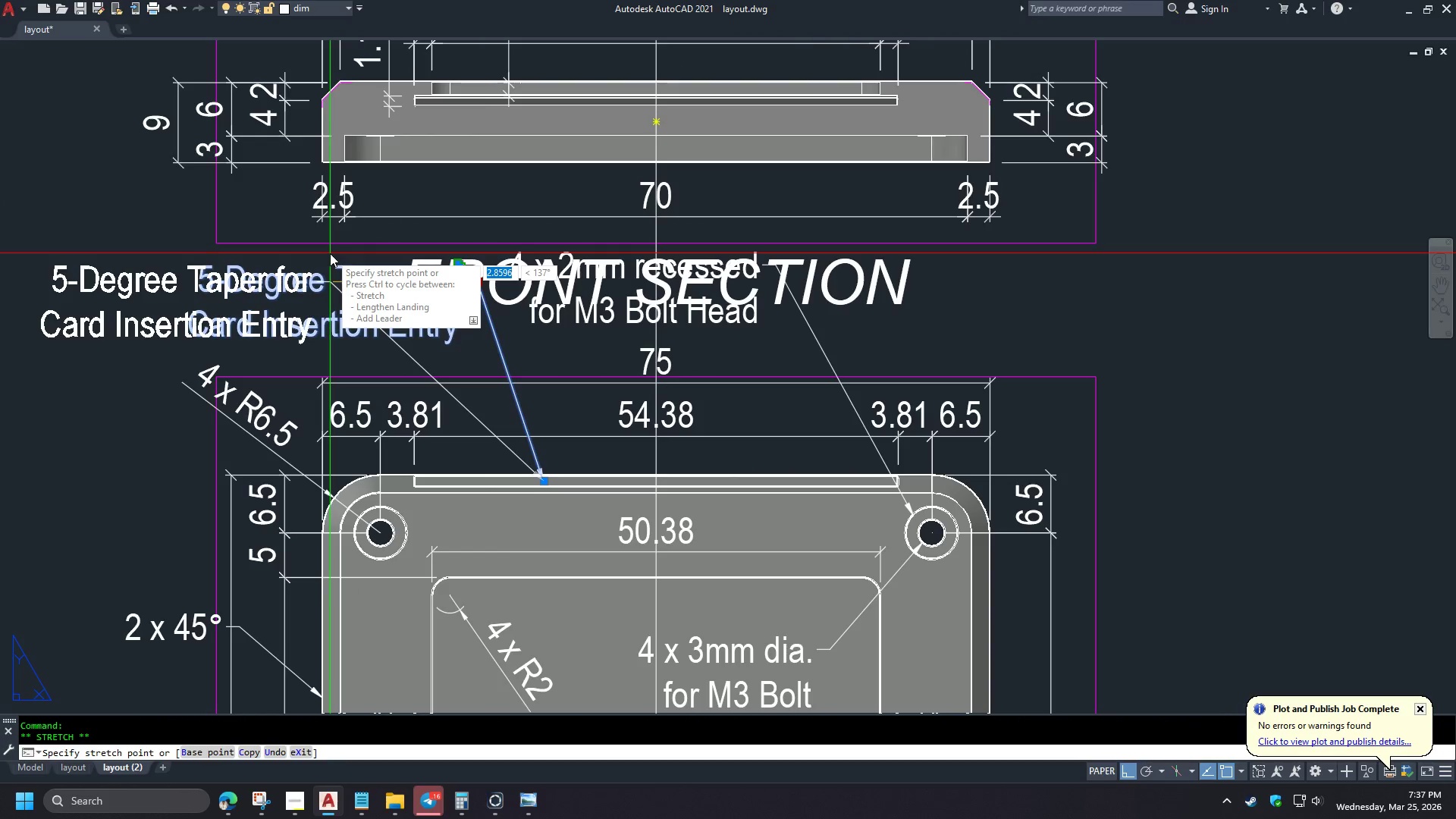 
scroll: coordinate [491, 318], scroll_direction: up, amount: 2.0
 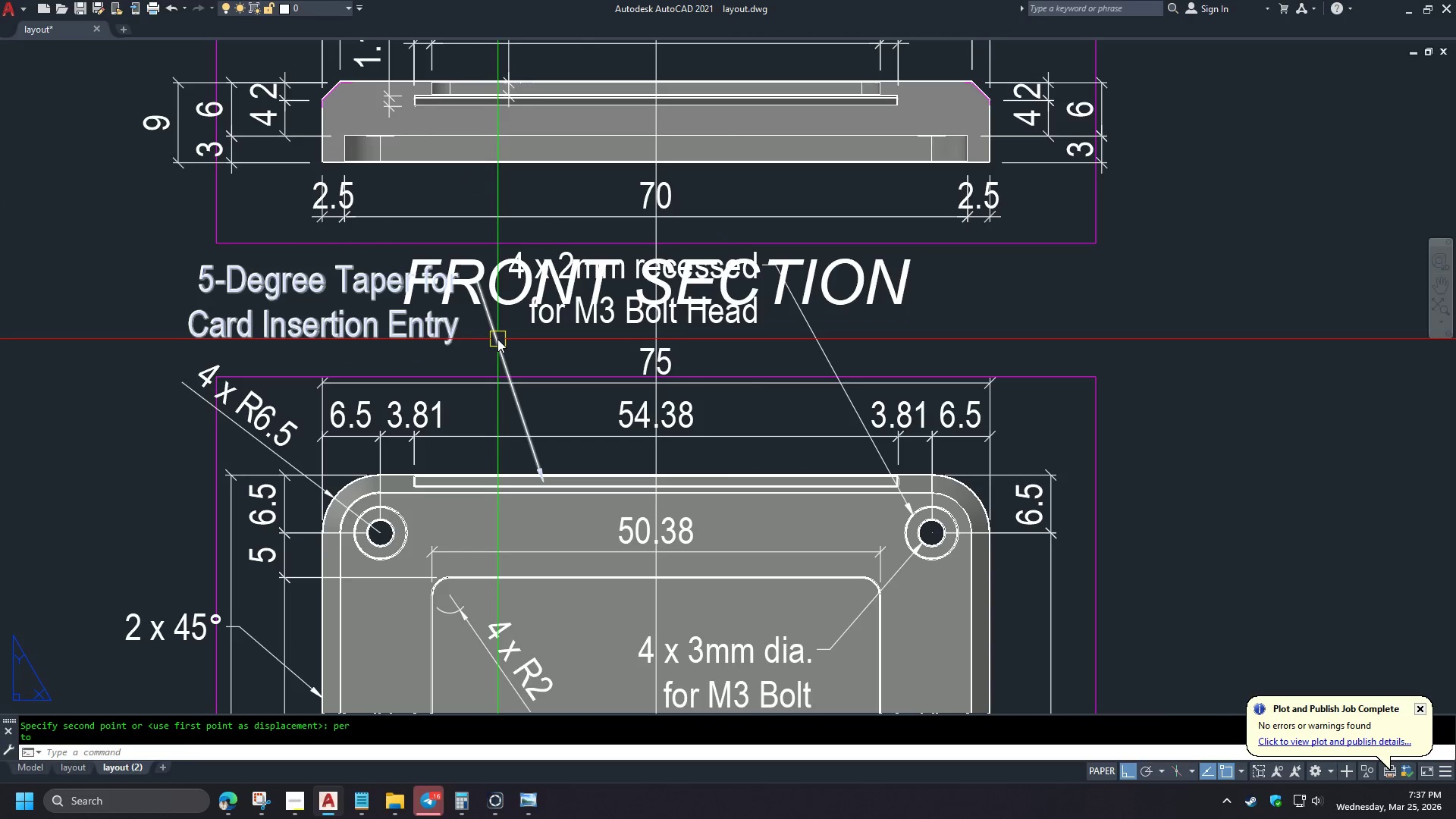 
left_click([330, 253])
 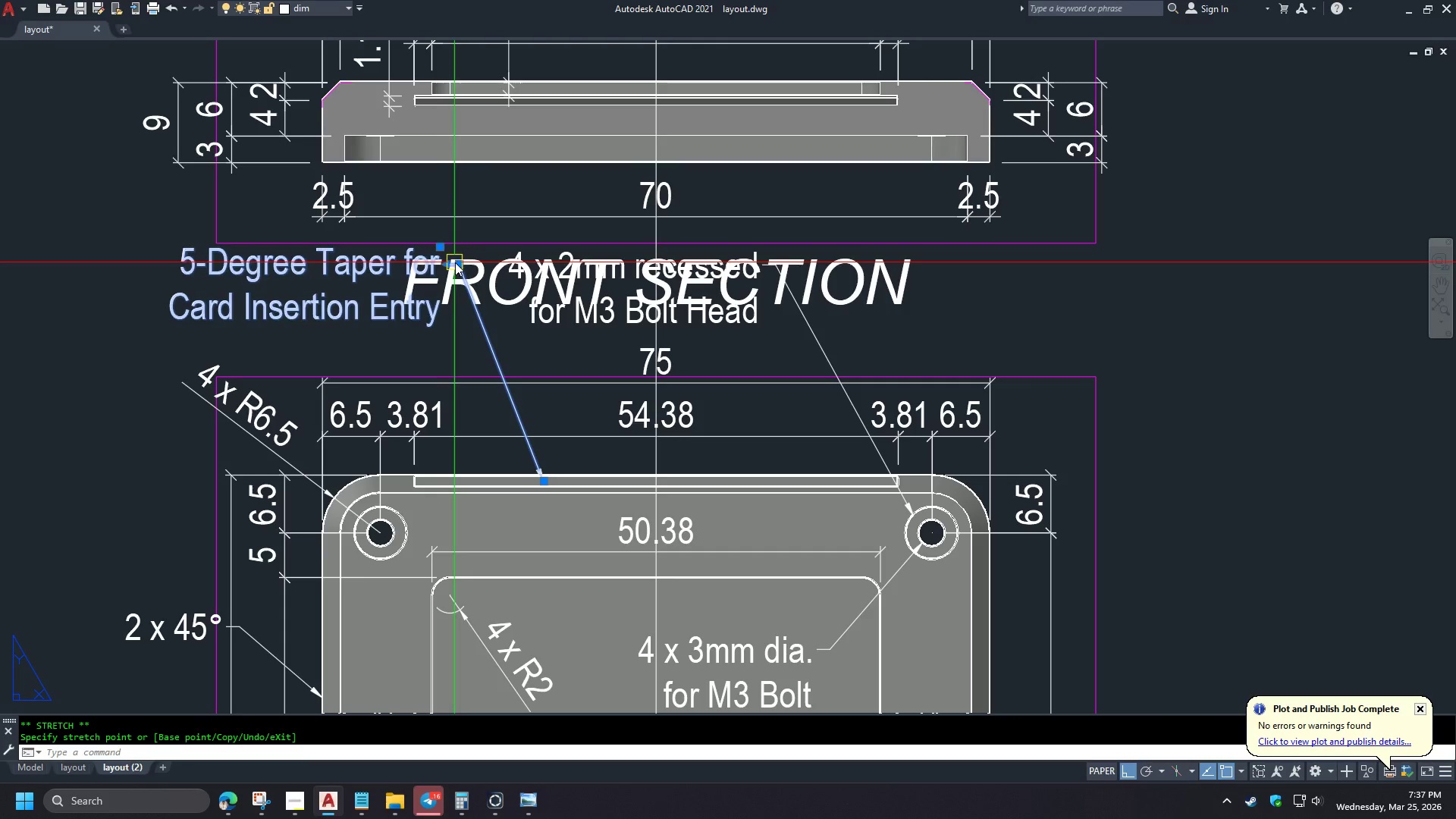 
left_click([458, 263])
 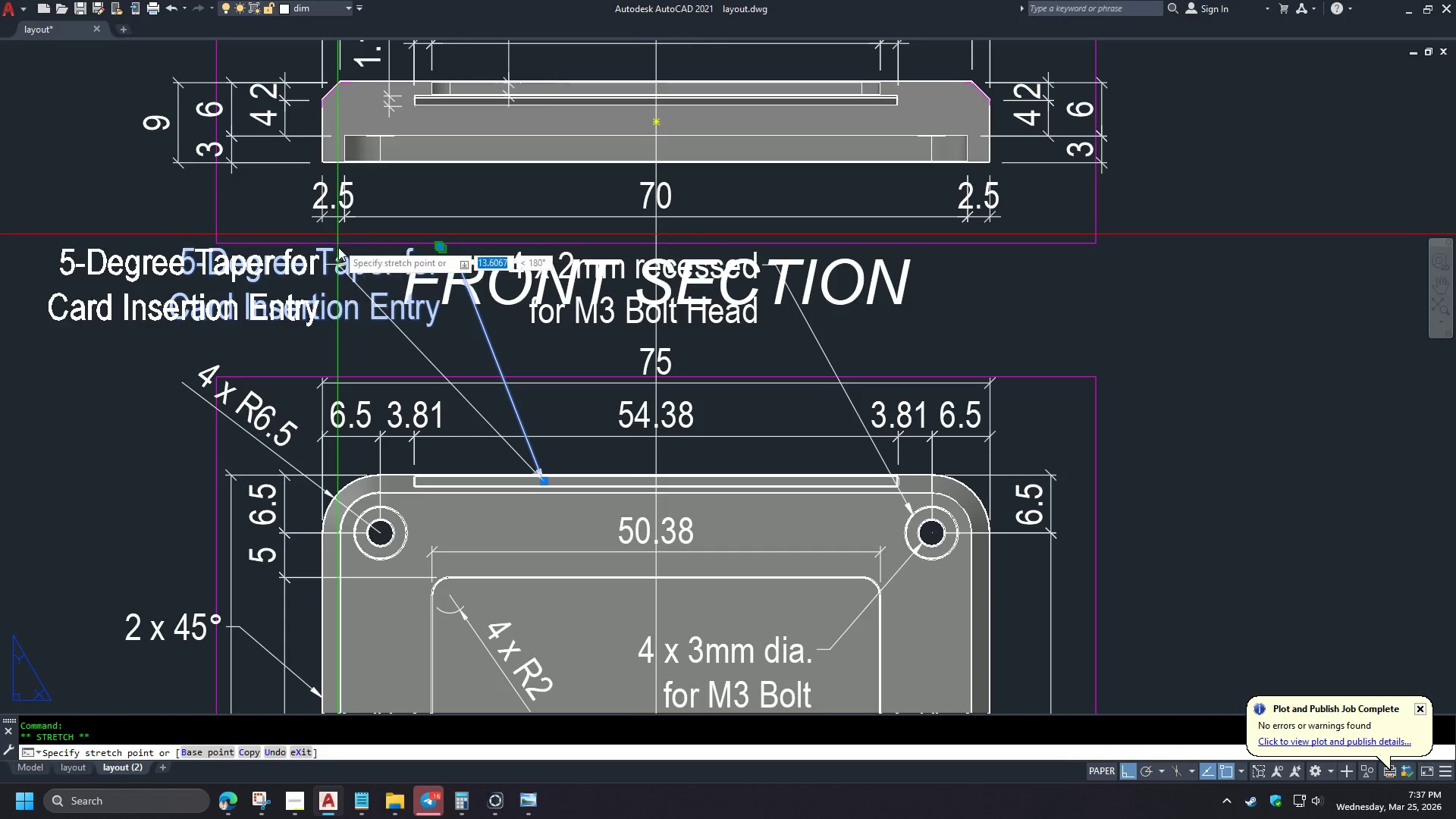 
left_click([338, 243])
 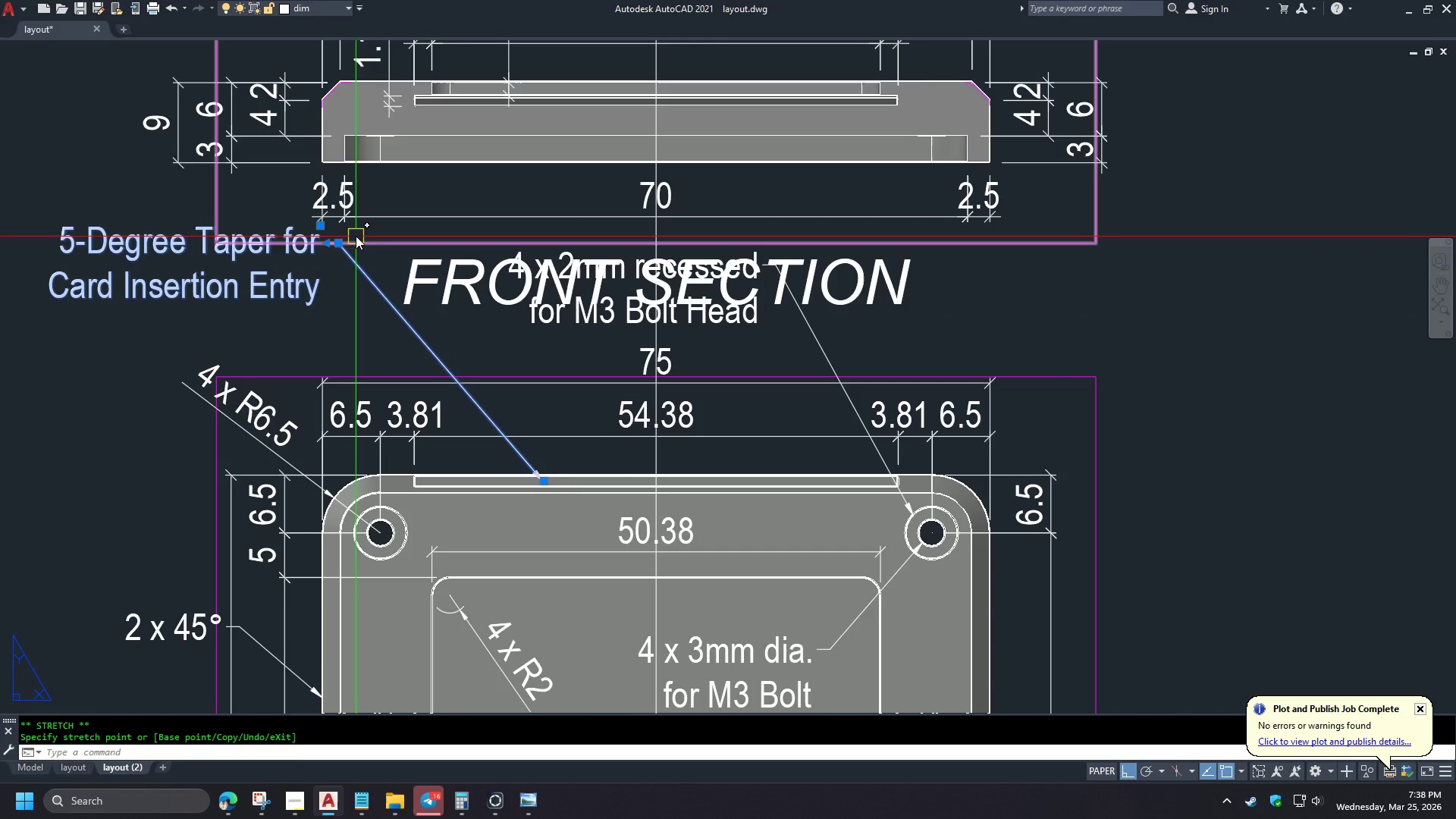 
key(Escape)
 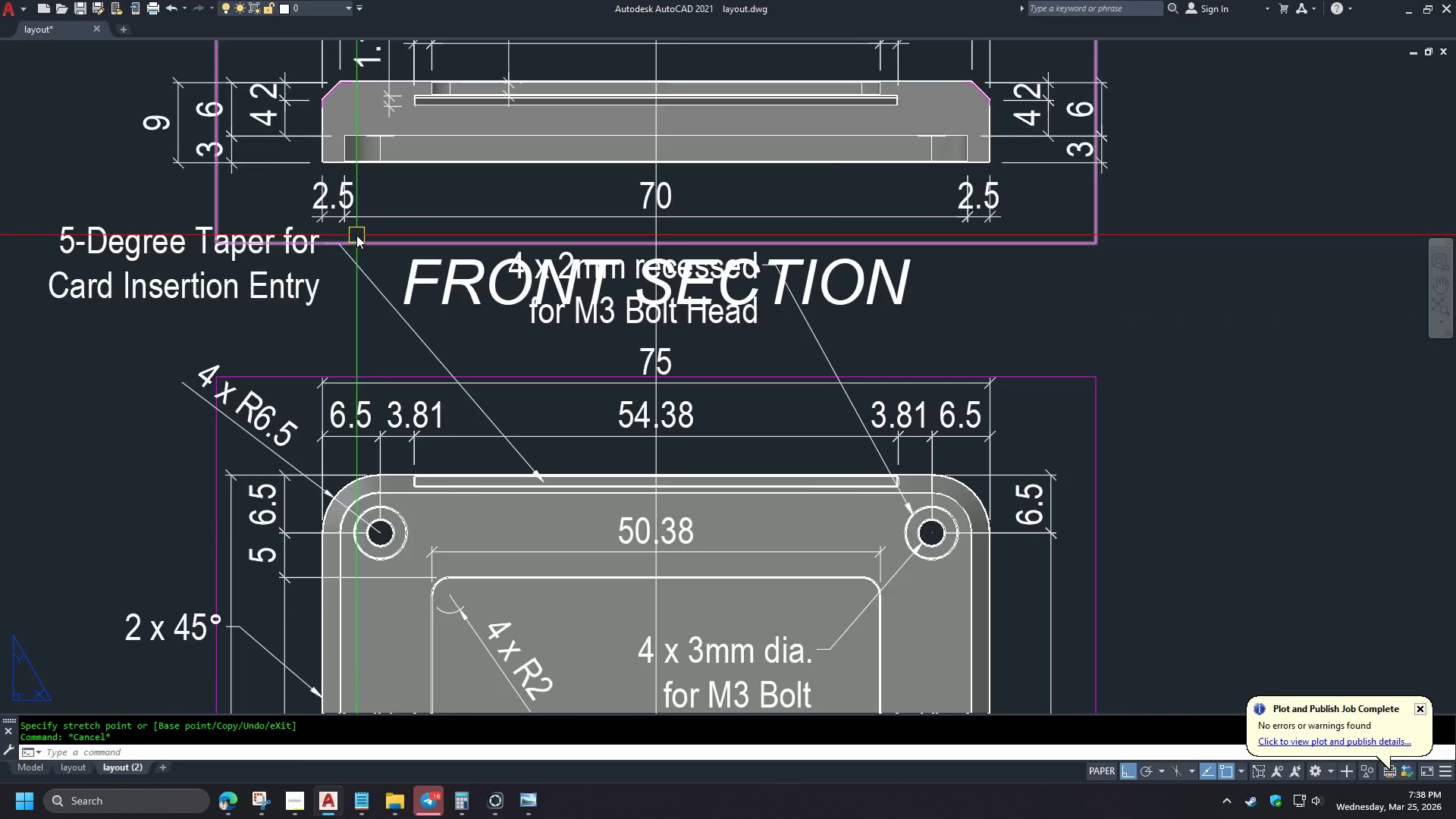 
key(S)
 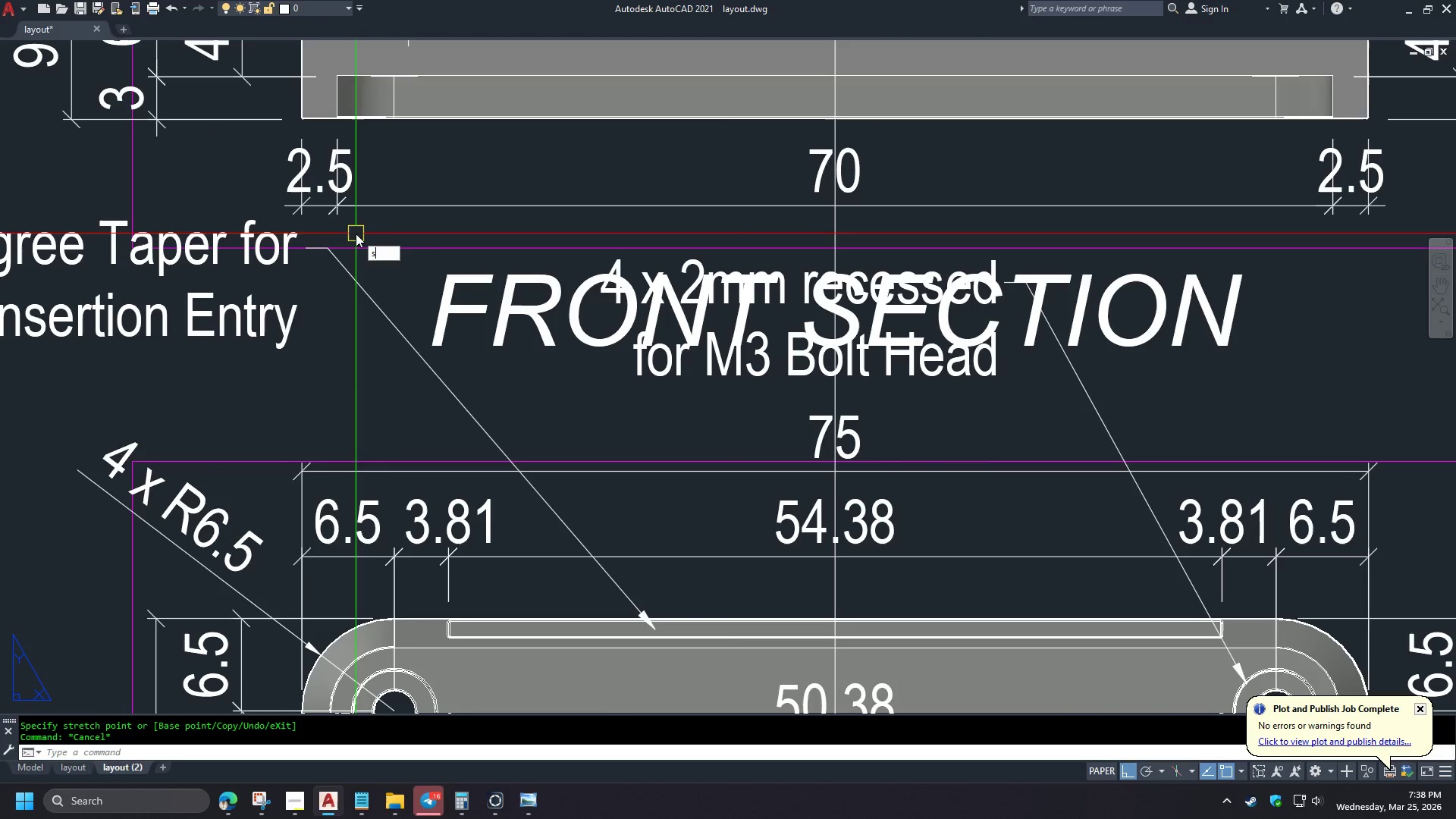 
key(Space)
 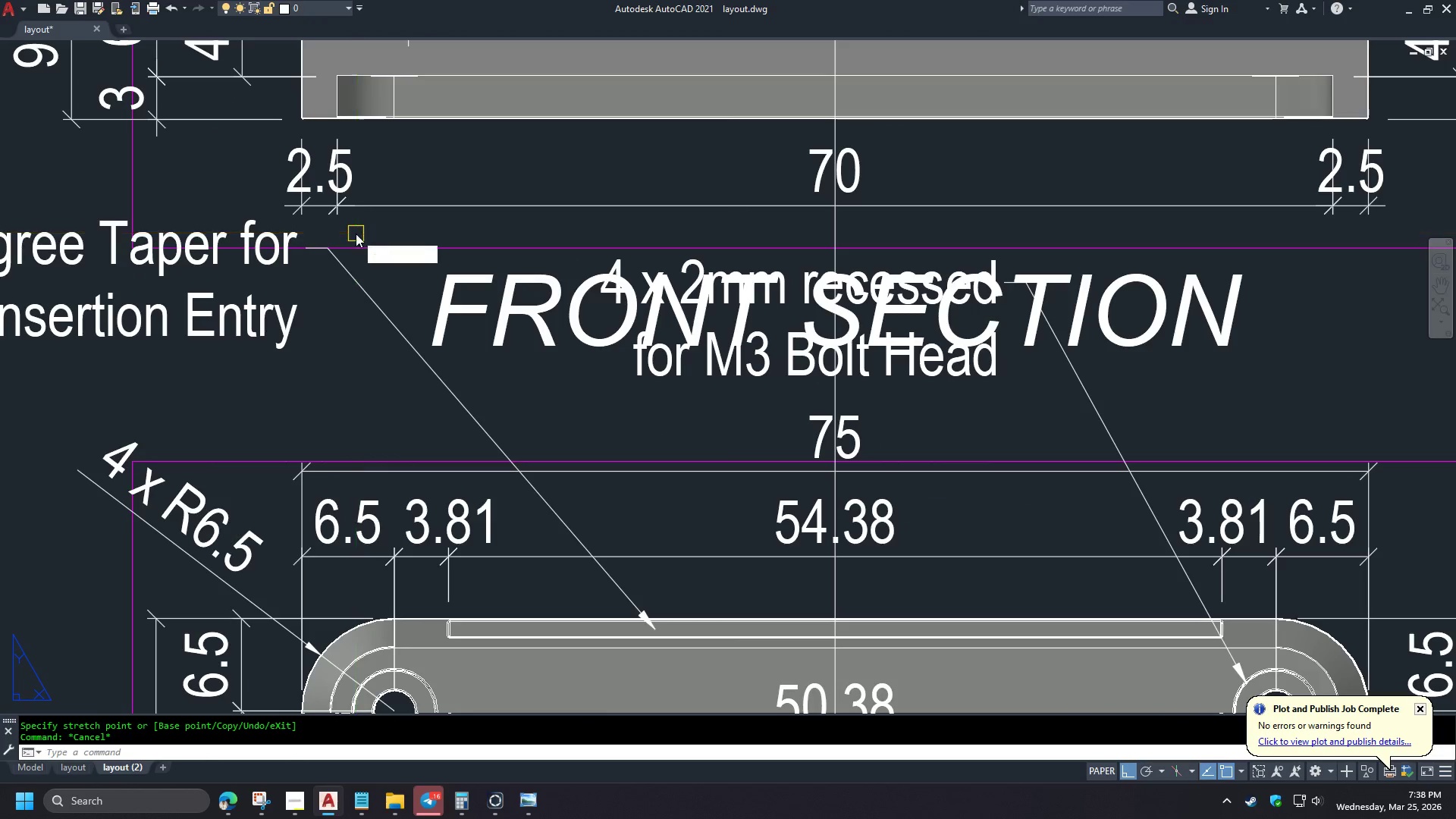 
left_click_drag(start_coordinate=[356, 234], to_coordinate=[346, 238])
 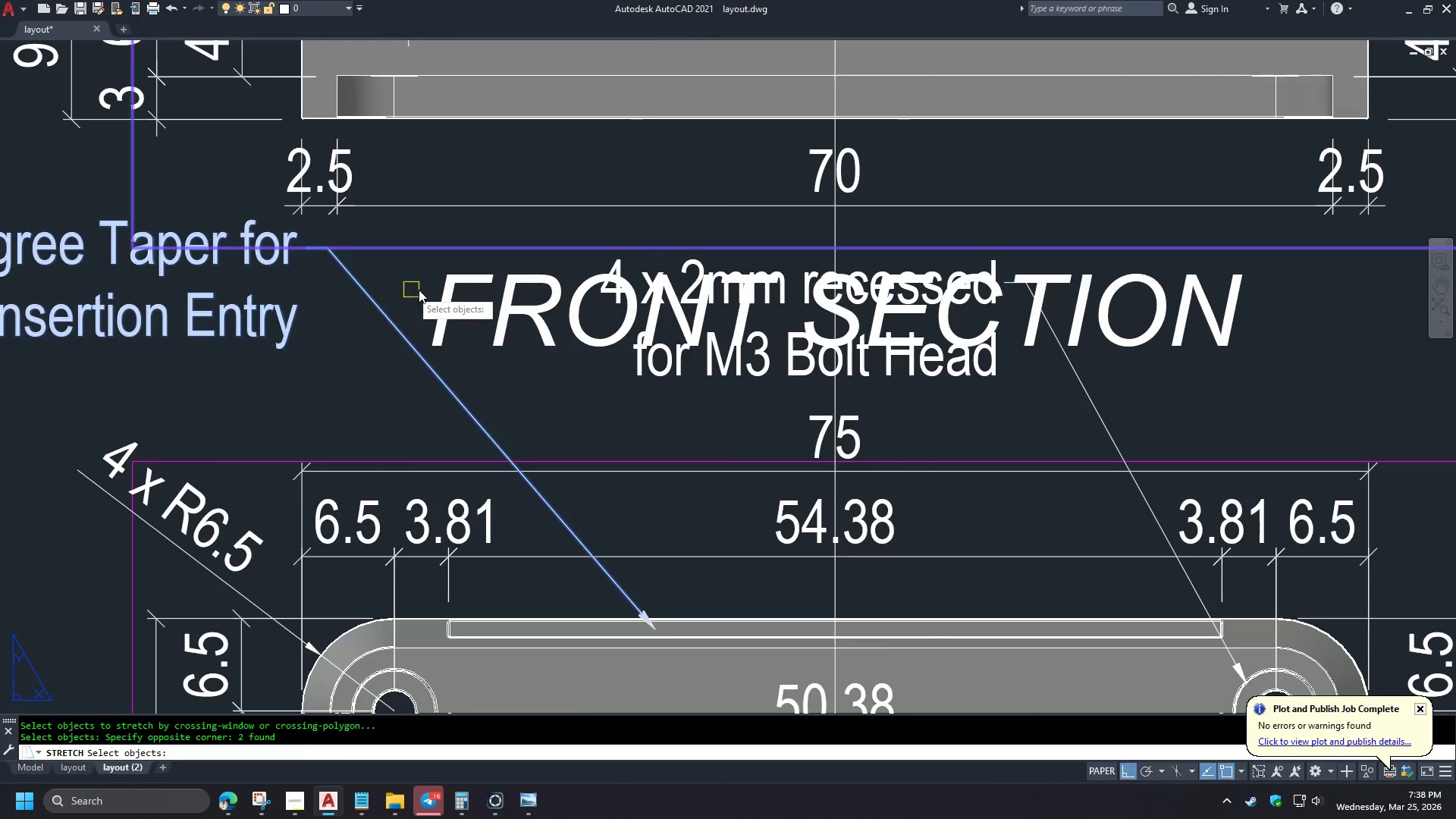 
key(Space)
 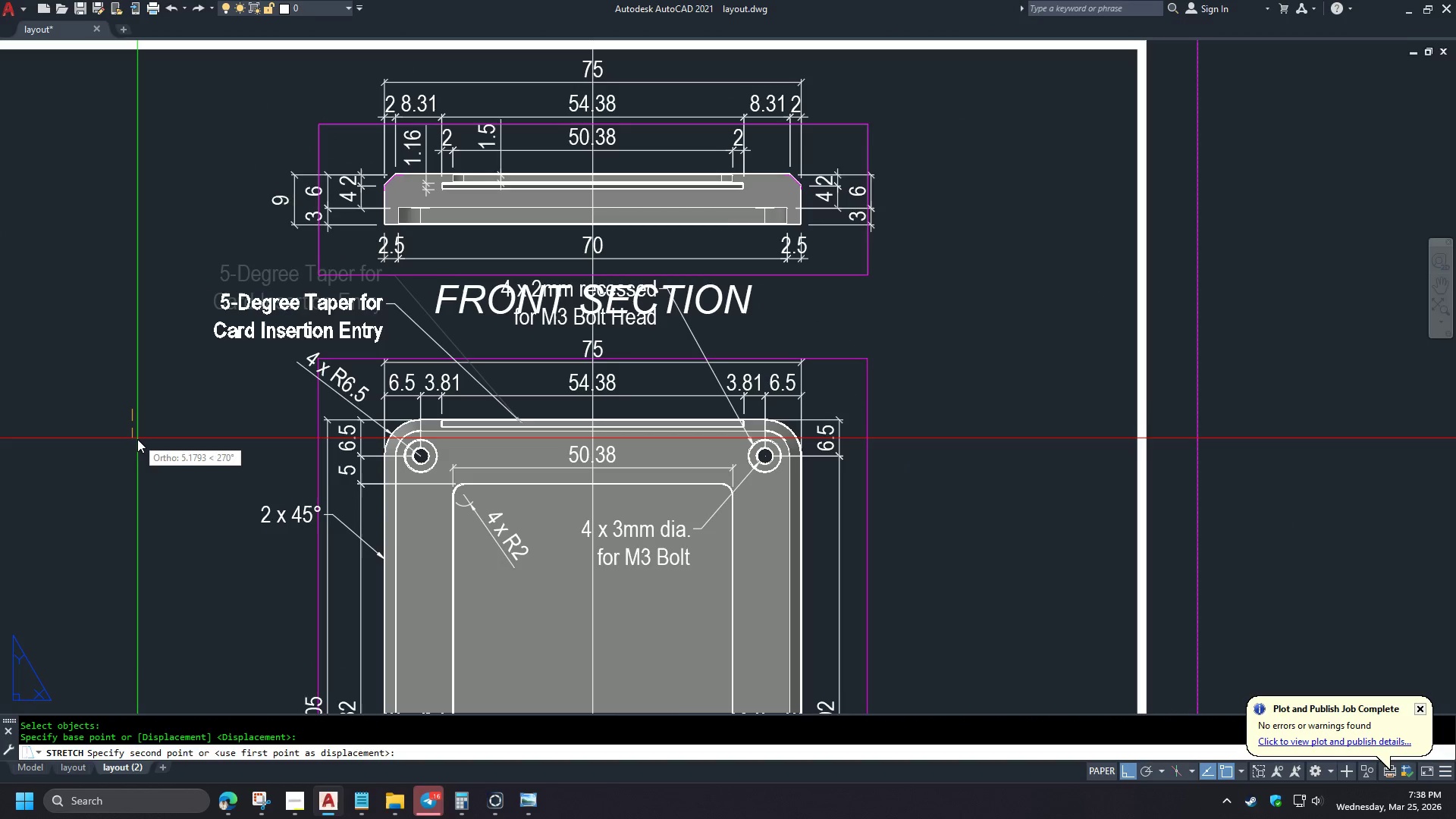 
scroll: coordinate [356, 235], scroll_direction: up, amount: 1.0
 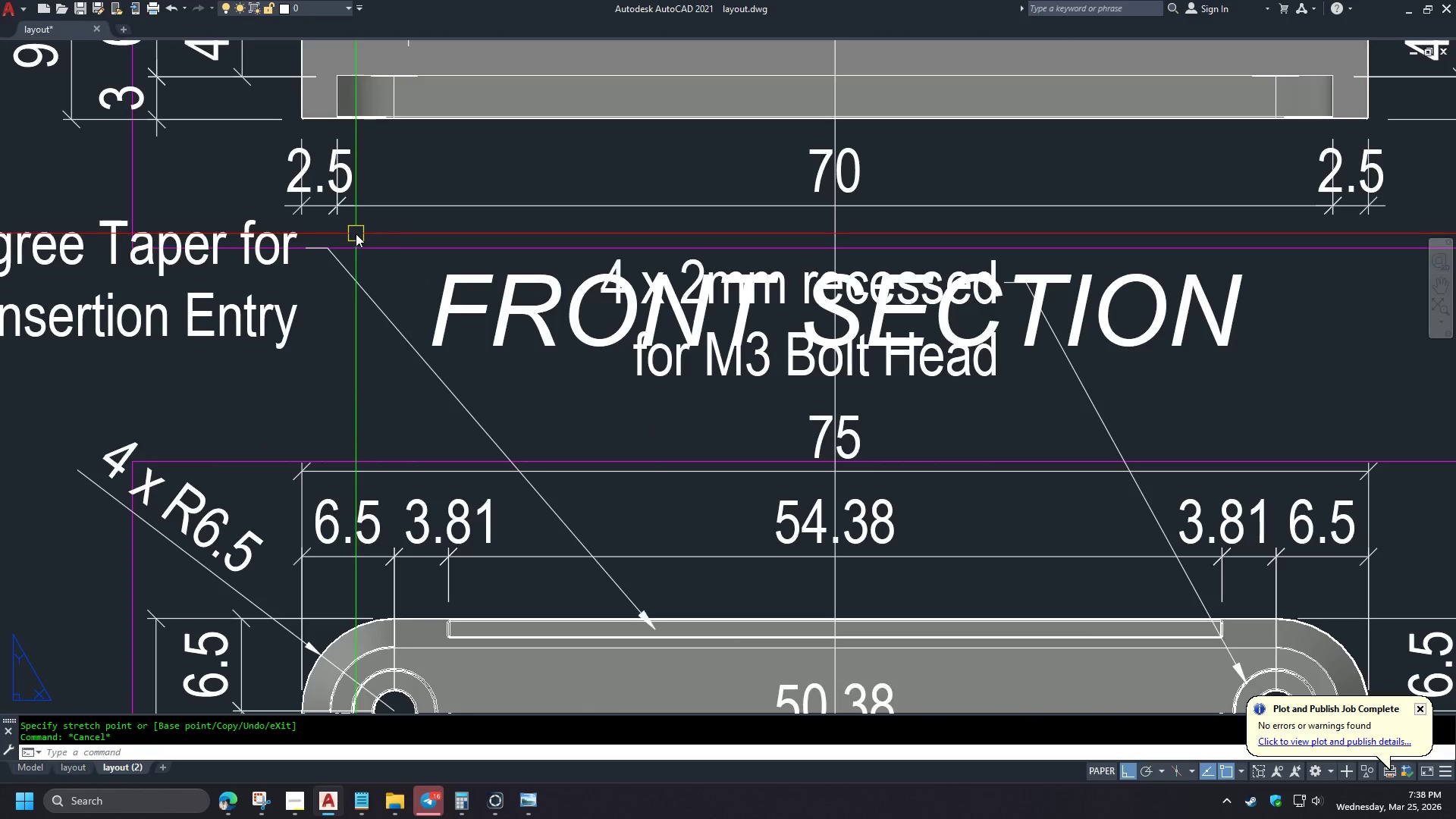 
left_click([137, 439])
 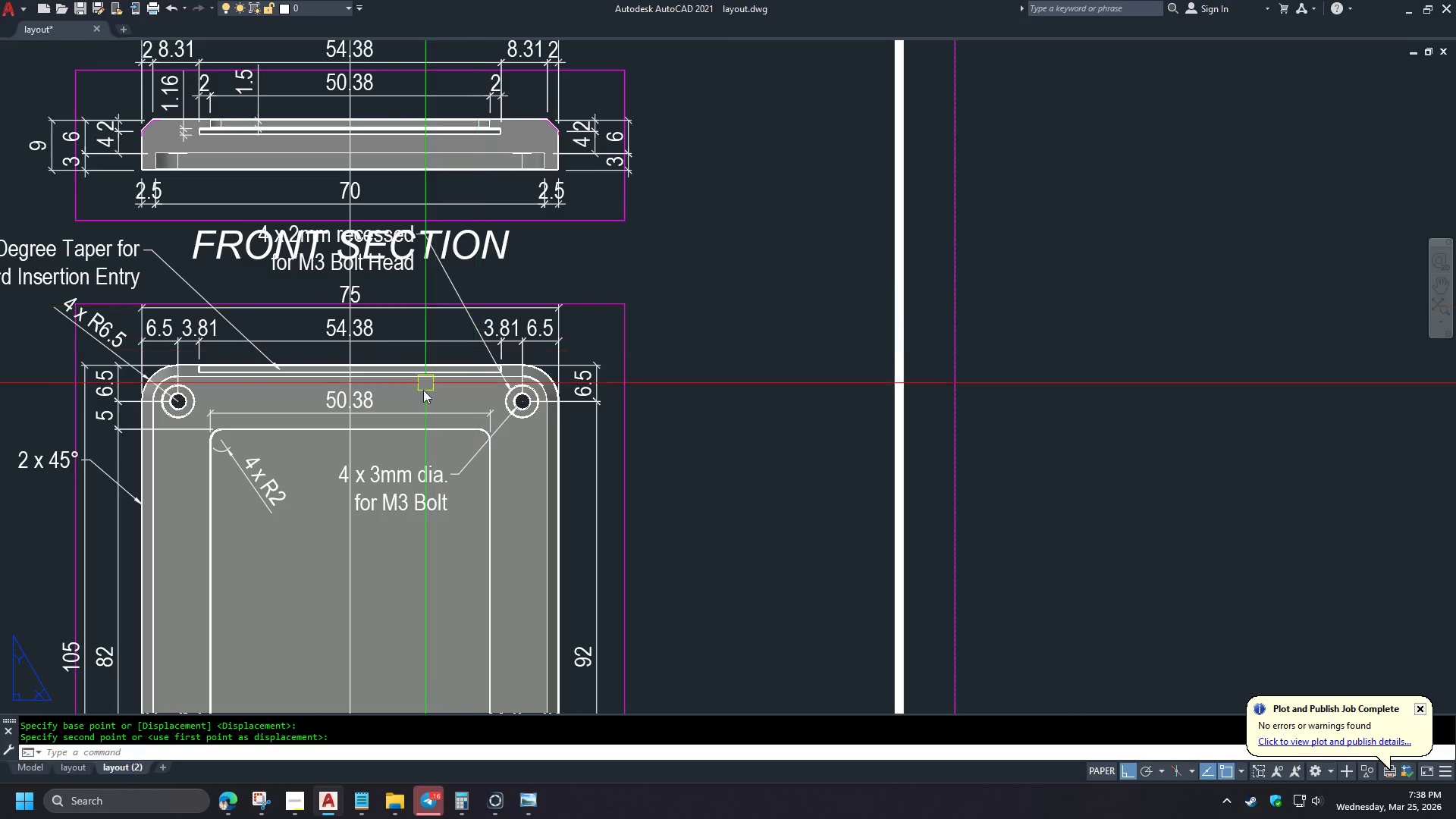 
scroll: coordinate [438, 292], scroll_direction: down, amount: 2.0
 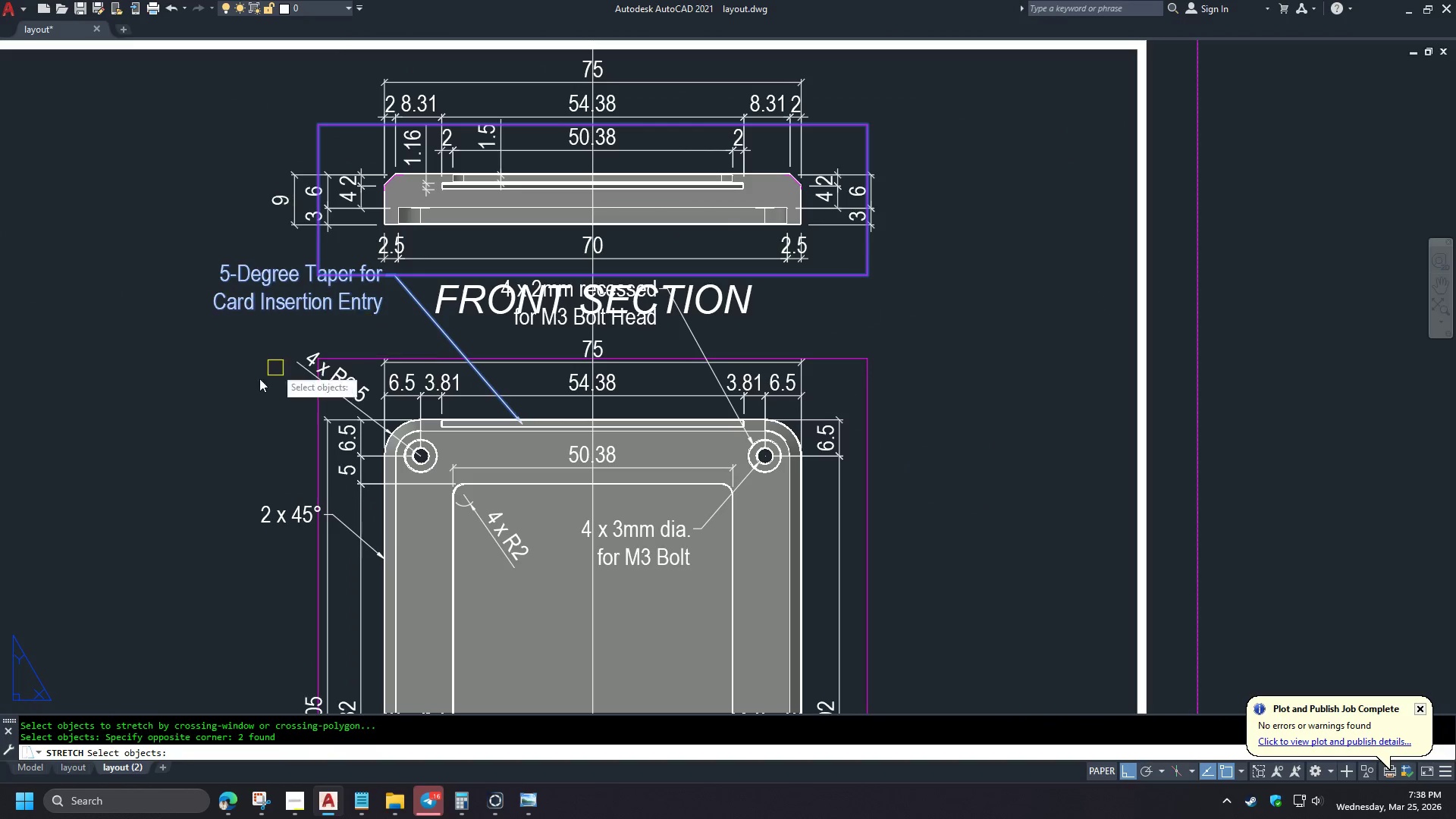 
left_click([351, 444])
 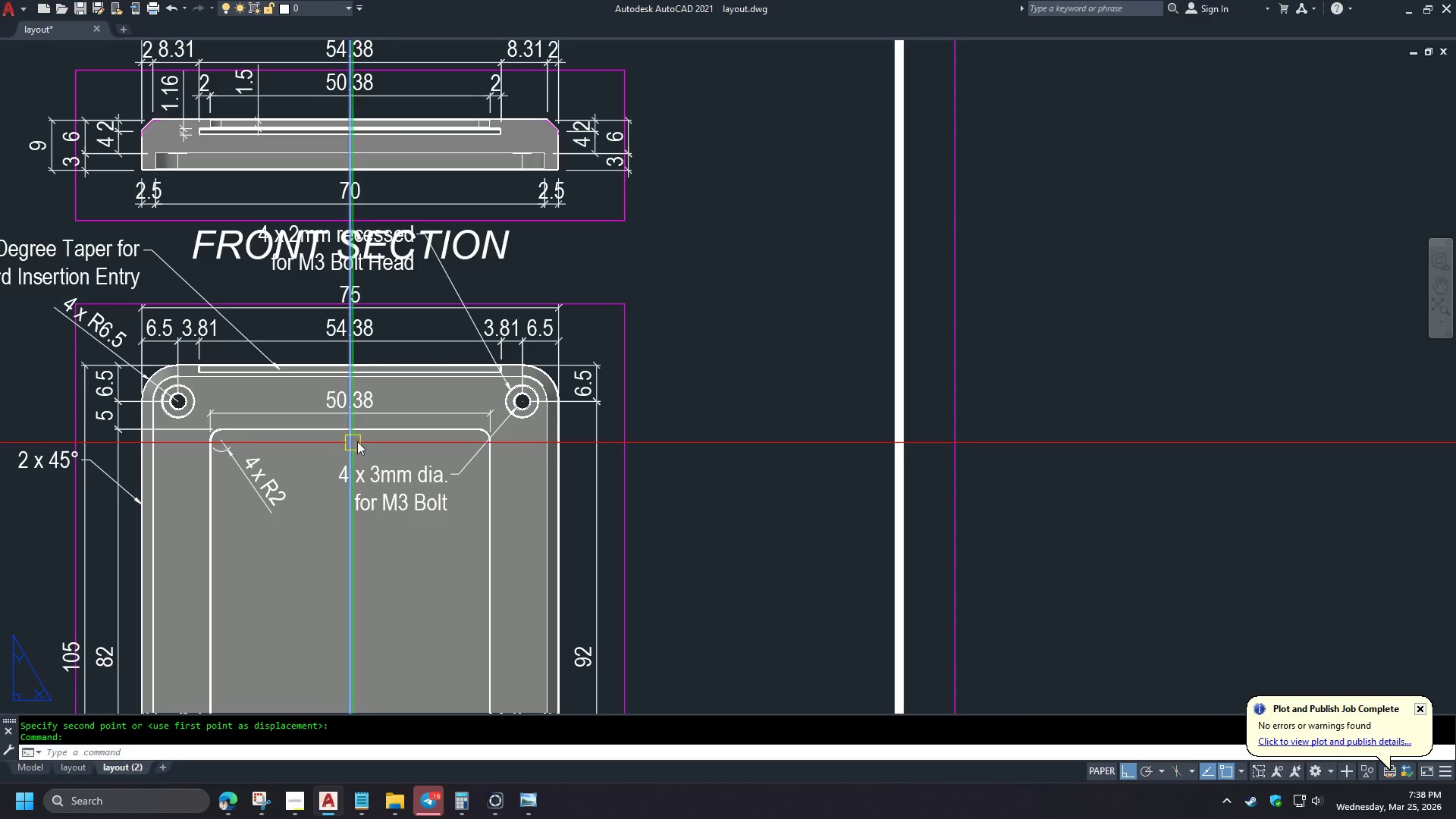 
key(E)
 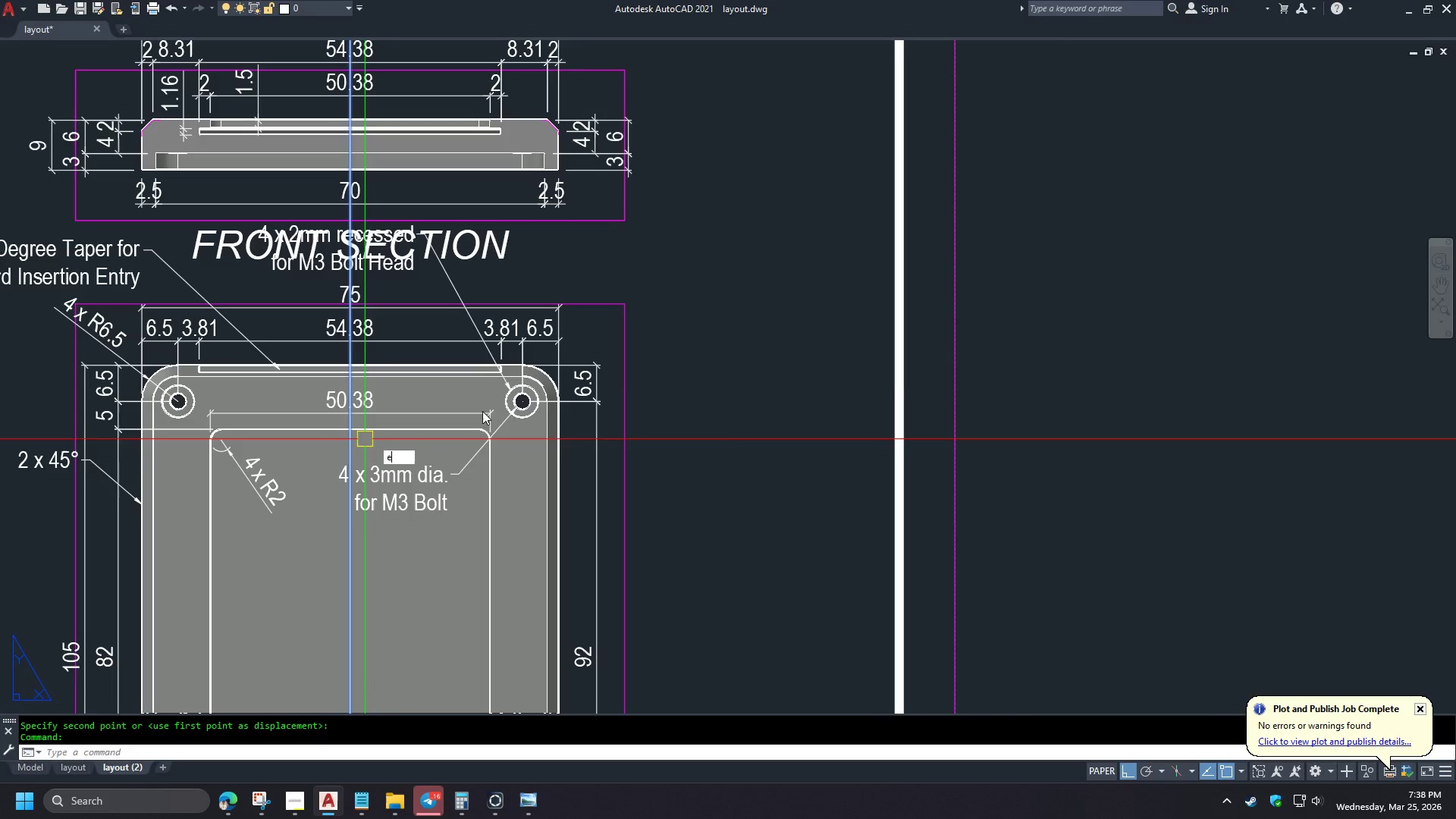 
key(Space)
 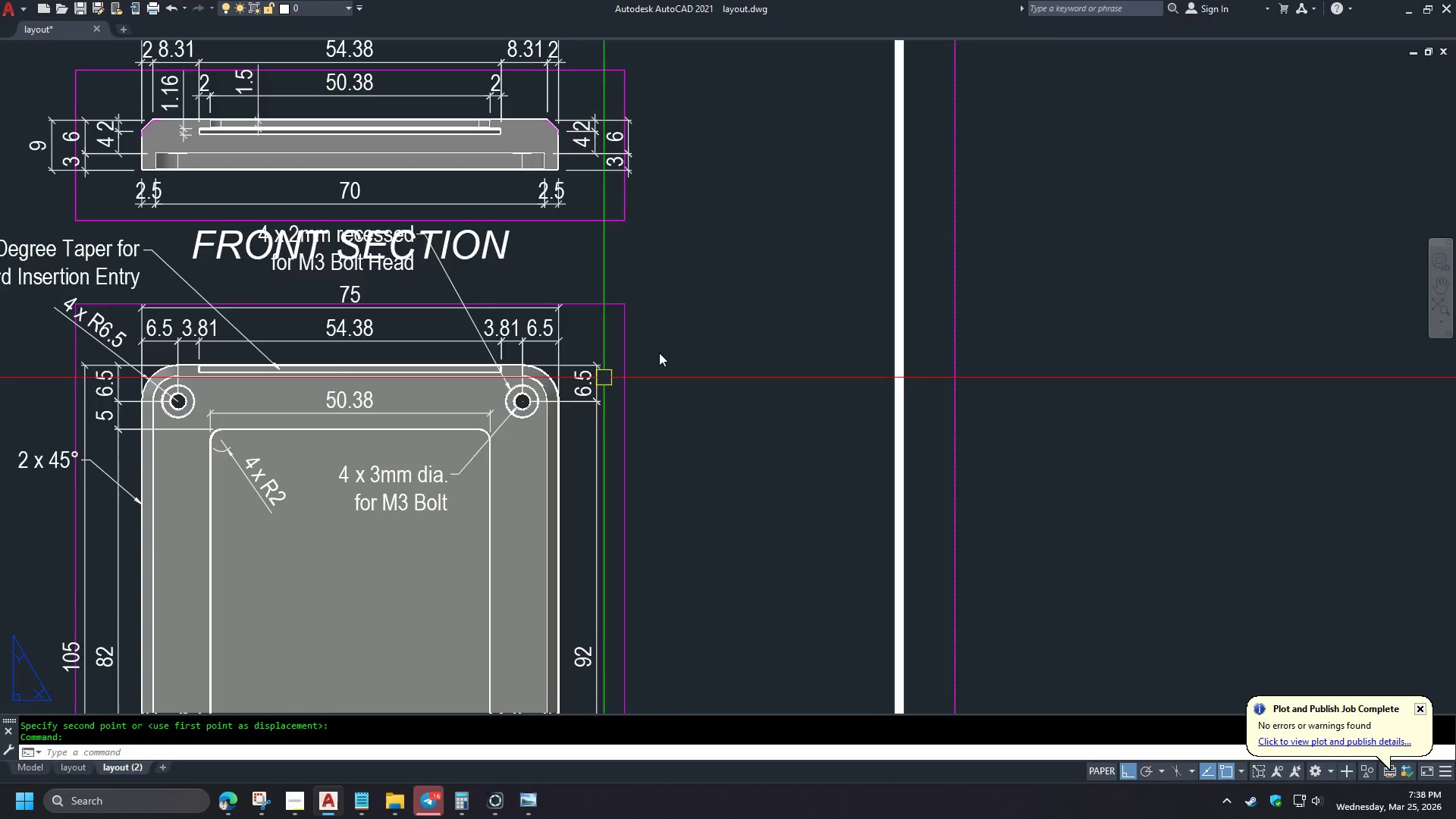 
left_click([588, 287])
 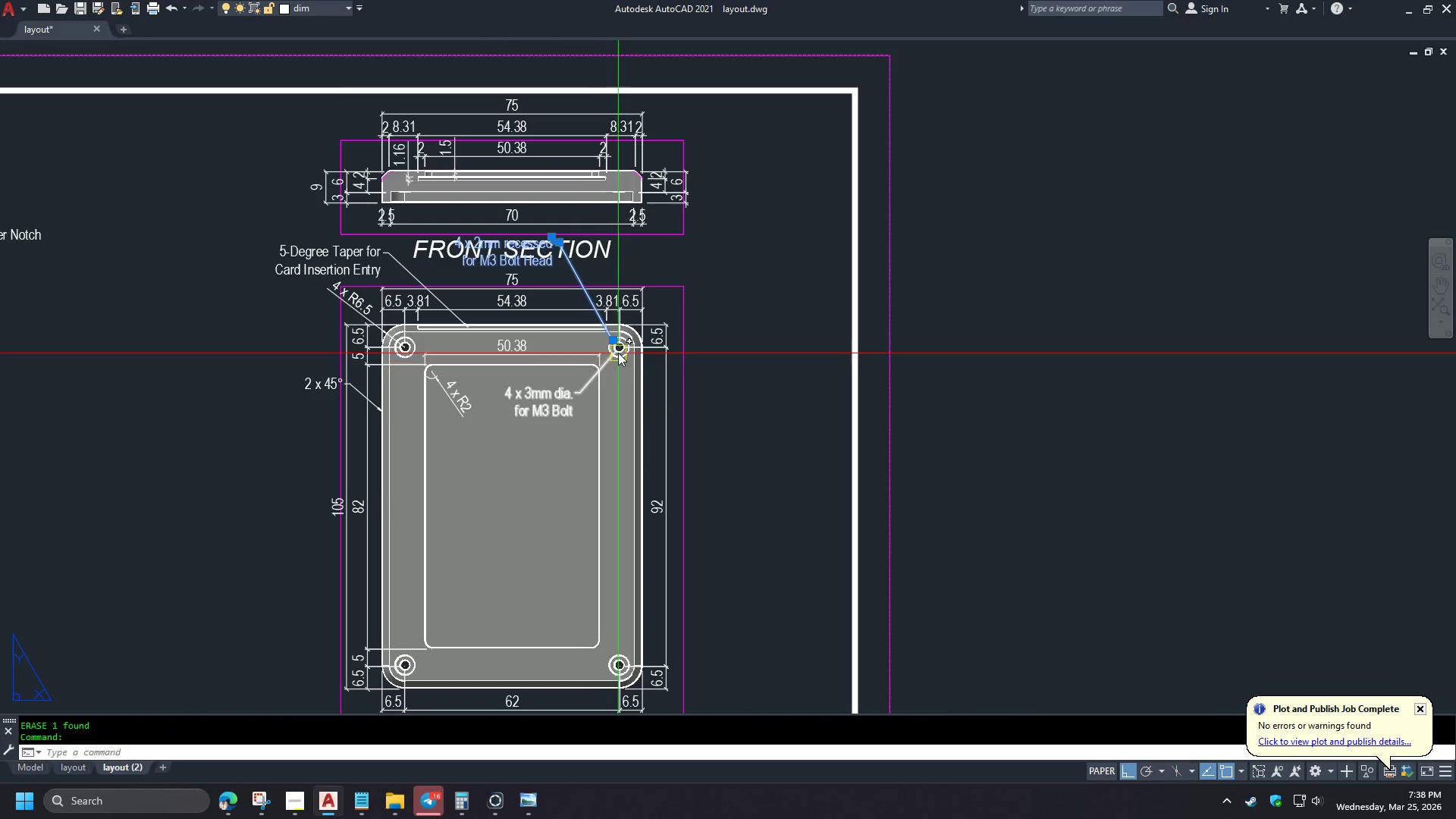 
scroll: coordinate [662, 344], scroll_direction: down, amount: 2.0
 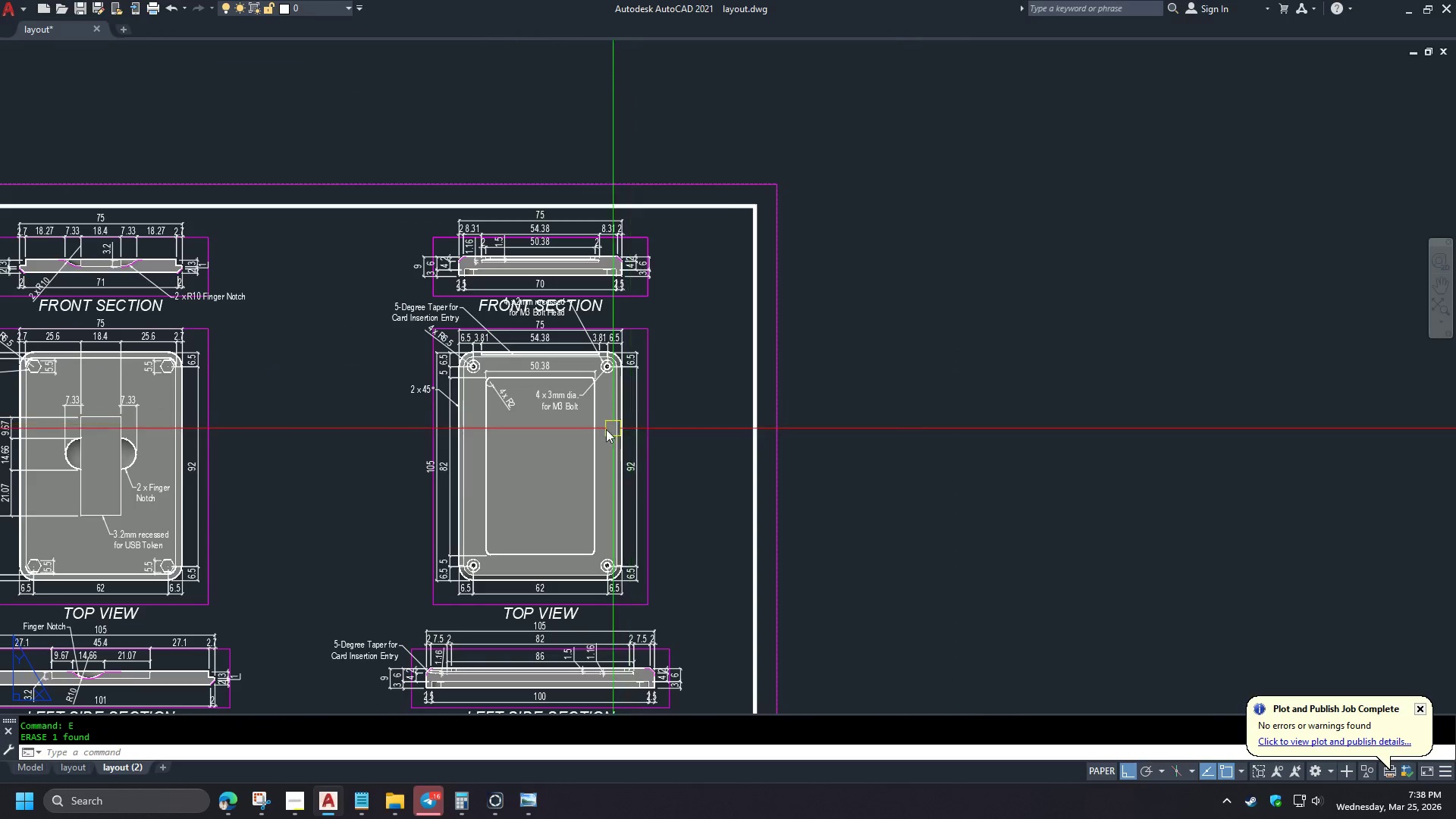 
key(M)
 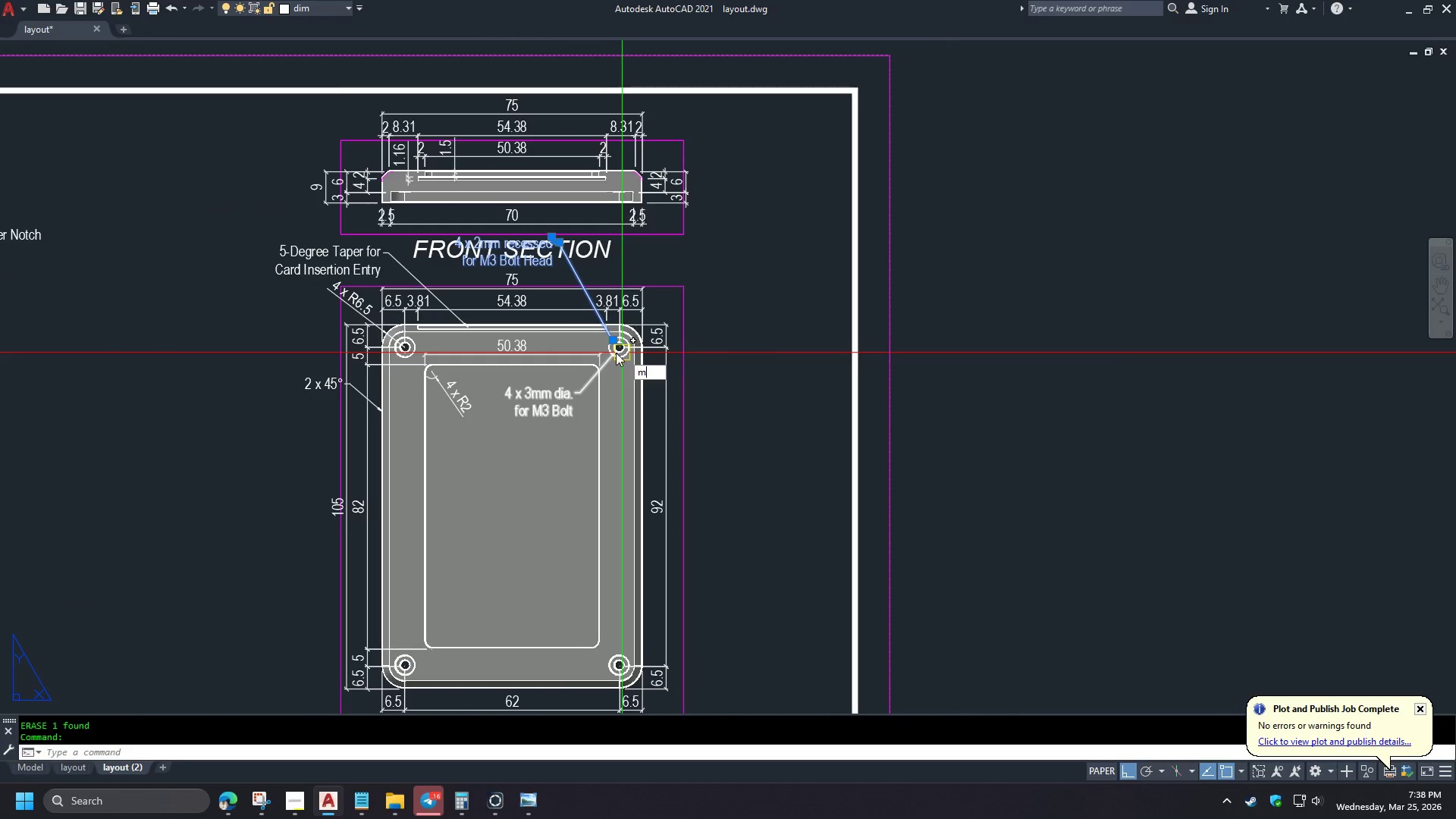 
key(Space)
 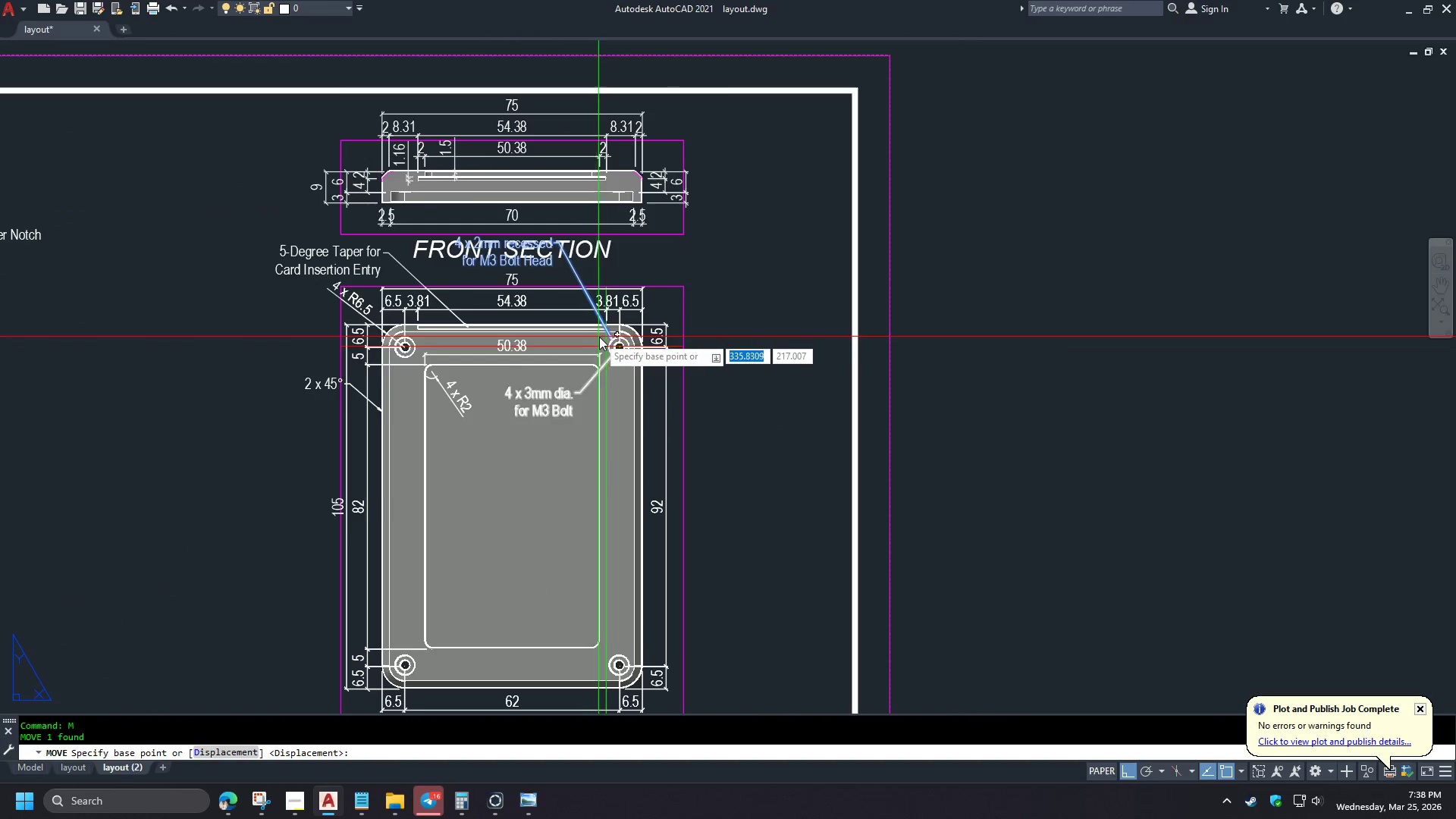 
scroll: coordinate [586, 401], scroll_direction: up, amount: 1.0
 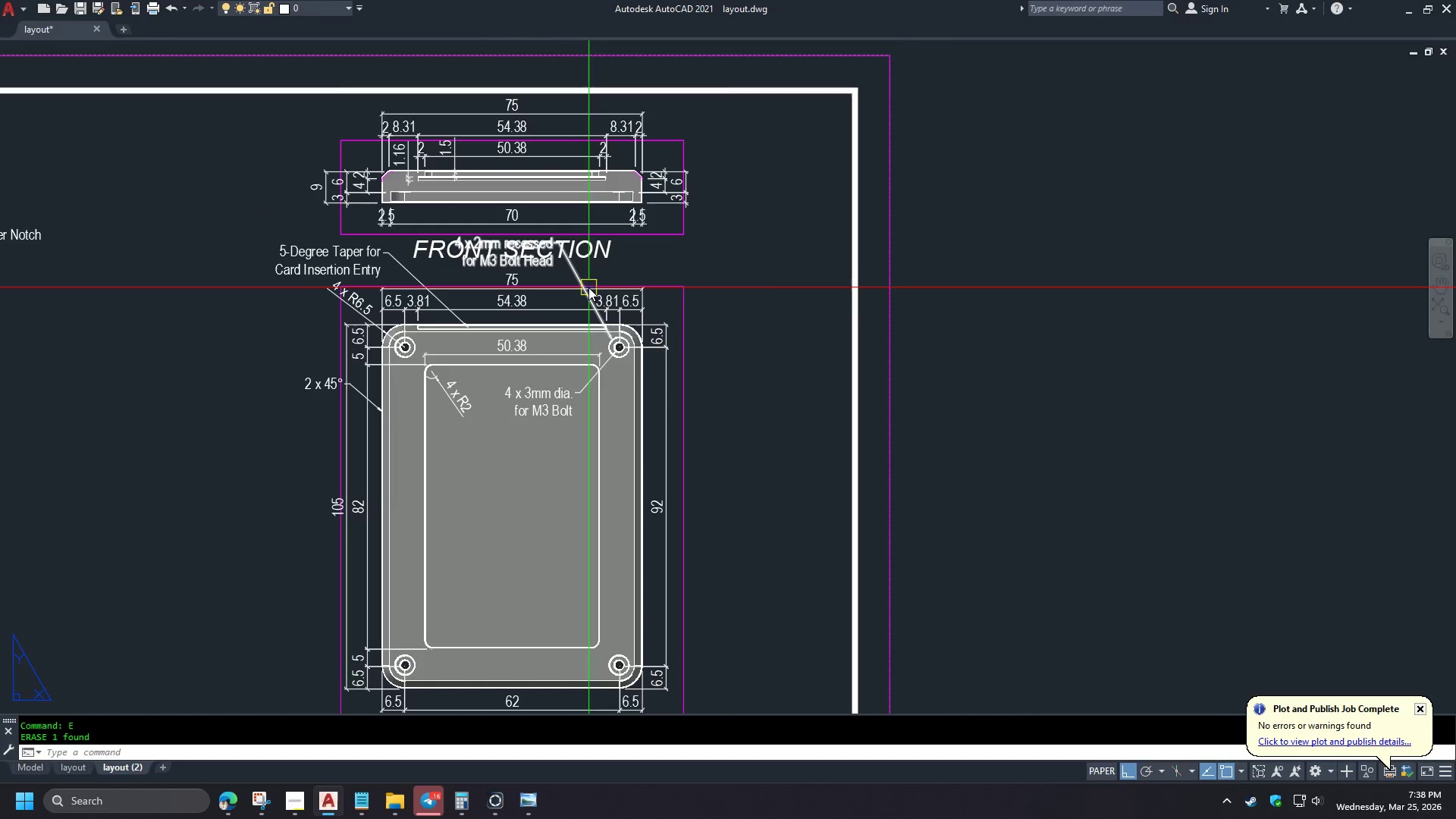 
type(end )
 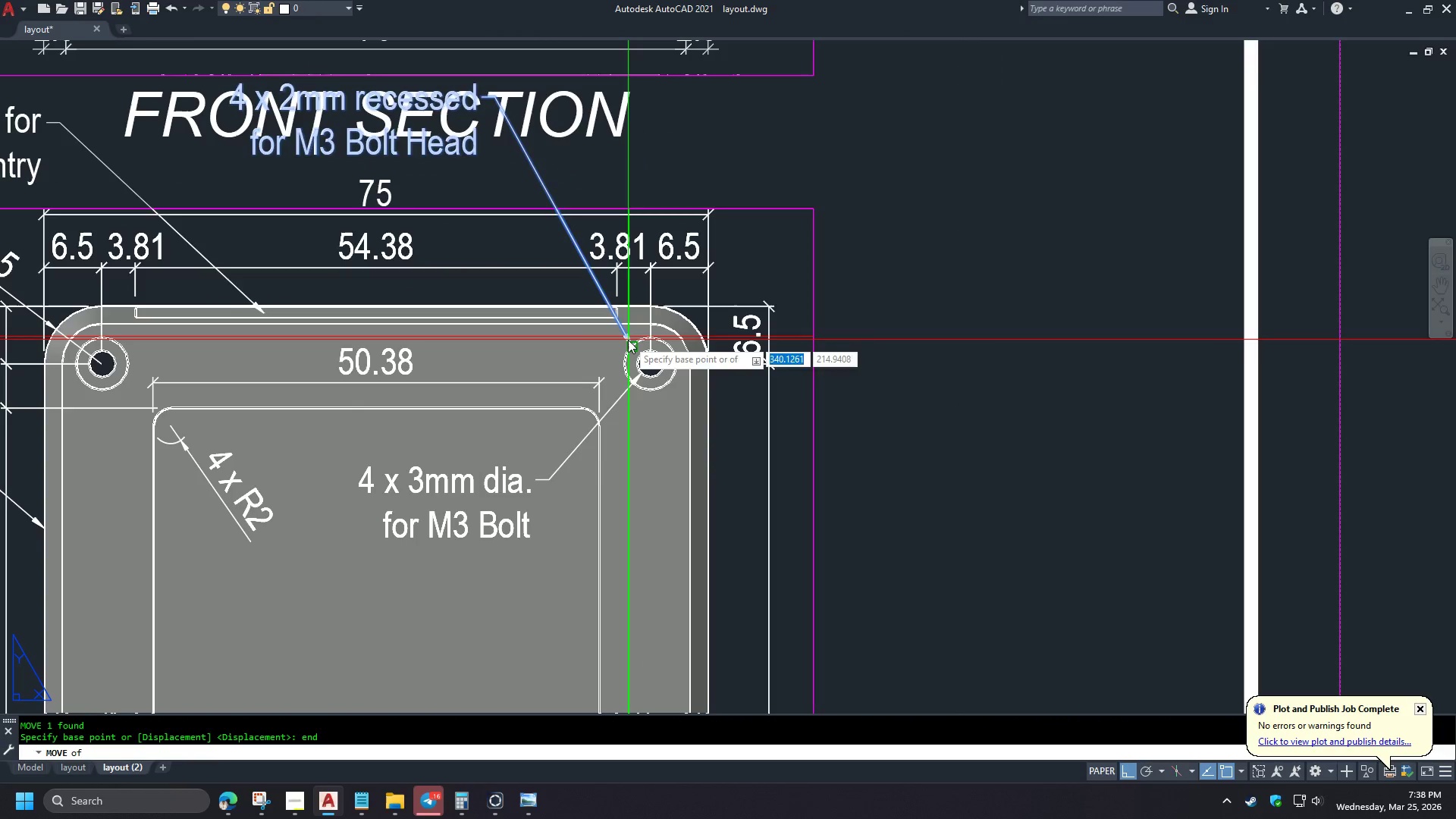 
left_click([628, 340])
 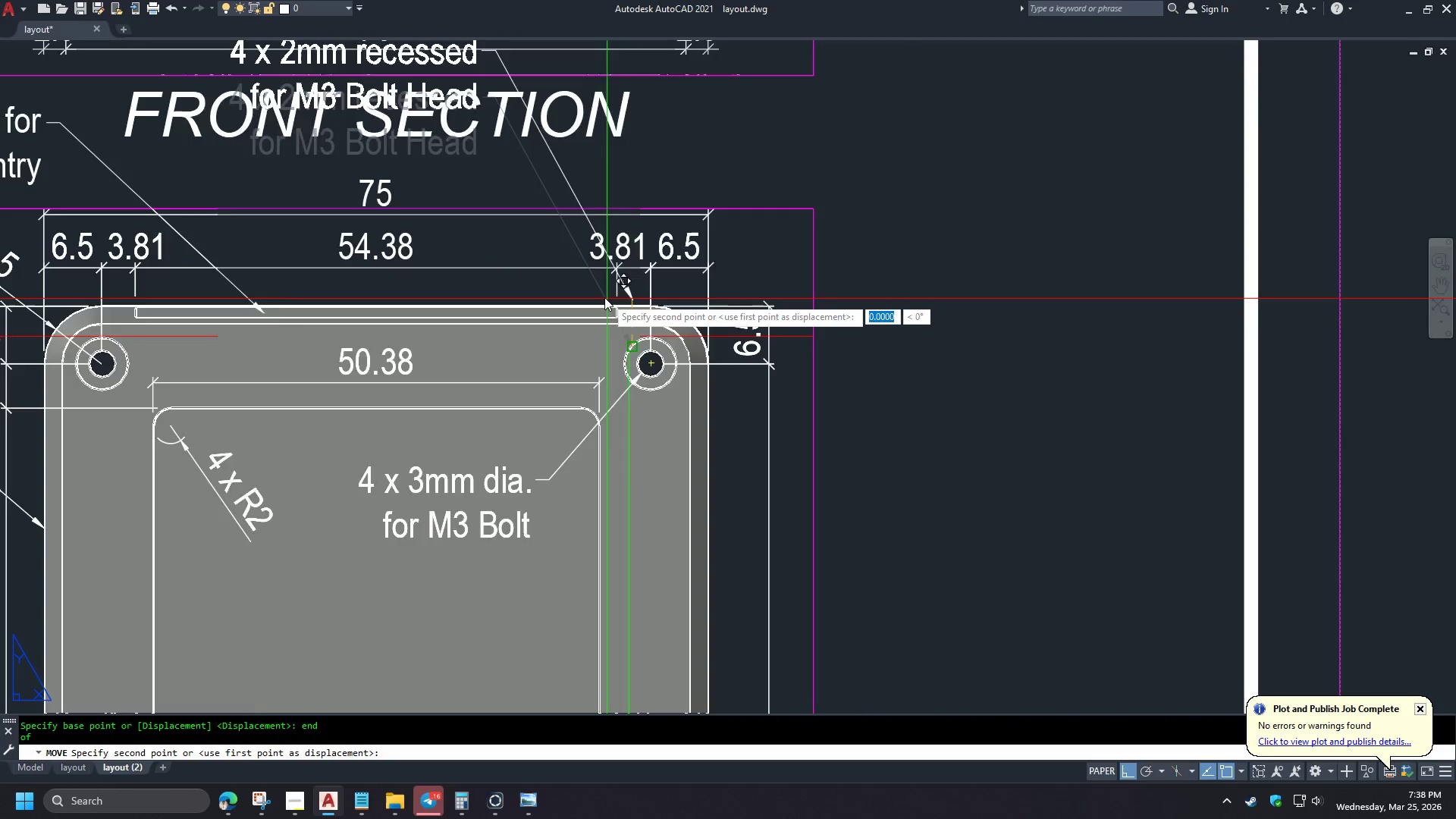 
scroll: coordinate [599, 337], scroll_direction: up, amount: 2.0
 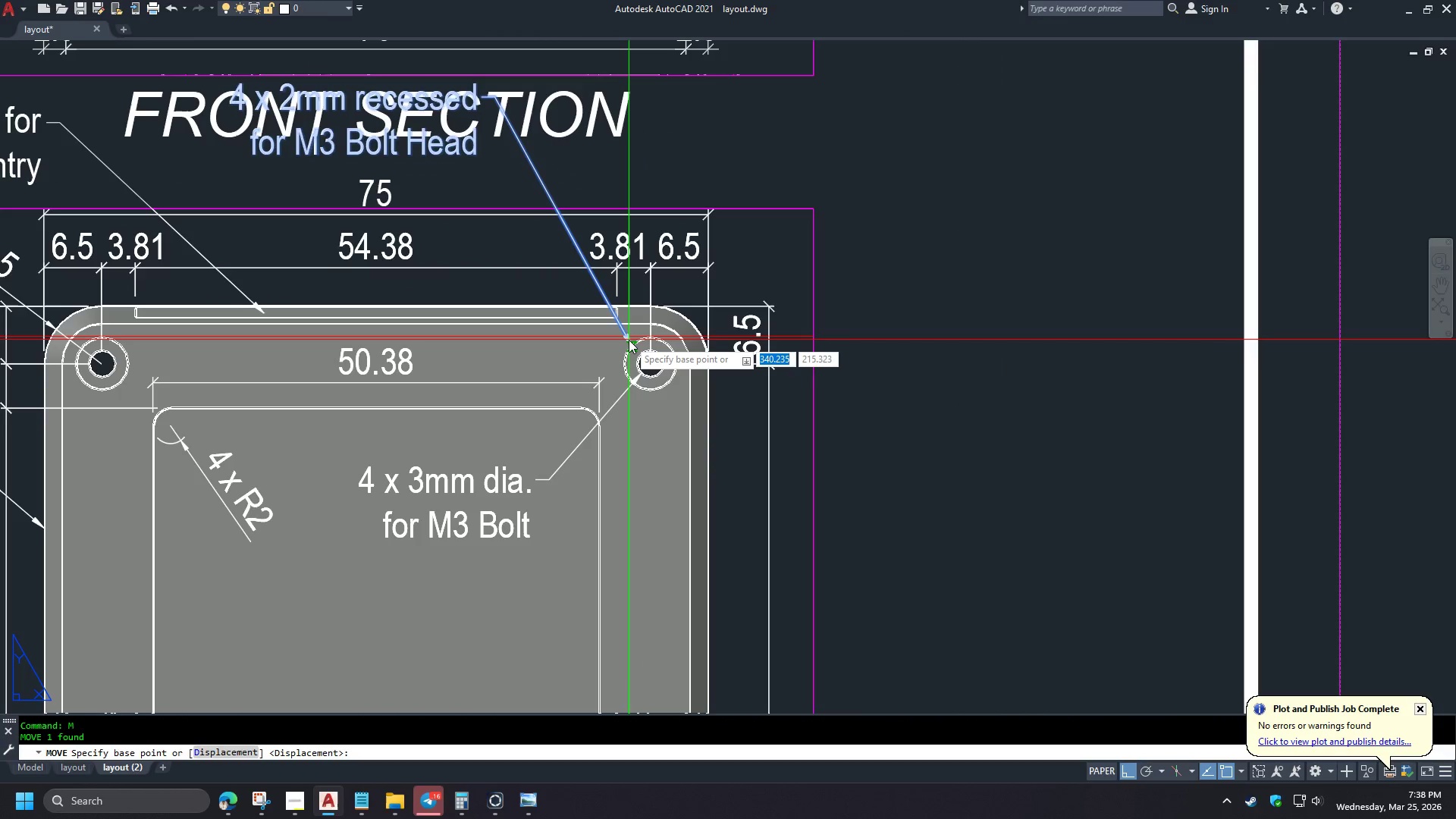 
scroll: coordinate [604, 298], scroll_direction: down, amount: 3.0
 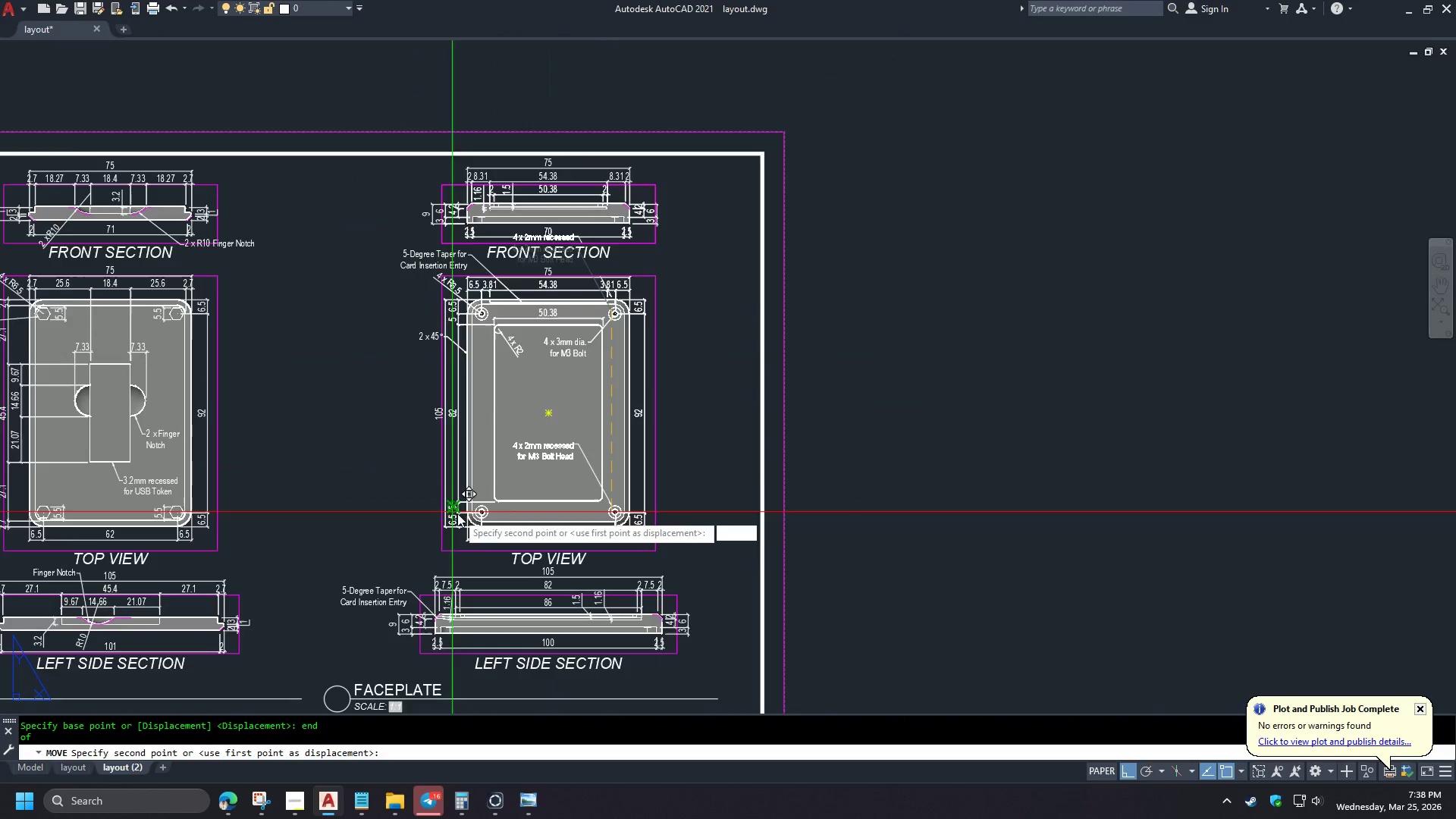 
scroll: coordinate [469, 516], scroll_direction: up, amount: 3.0
 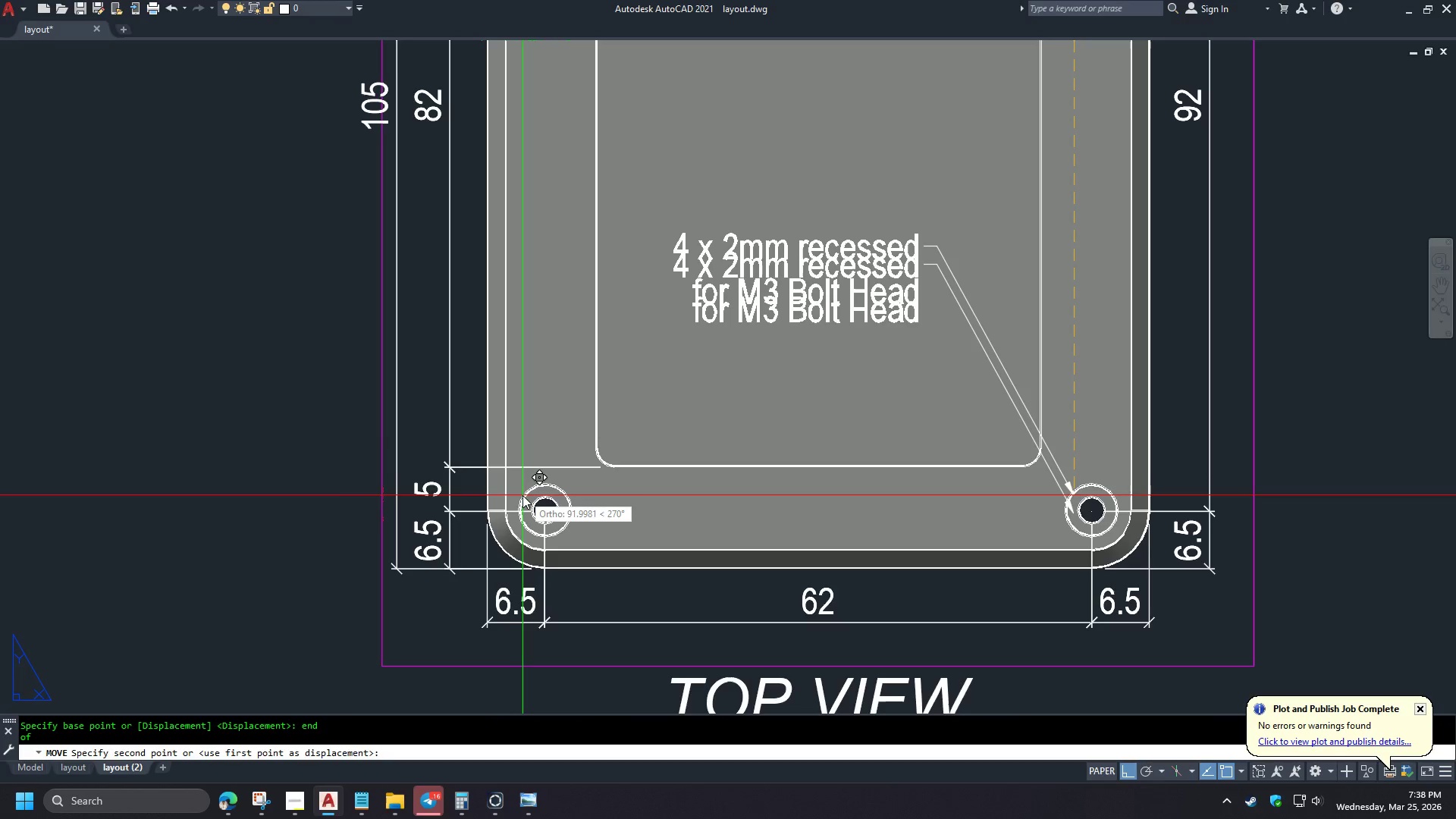 
hold_key(key=ShiftLeft, duration=1.5)
left_click([503, 476])
 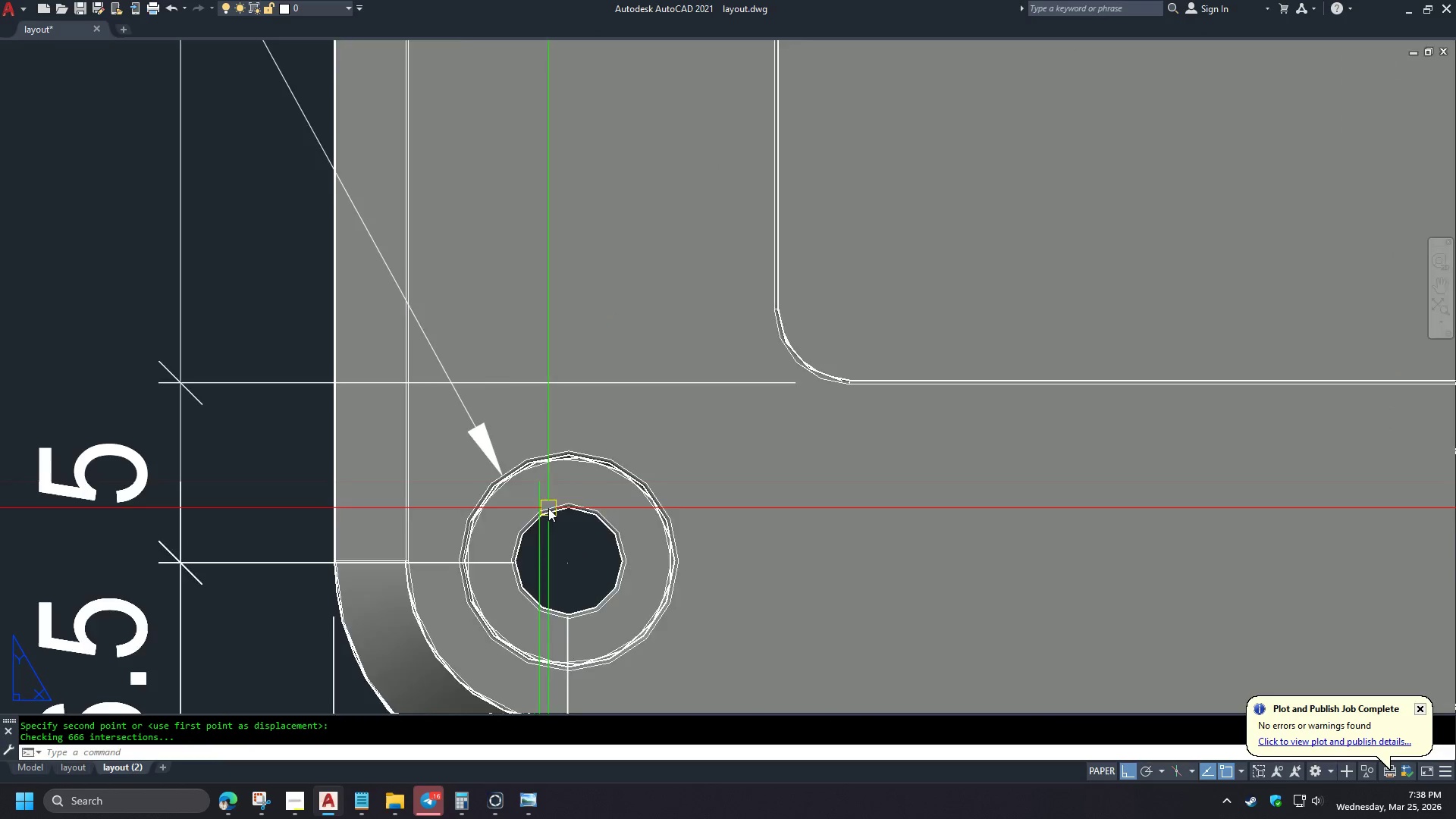 
key(Escape)
 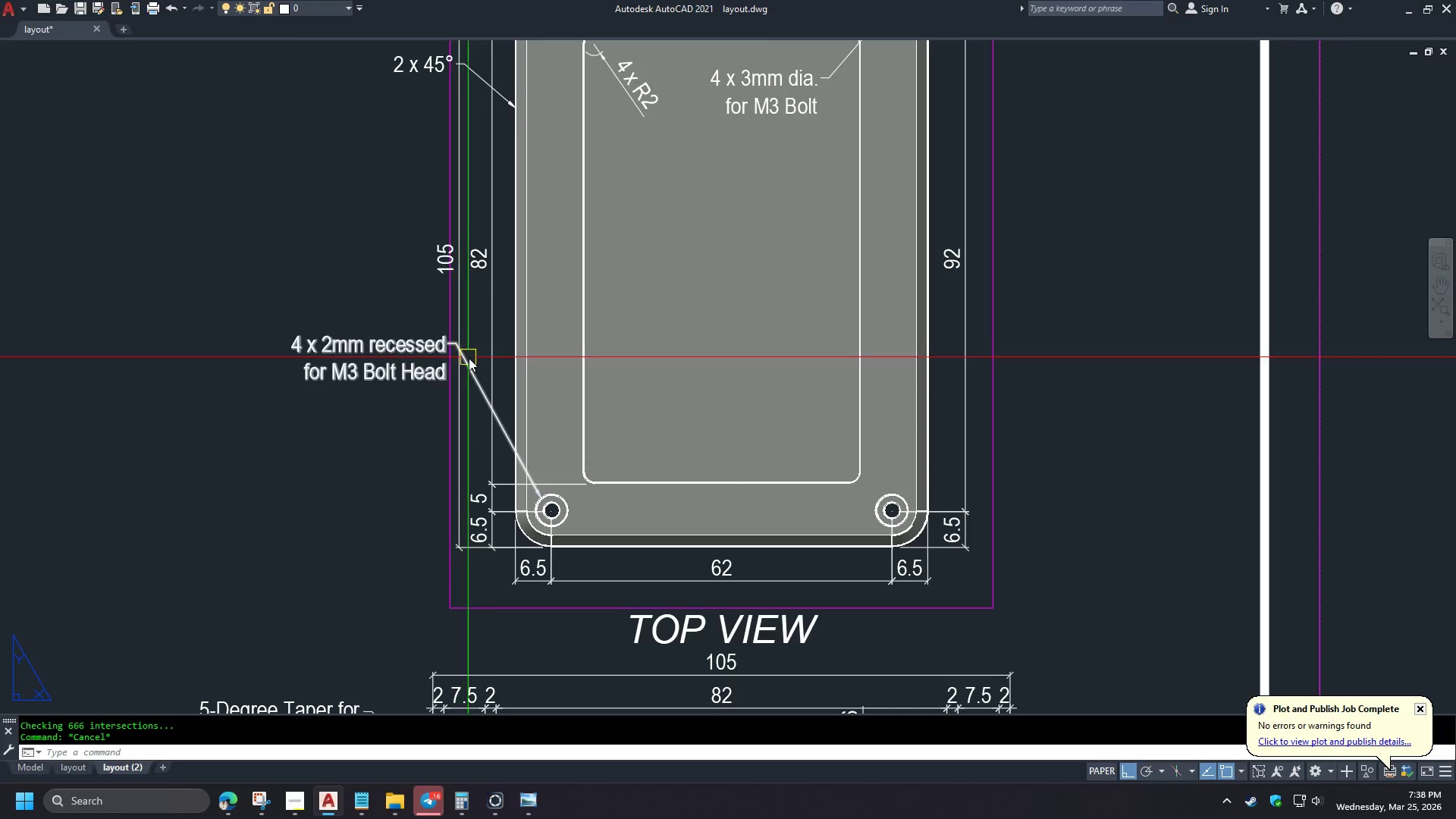 
left_click([469, 360])
 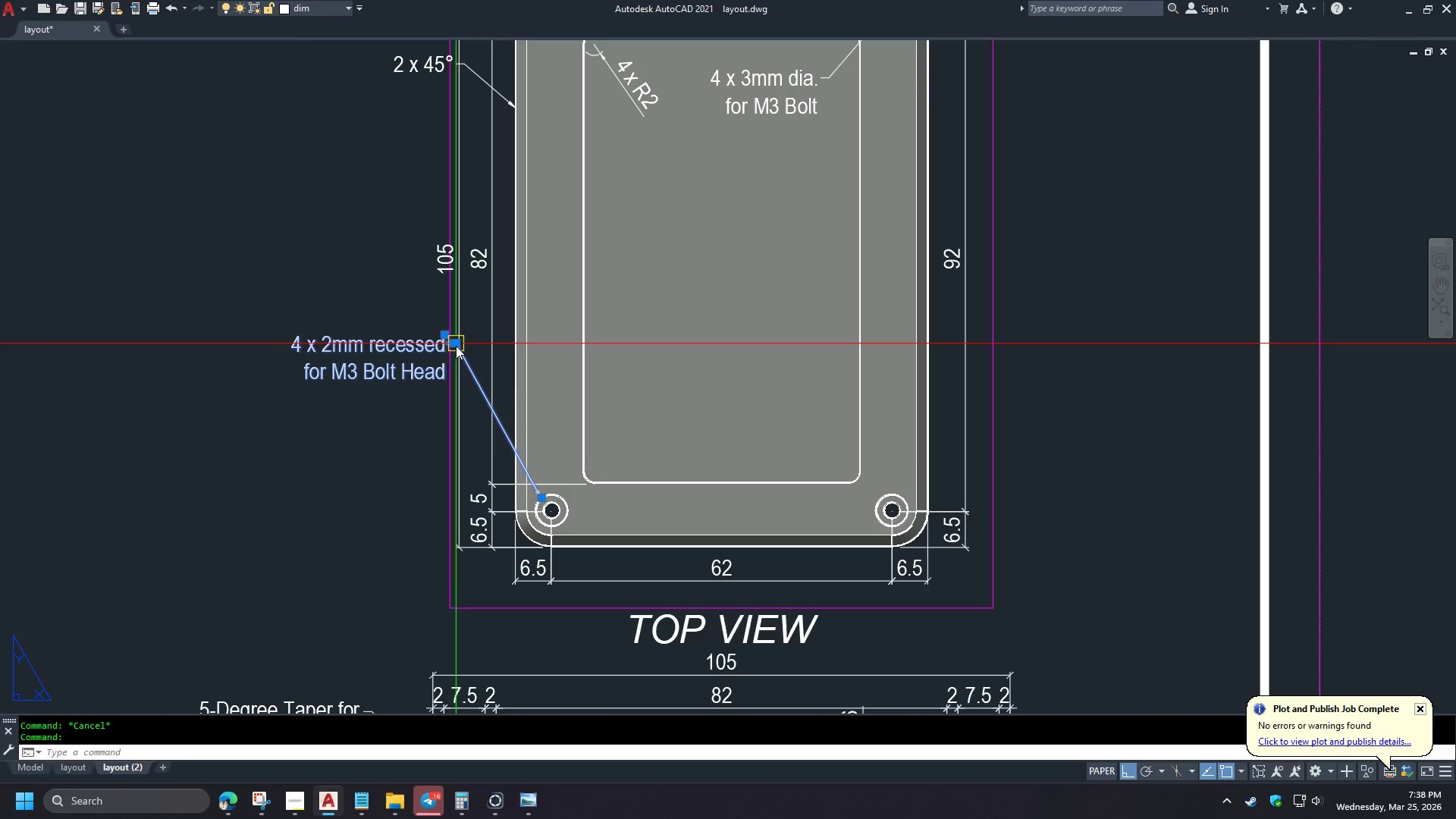 
scroll: coordinate [537, 497], scroll_direction: up, amount: 3.0
 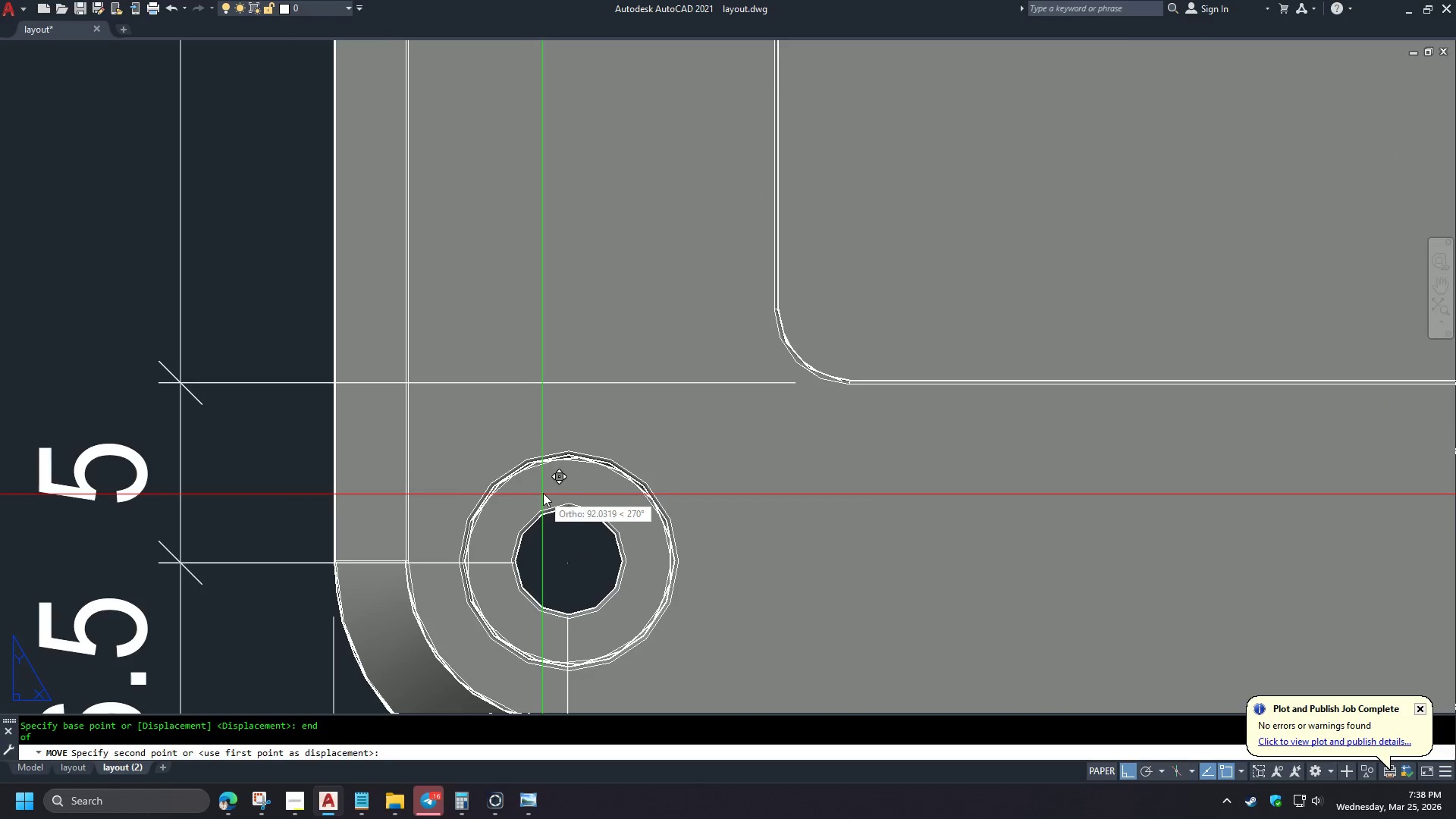 
left_click([455, 346])
 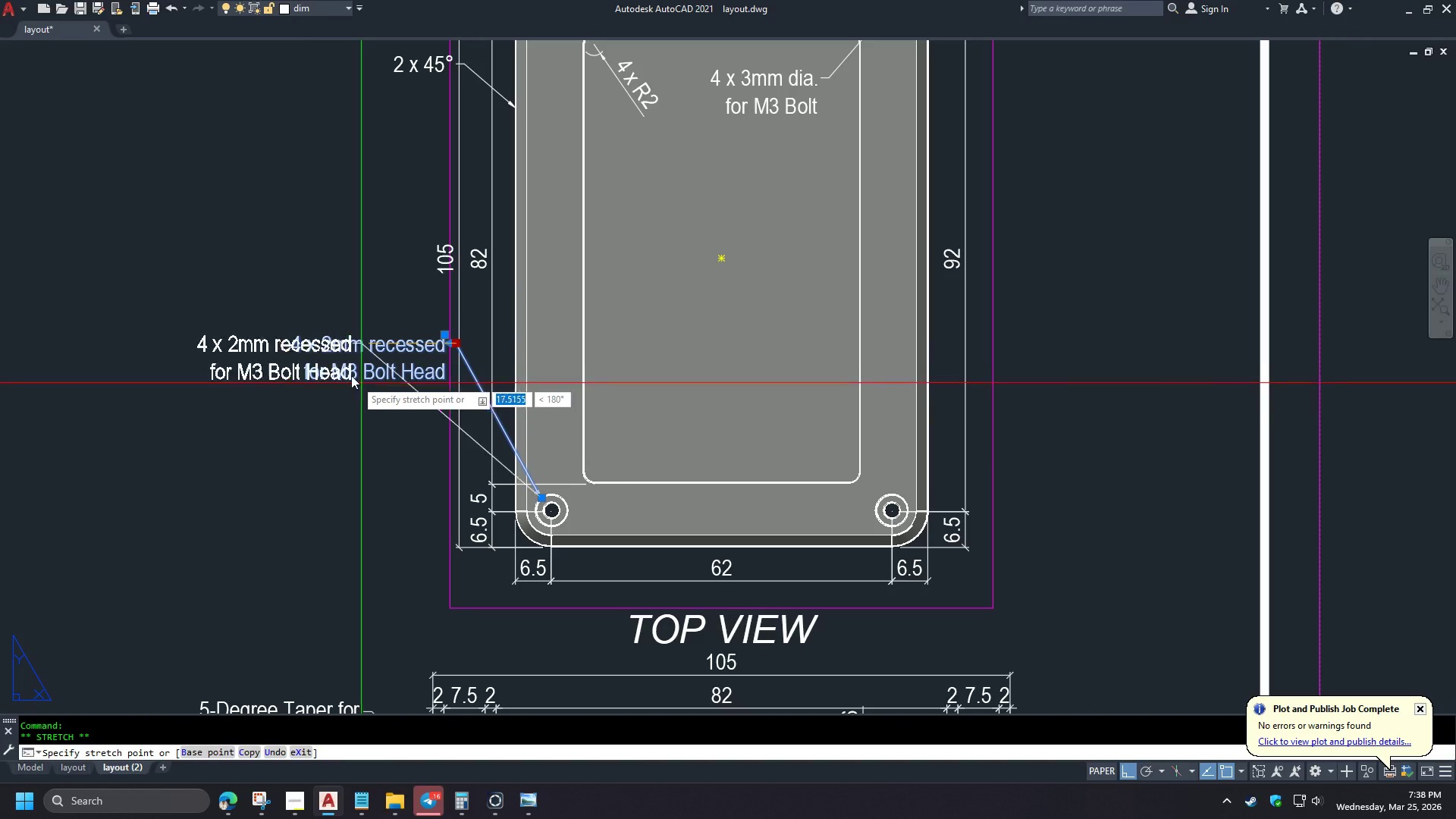 
scroll: coordinate [547, 499], scroll_direction: down, amount: 4.0
 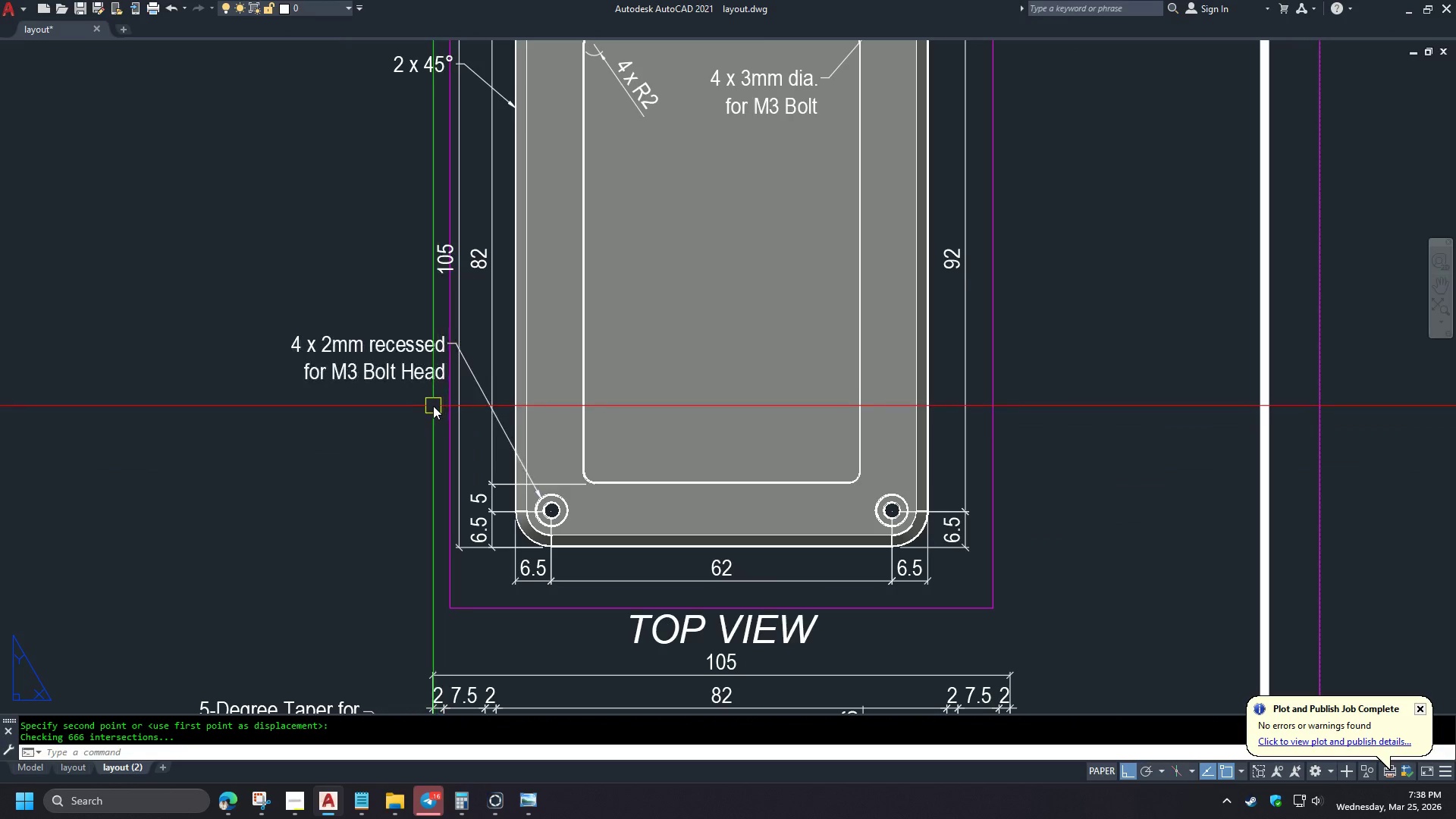 
left_click([265, 293])
 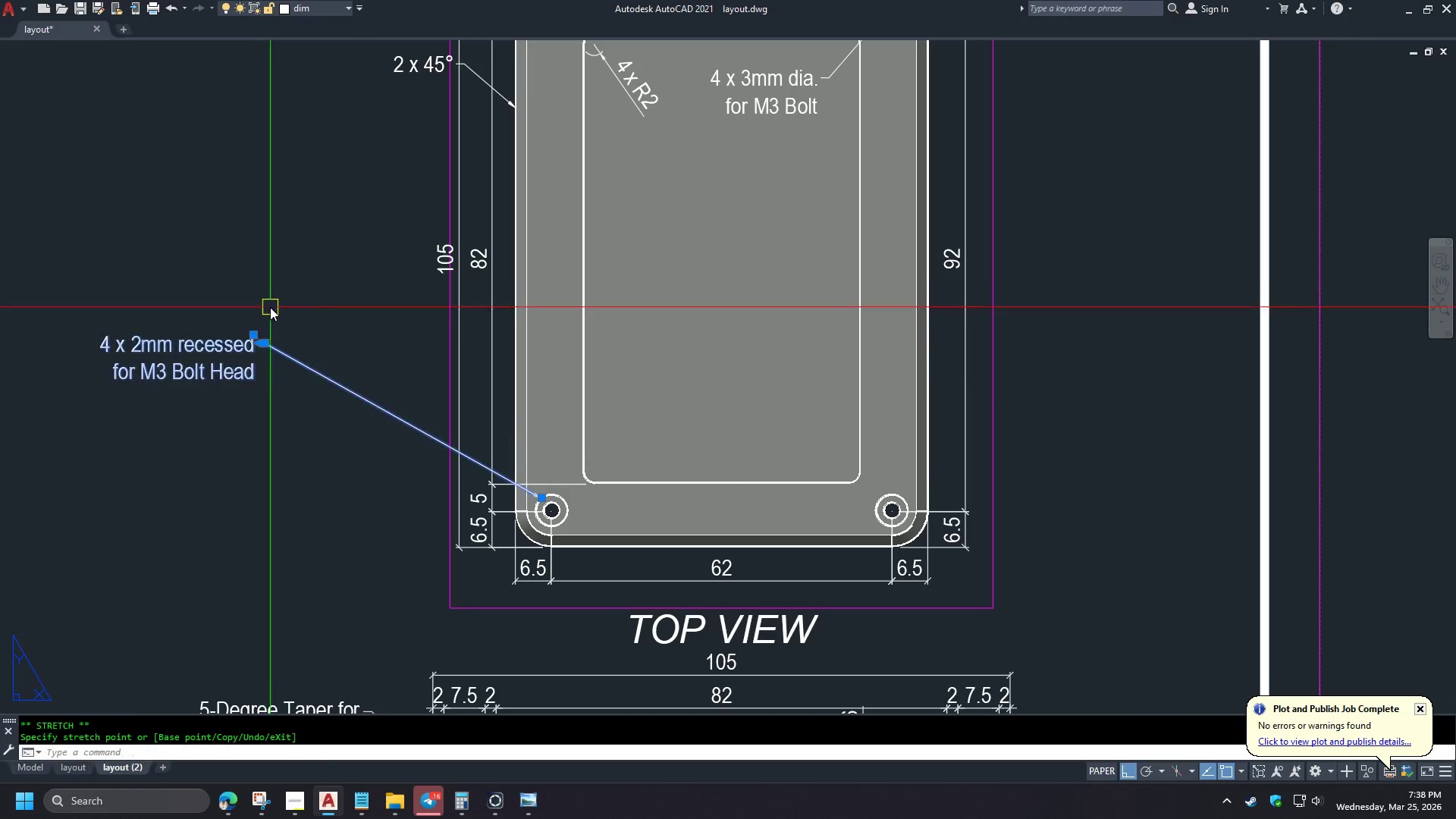 
key(Escape)
 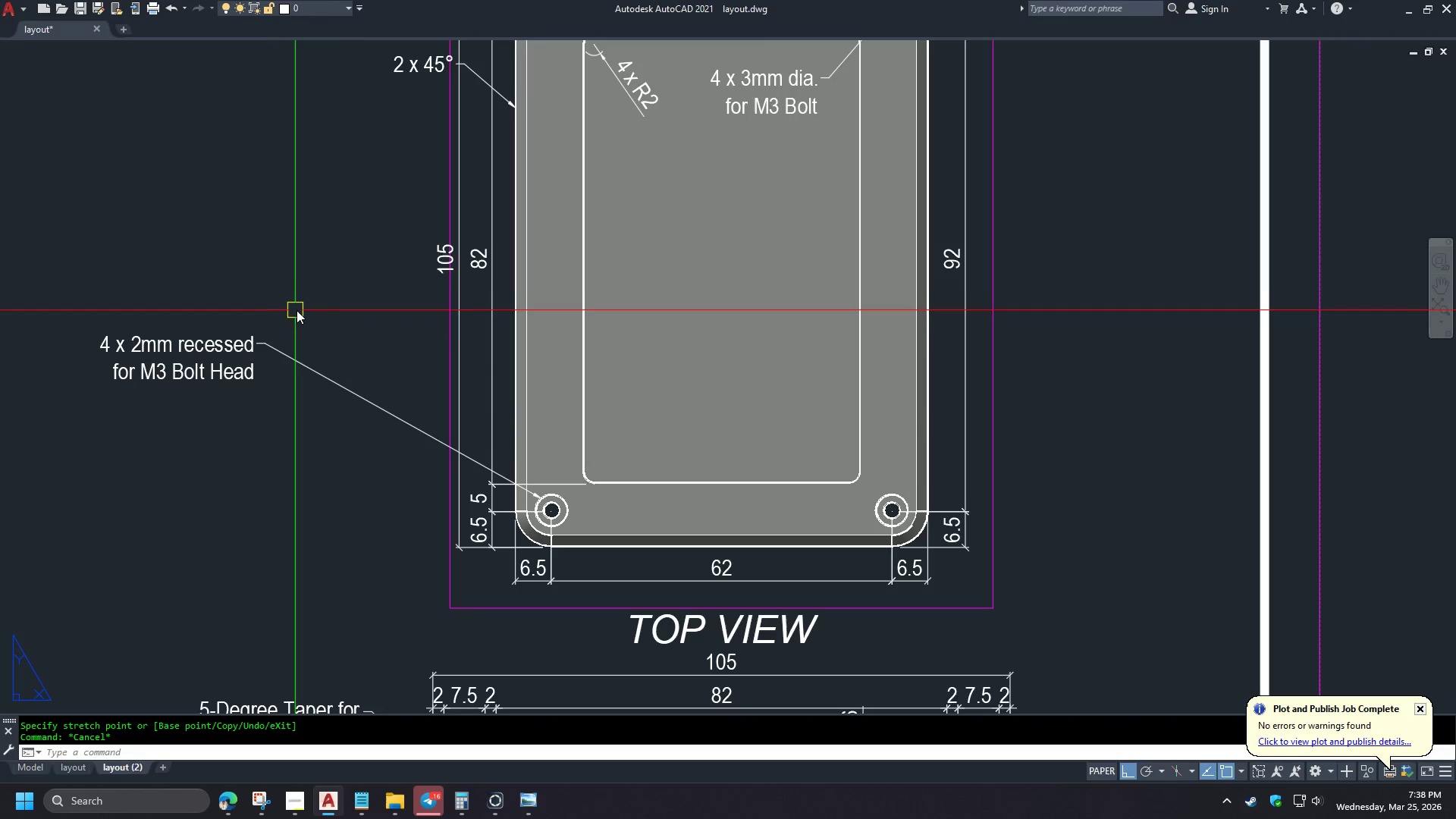 
key(S)
 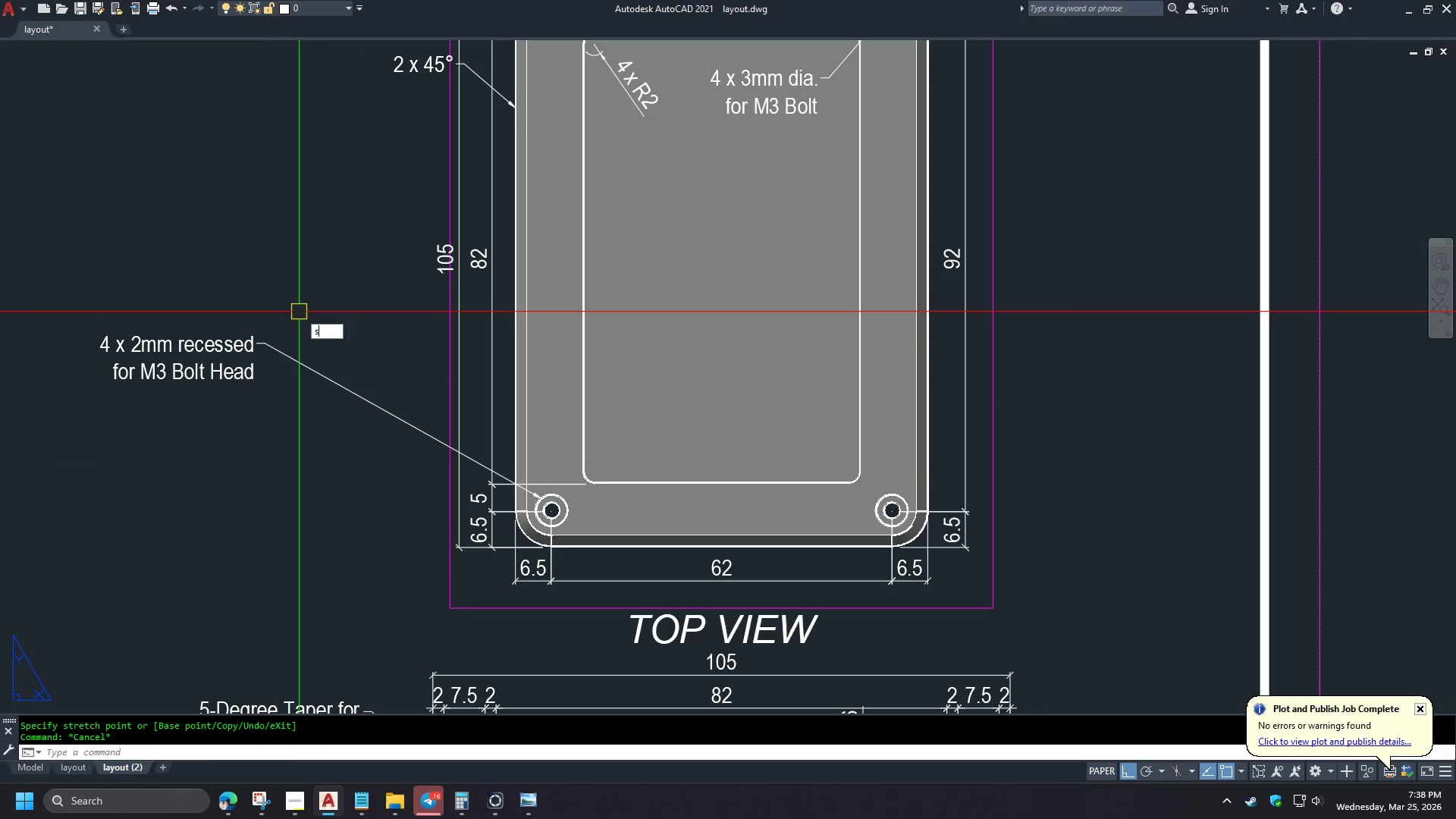 
key(Space)
 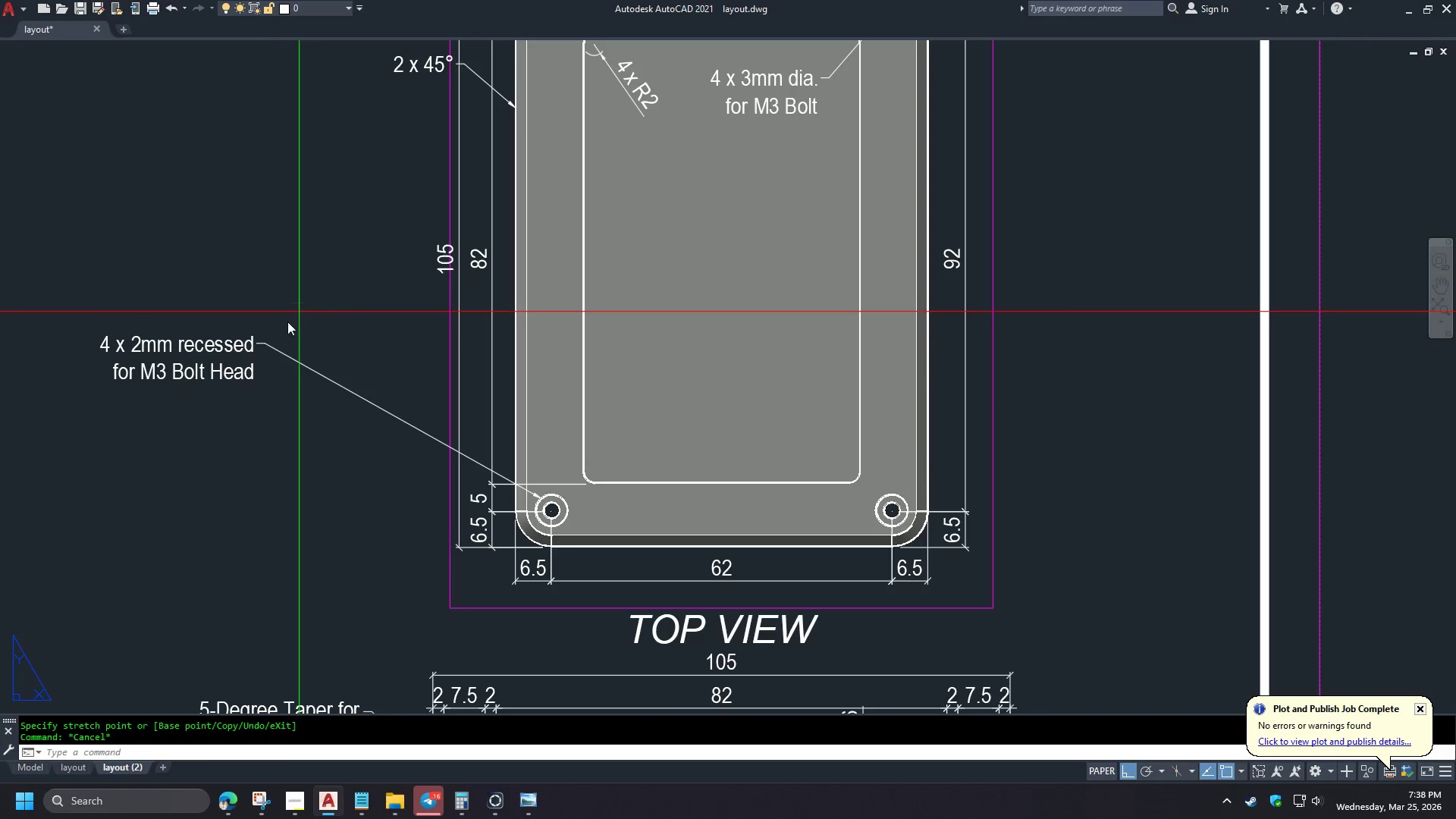 
left_click_drag(start_coordinate=[299, 312], to_coordinate=[273, 335])
 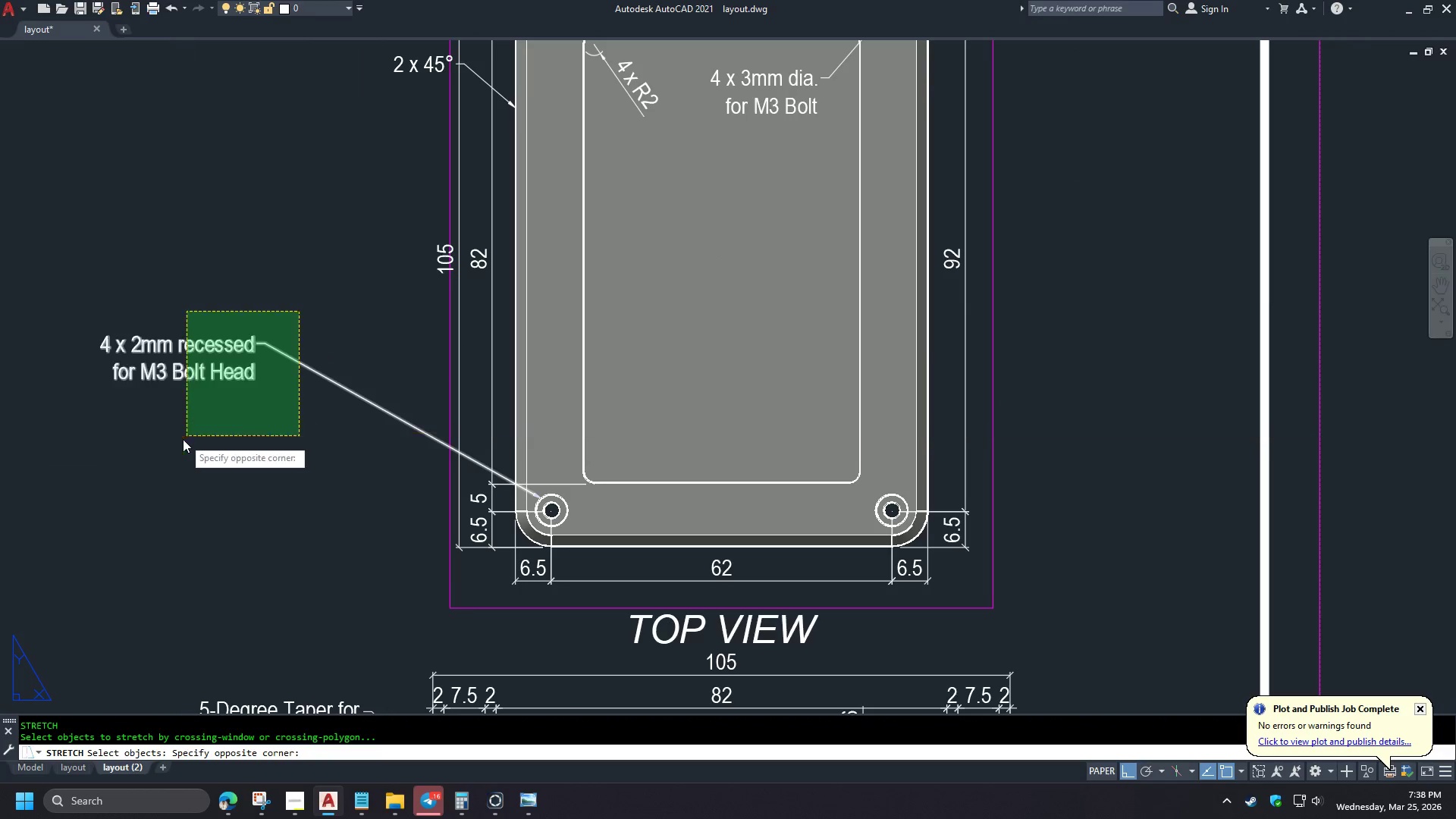 
left_click_drag(start_coordinate=[187, 436], to_coordinate=[180, 444])
 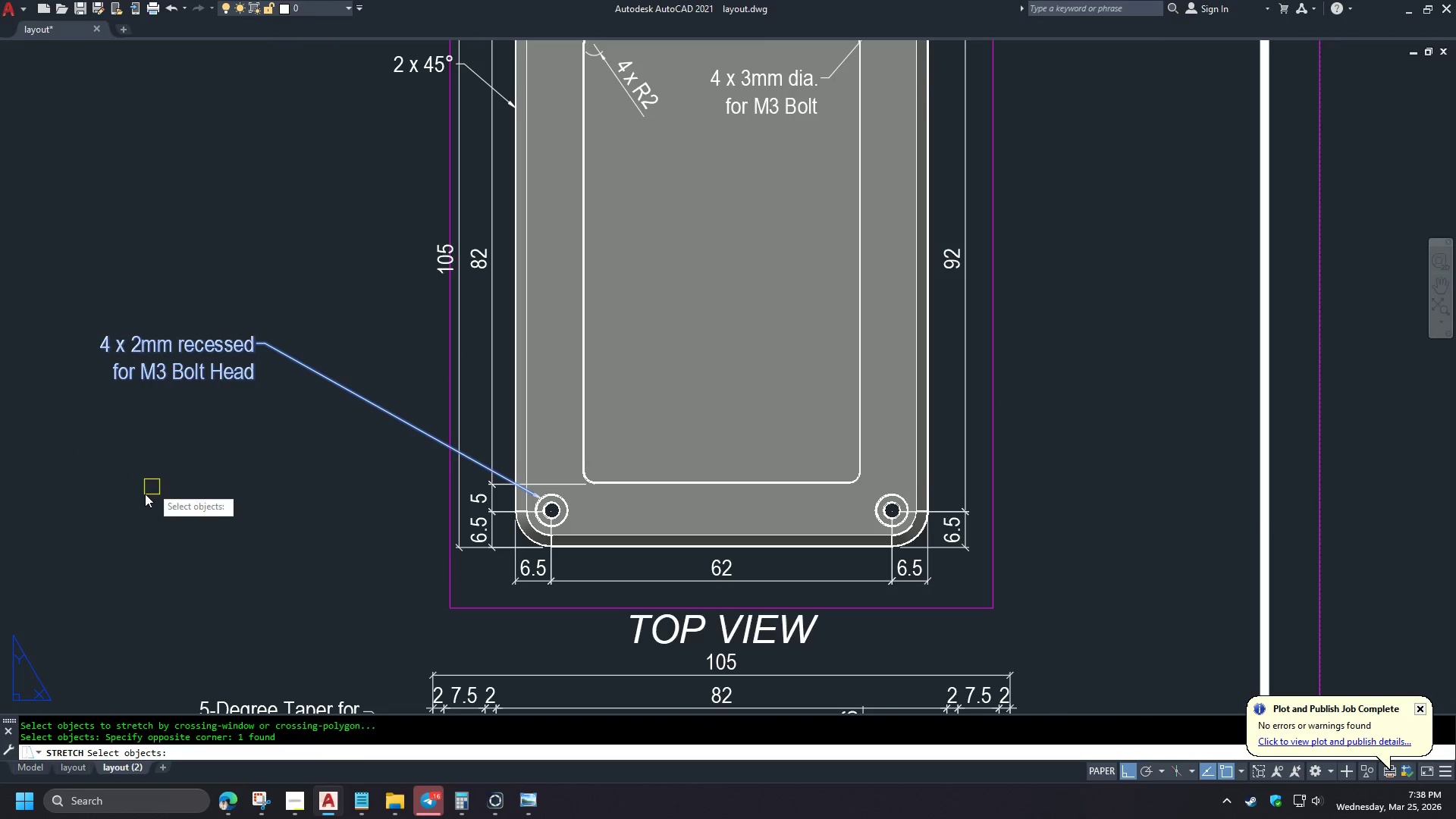 
key(Space)
 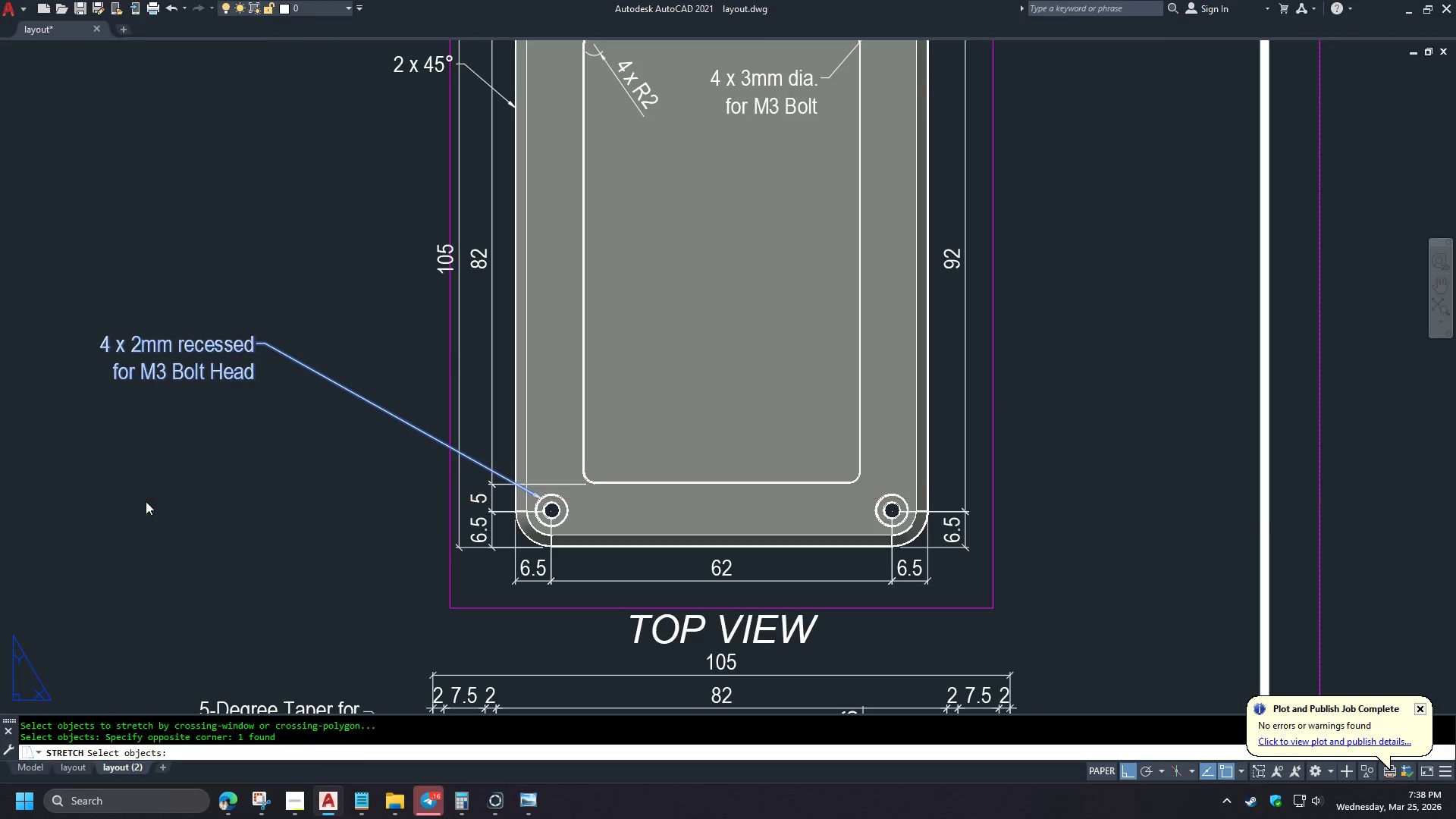 
left_click_drag(start_coordinate=[141, 500], to_coordinate=[155, 501])
 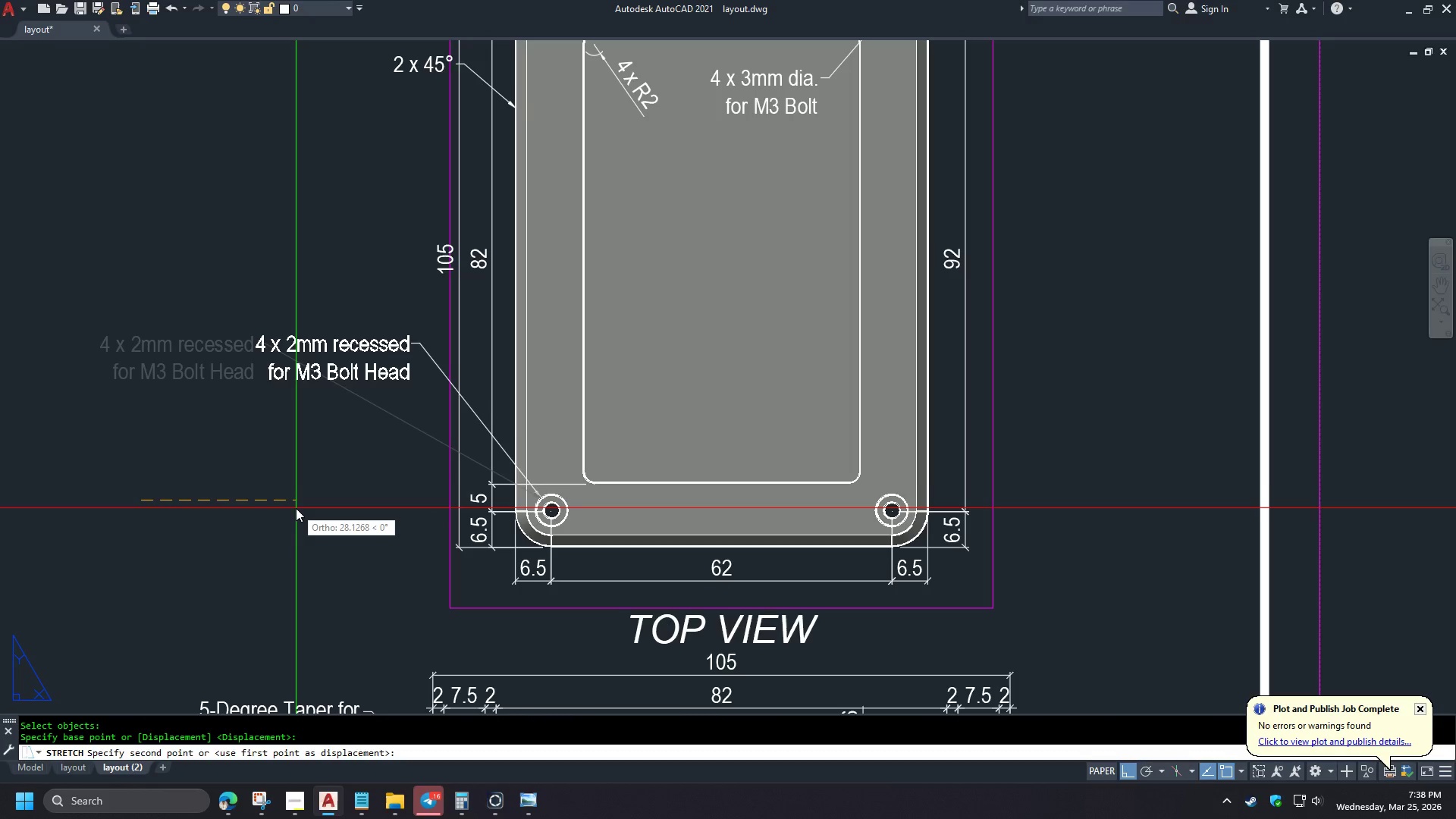 
left_click([281, 511])
 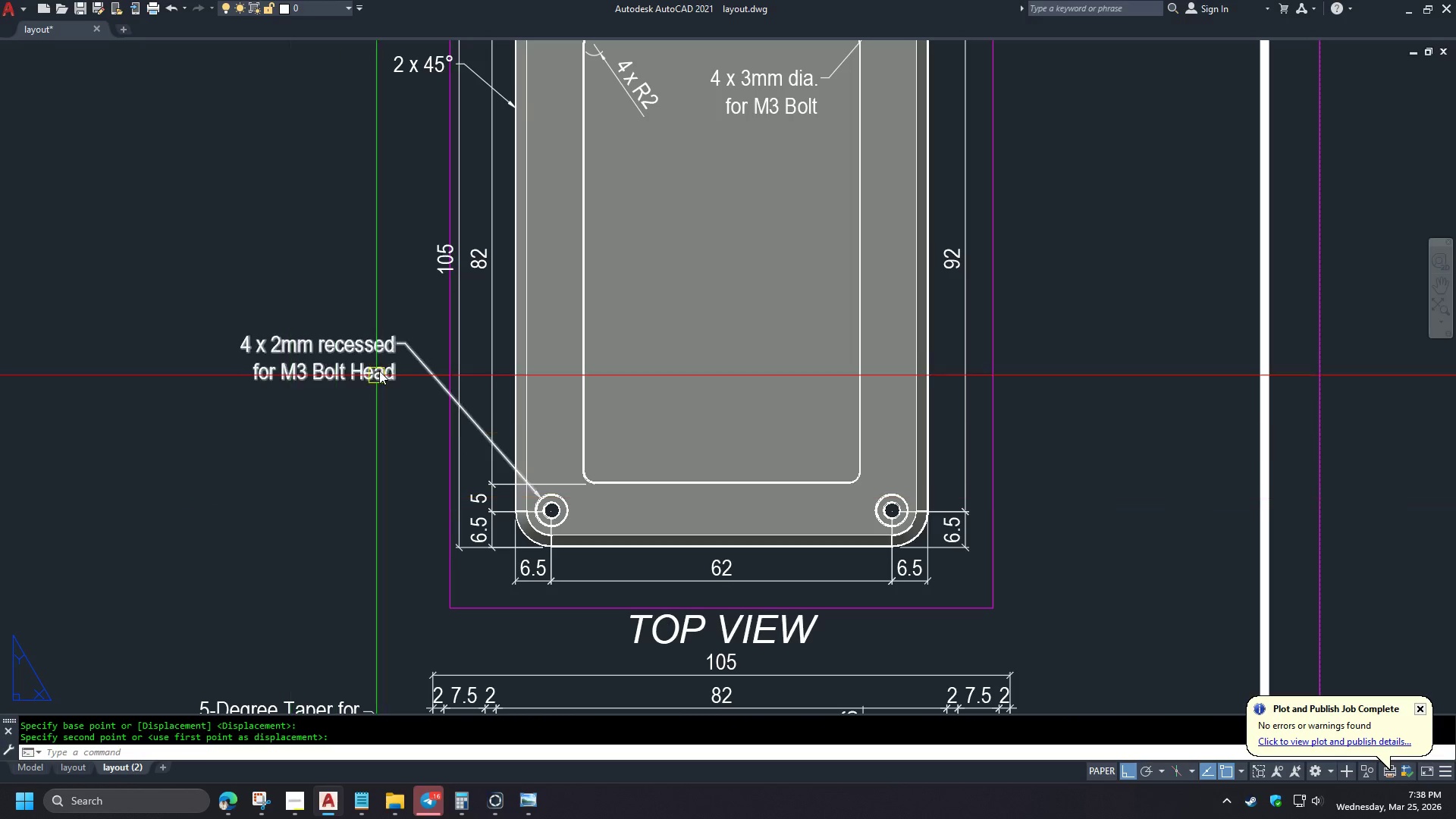 
key(S)
 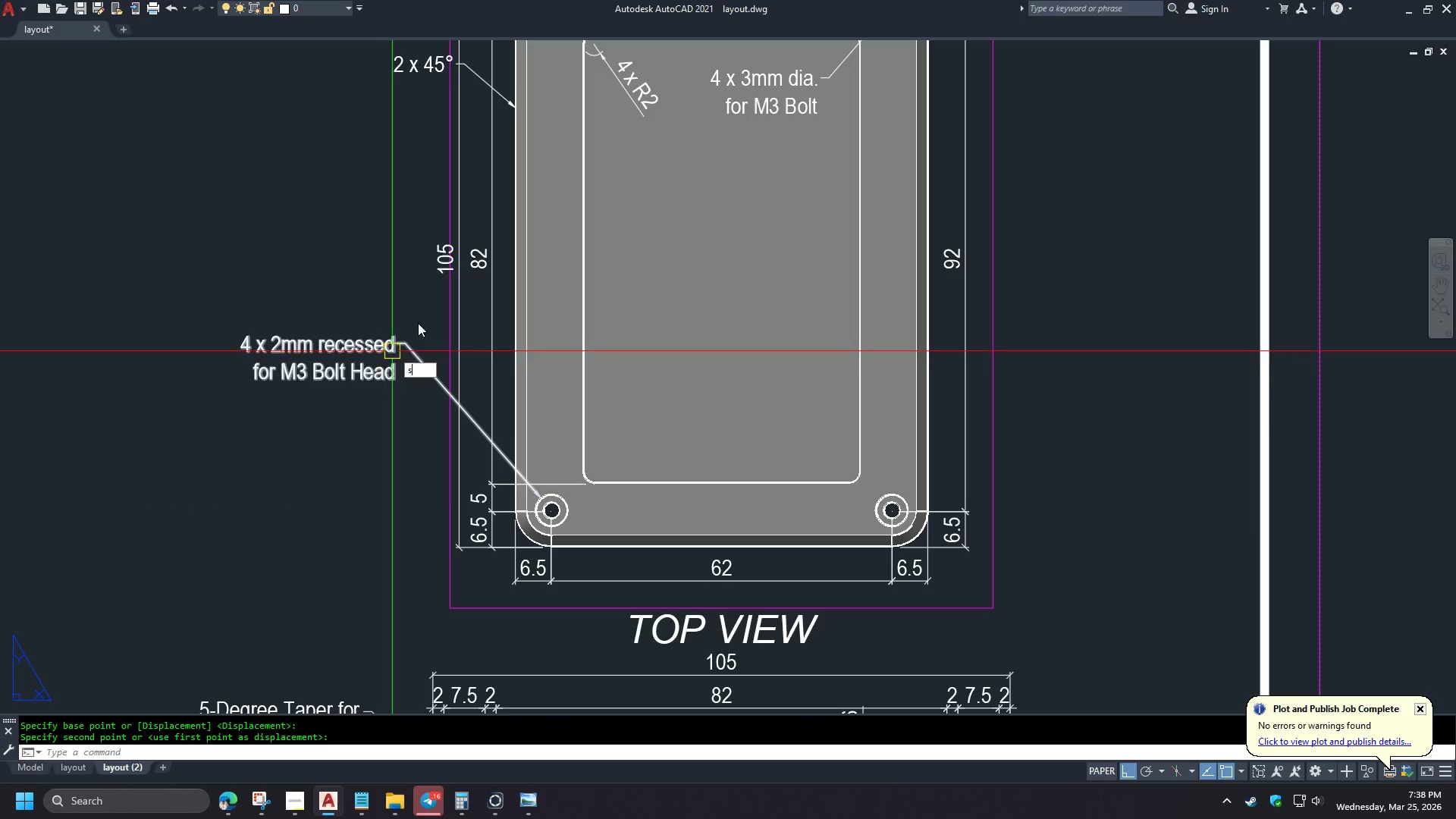 
key(Space)
 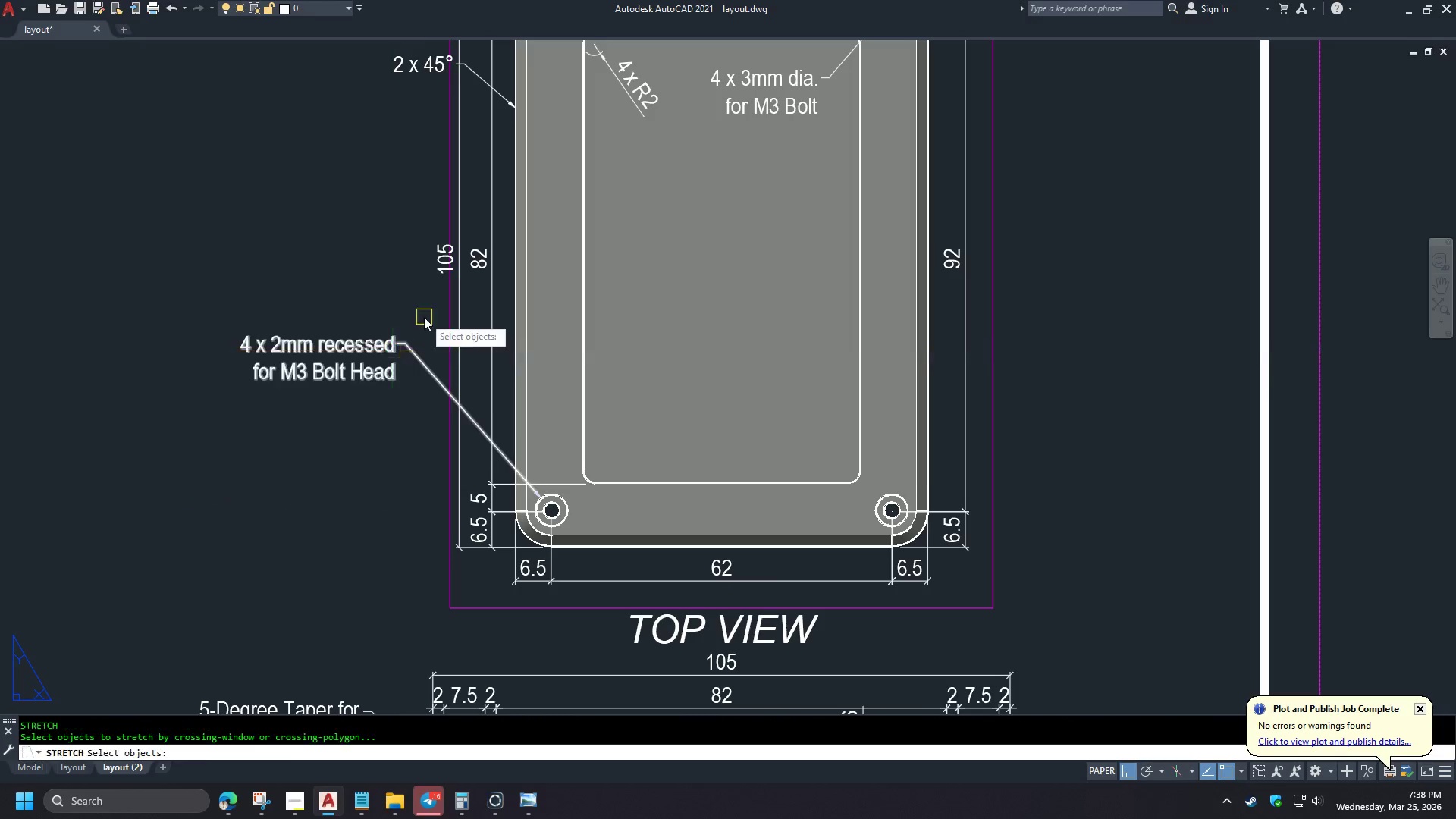 
left_click_drag(start_coordinate=[424, 317], to_coordinate=[419, 323])
 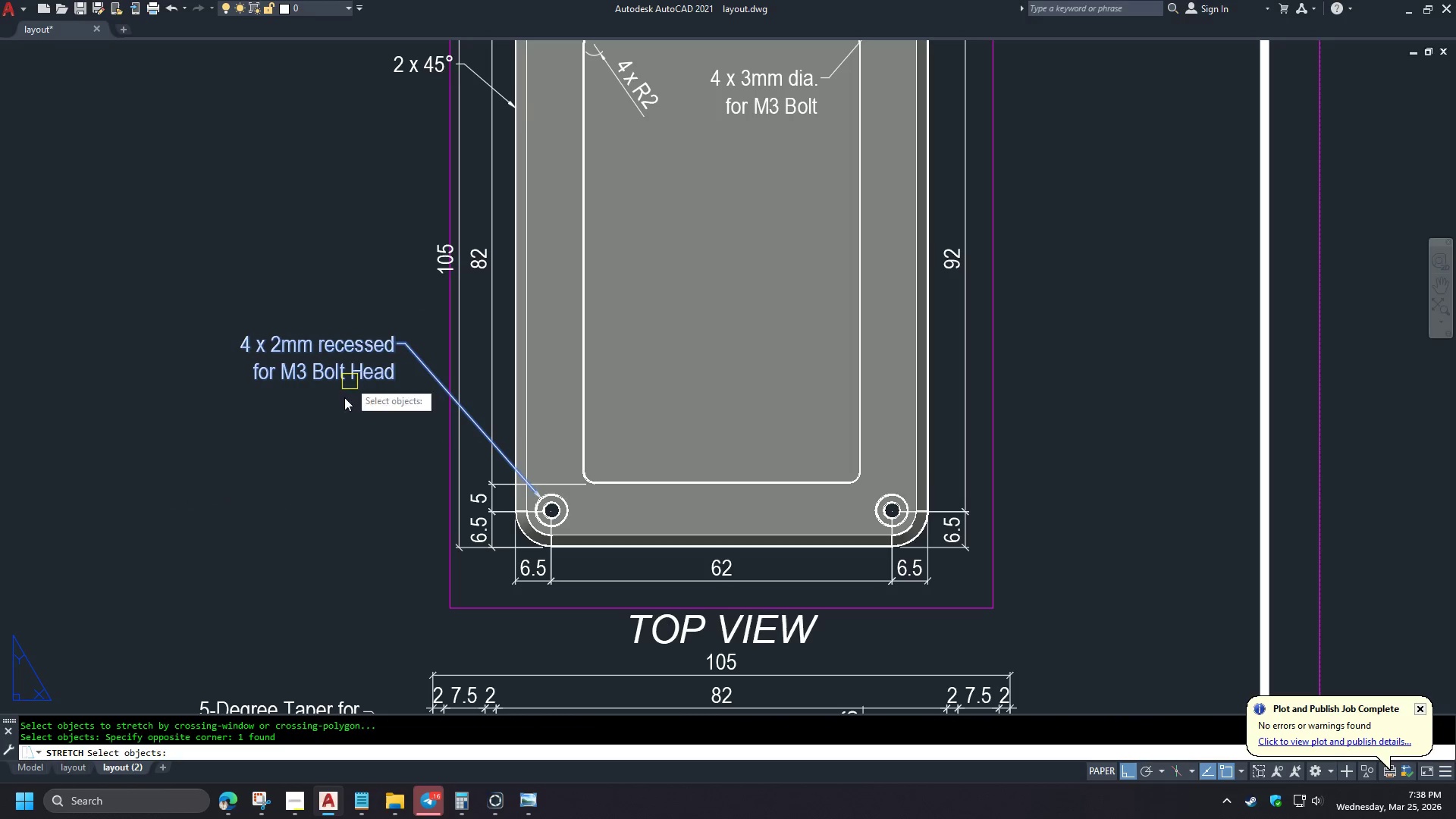 
key(Space)
 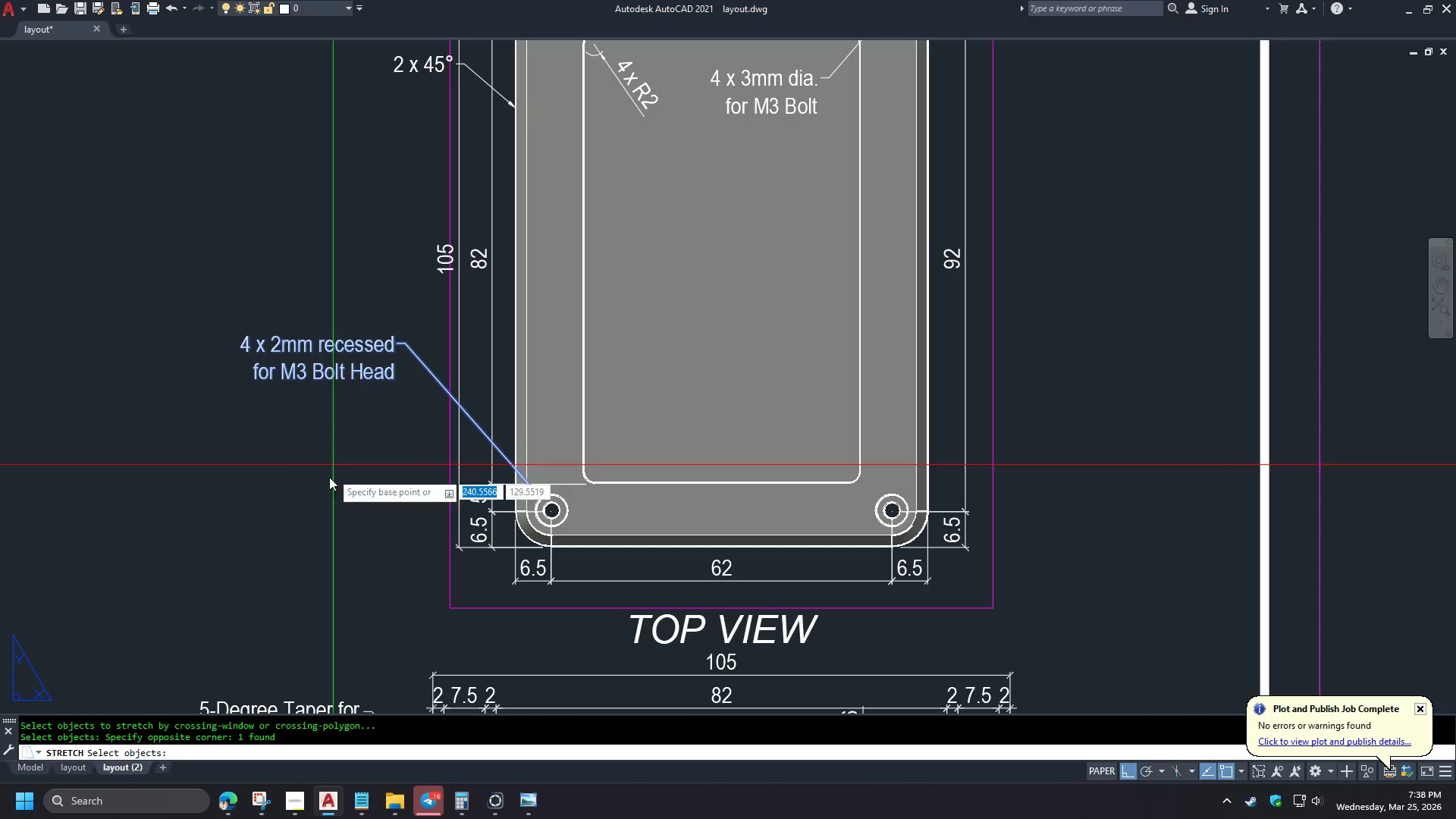 
left_click_drag(start_coordinate=[329, 477], to_coordinate=[329, 495])
 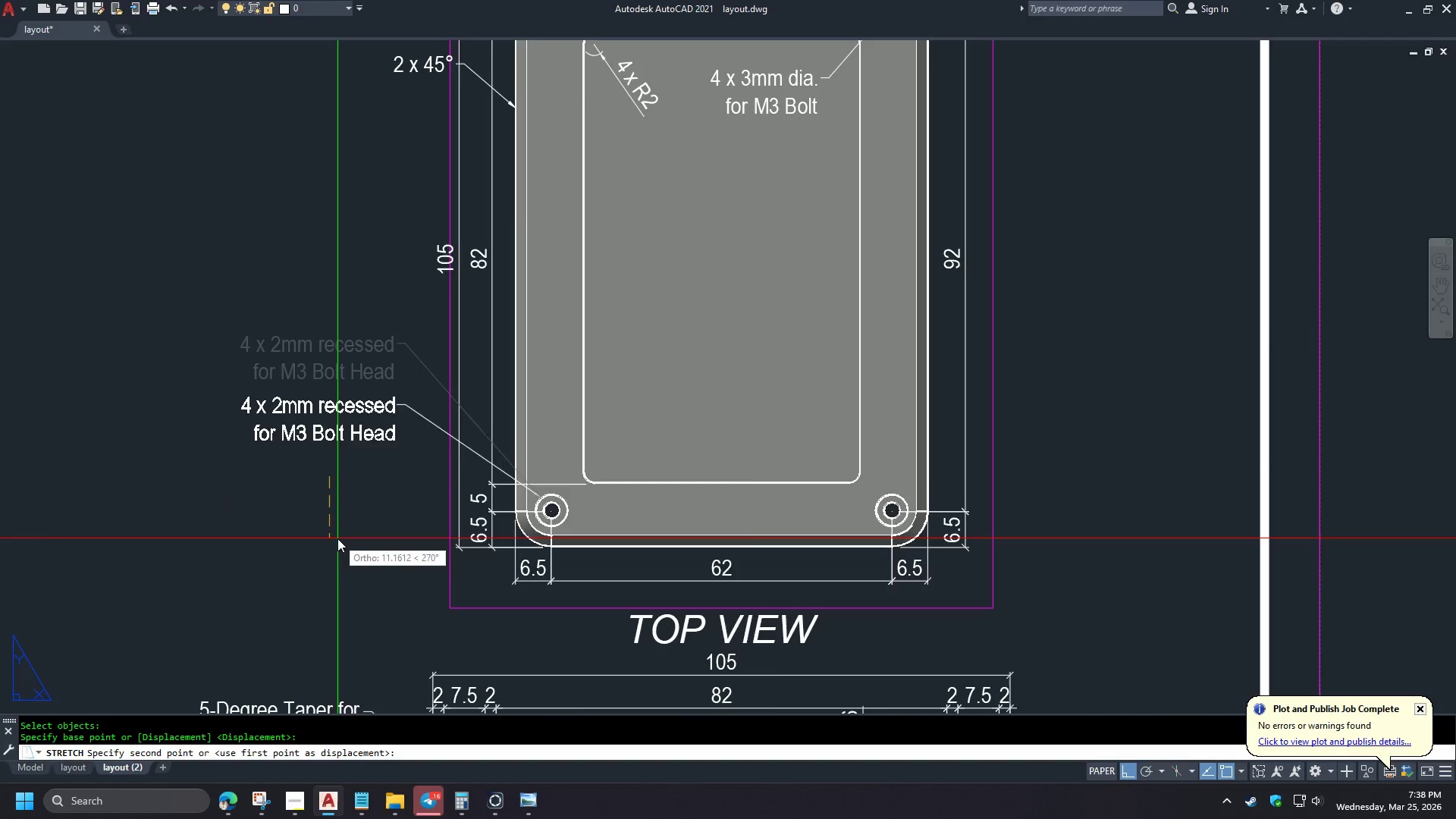 
hold_key(key=ShiftLeft, duration=1.52)
 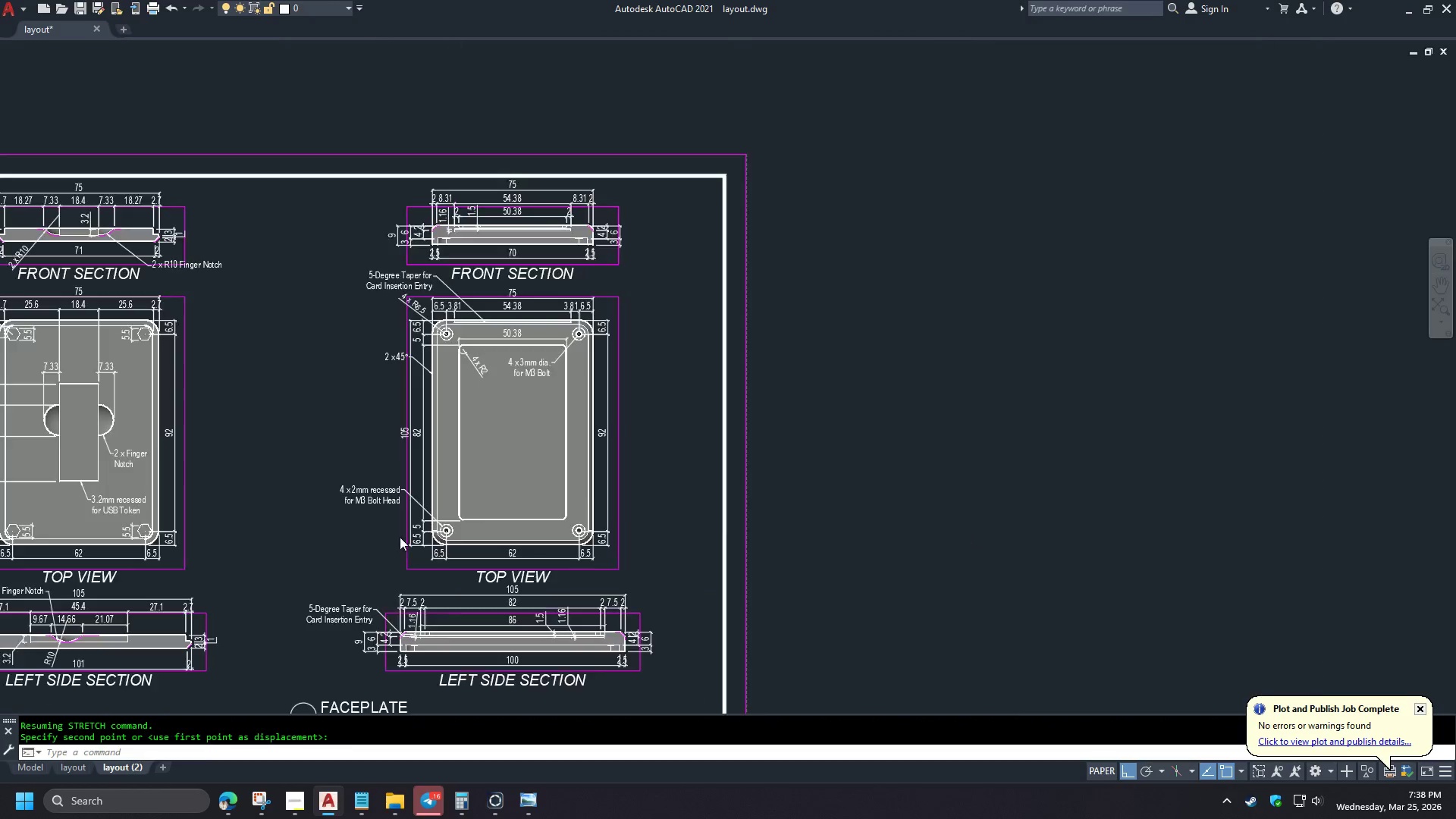 
left_click_drag(start_coordinate=[369, 543], to_coordinate=[366, 544])
 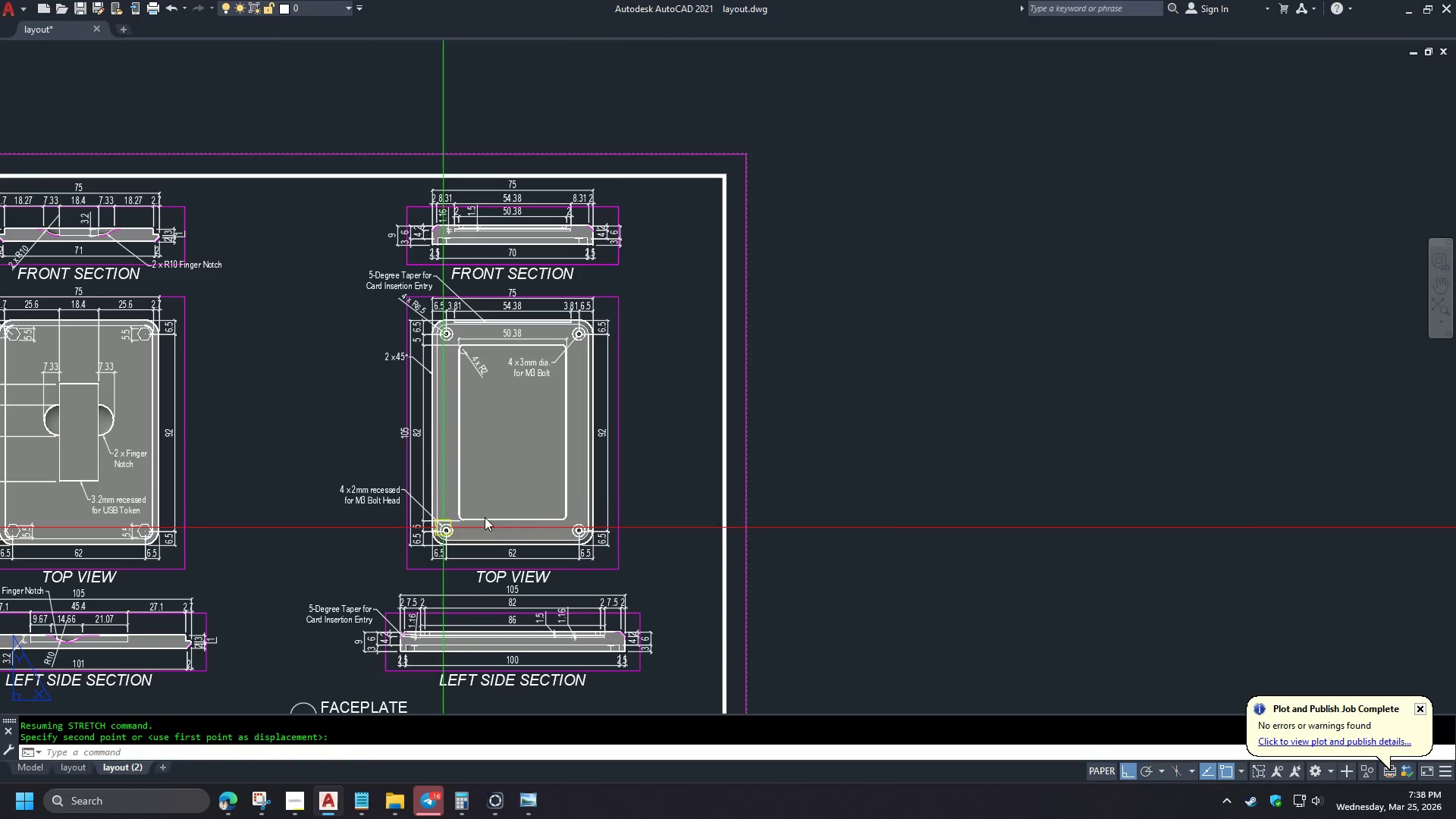 
key(Shift+ShiftLeft)
 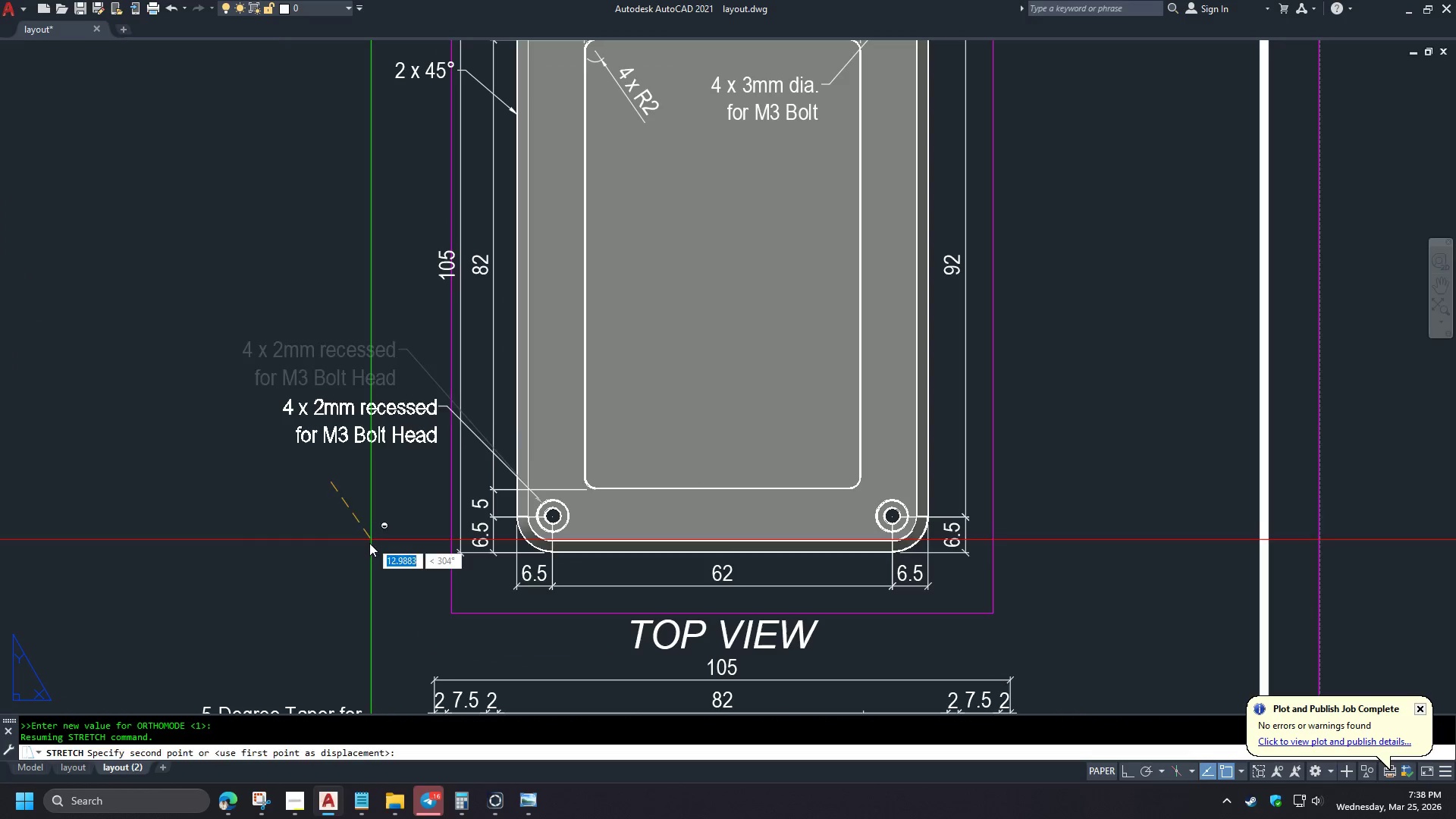 
key(Shift+ShiftLeft)
 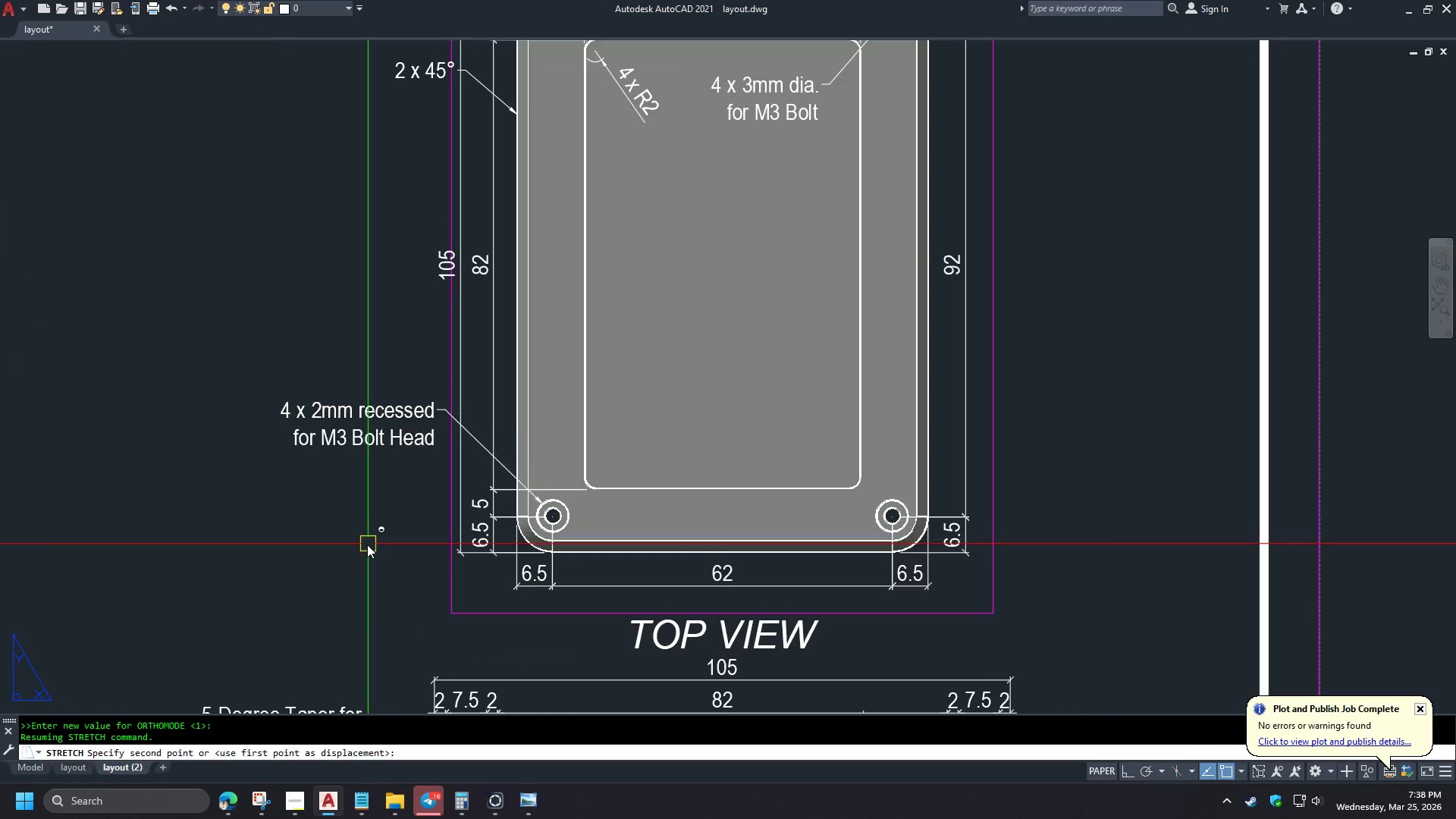 
key(Shift+ShiftLeft)
 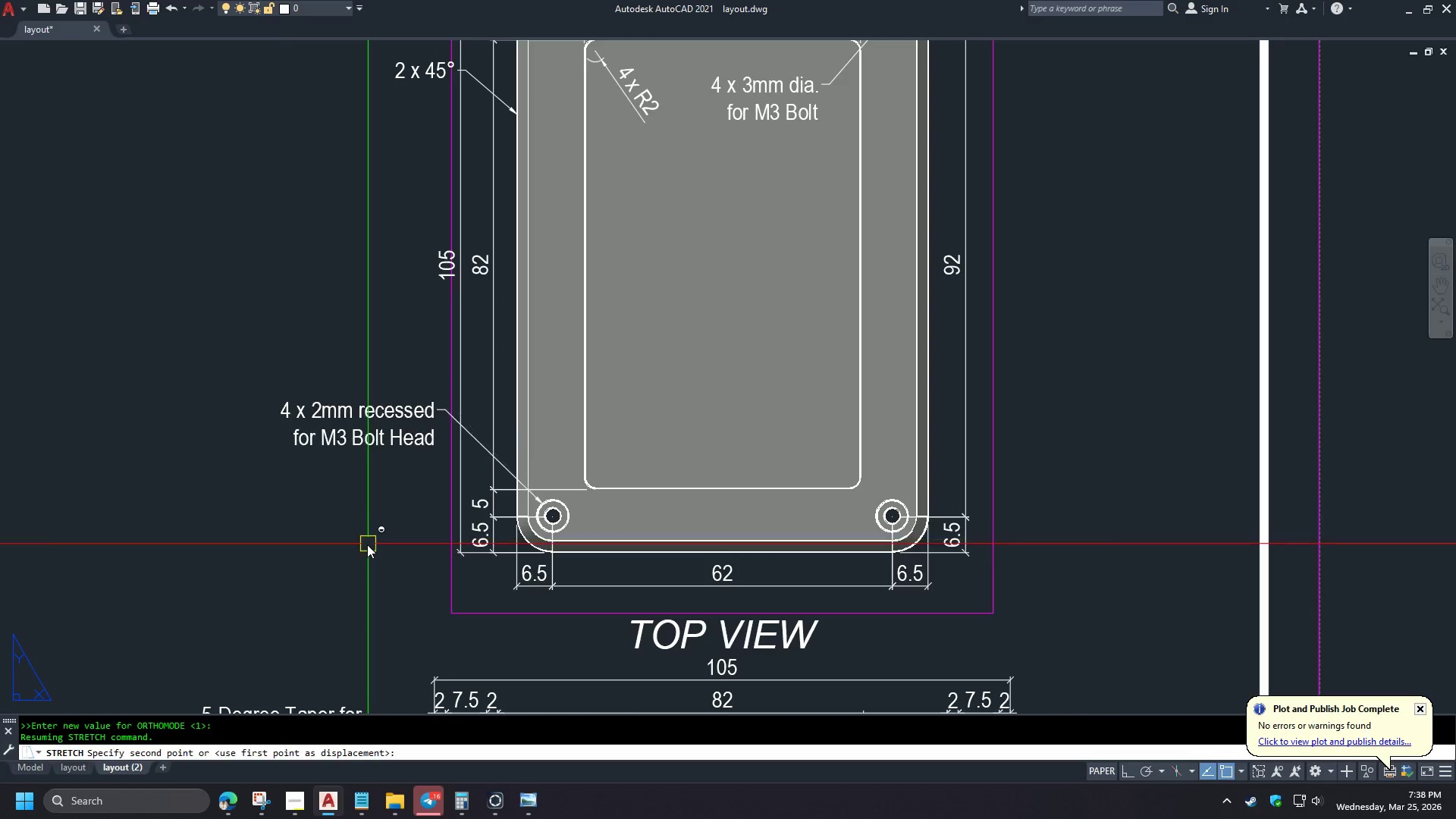 
key(Shift+ShiftLeft)
 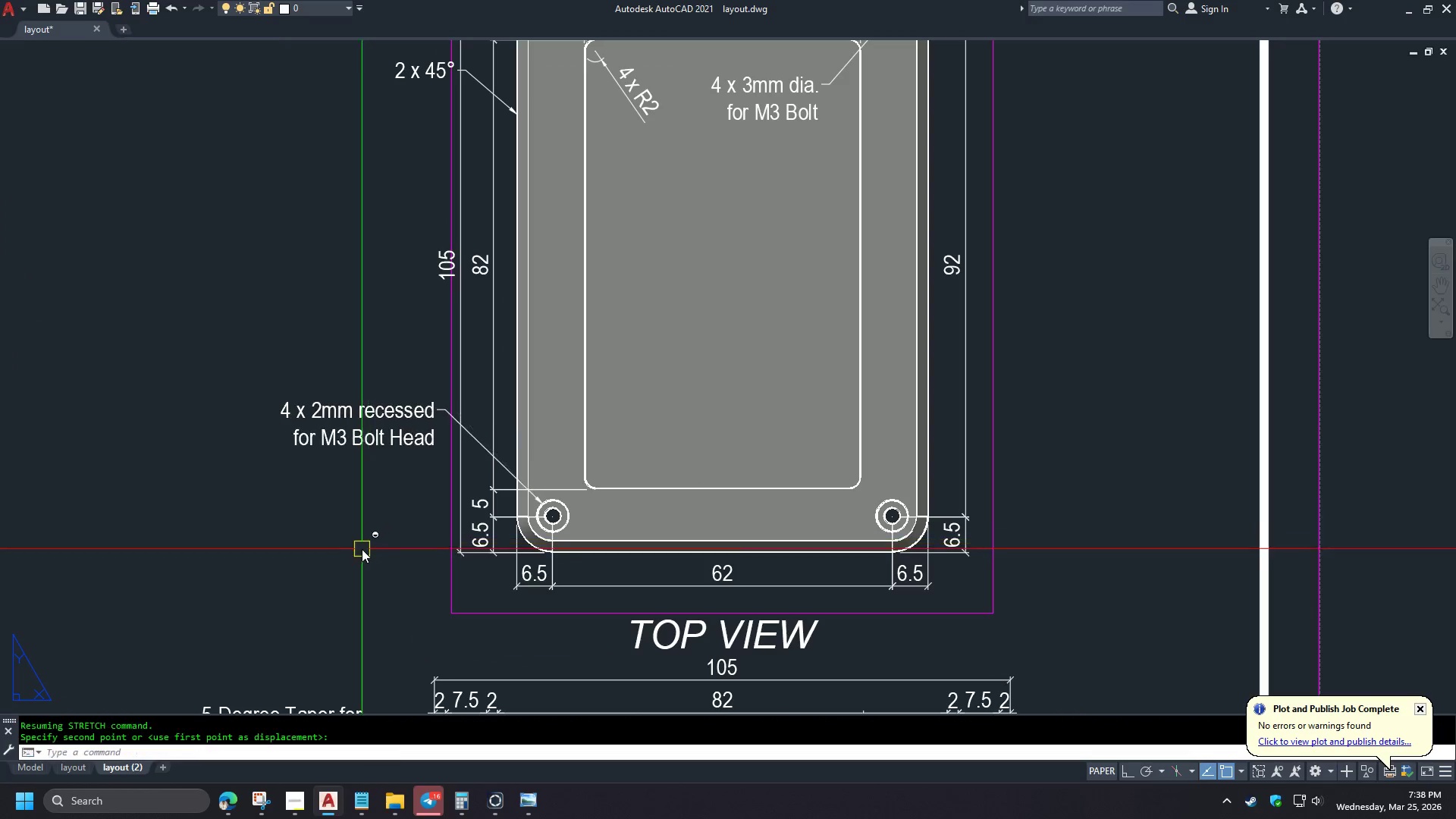 
key(Shift+ShiftLeft)
 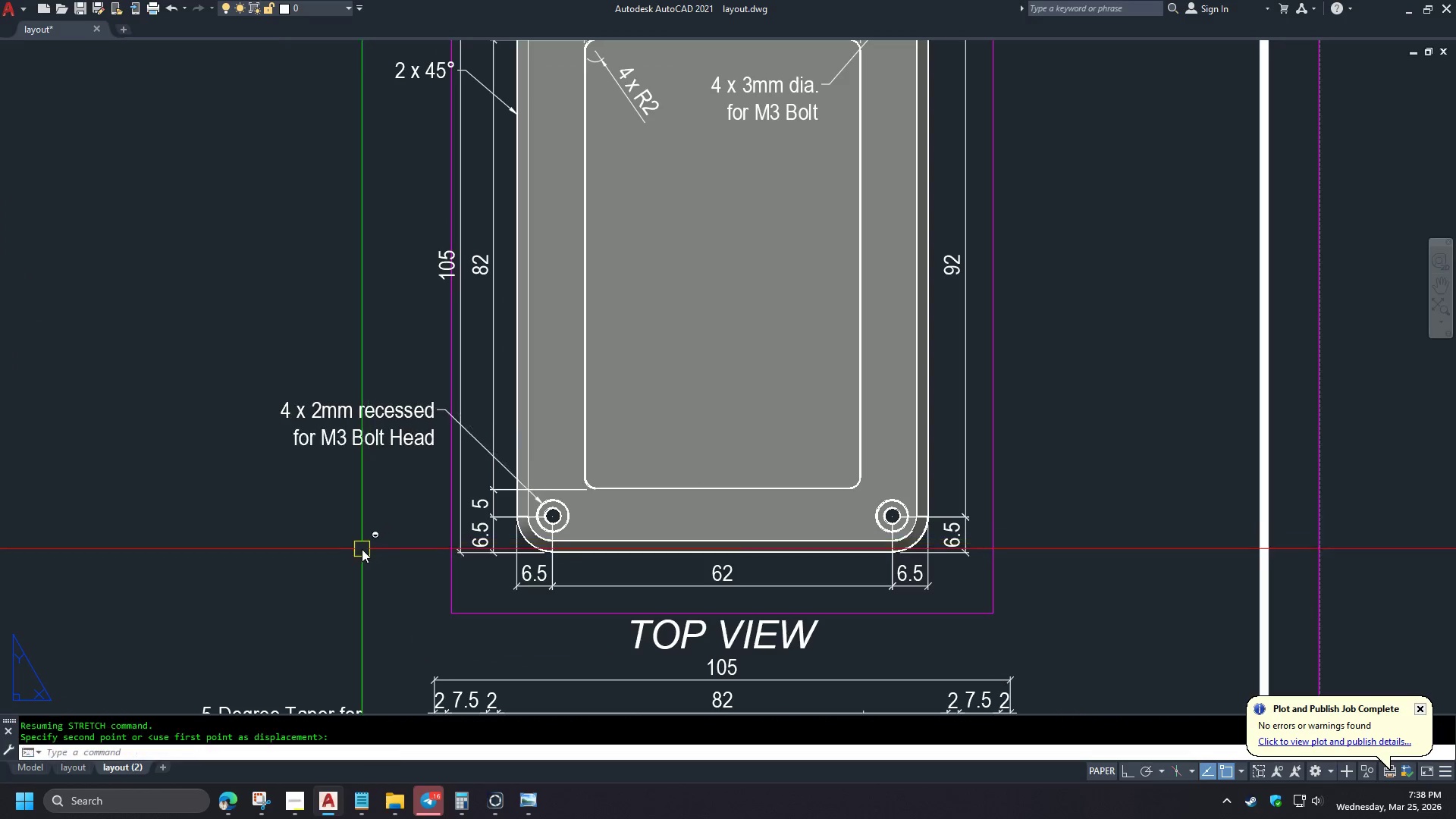 
key(Shift+ShiftLeft)
 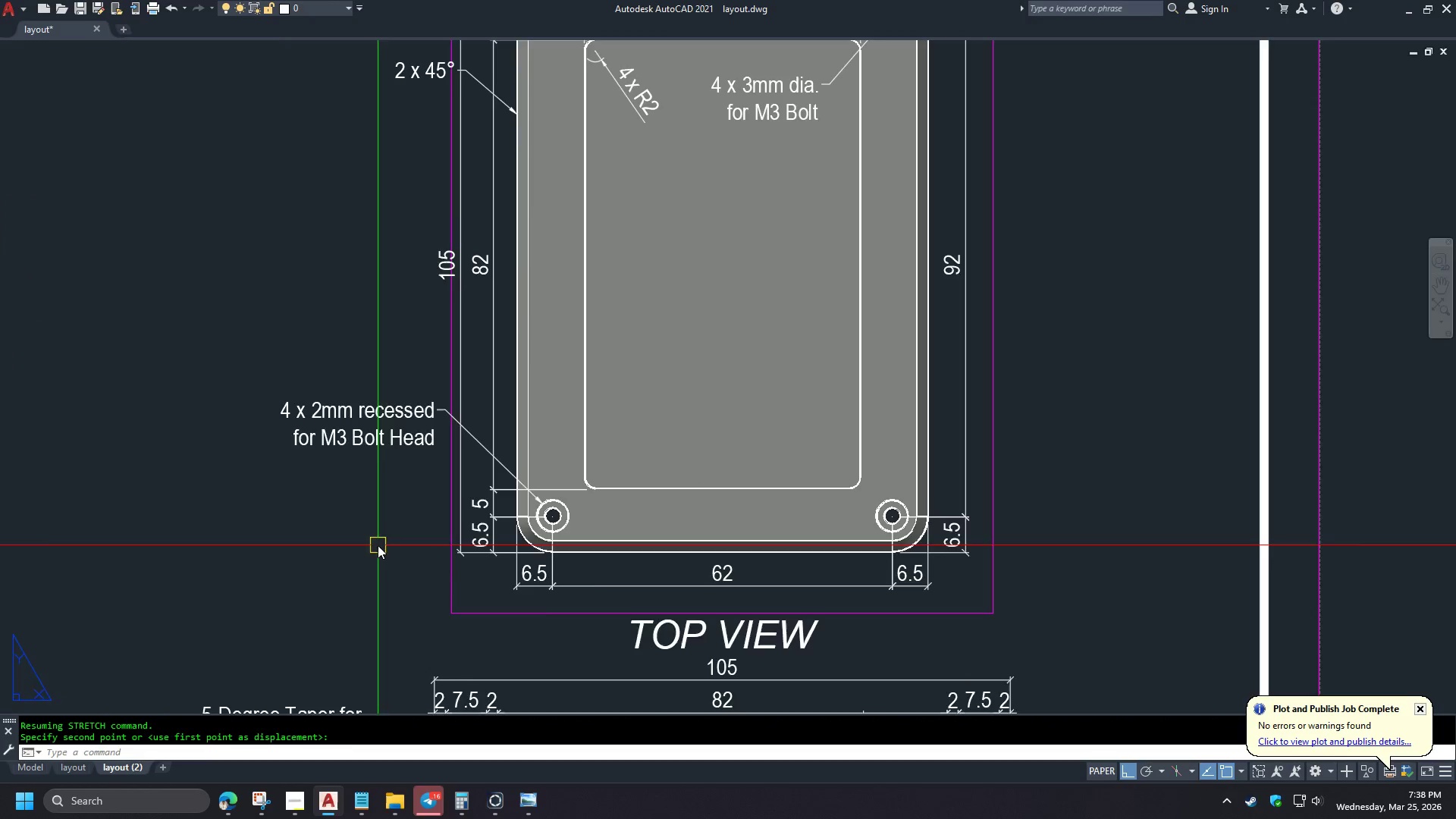 
scroll: coordinate [336, 534], scroll_direction: none, amount: 0.0
 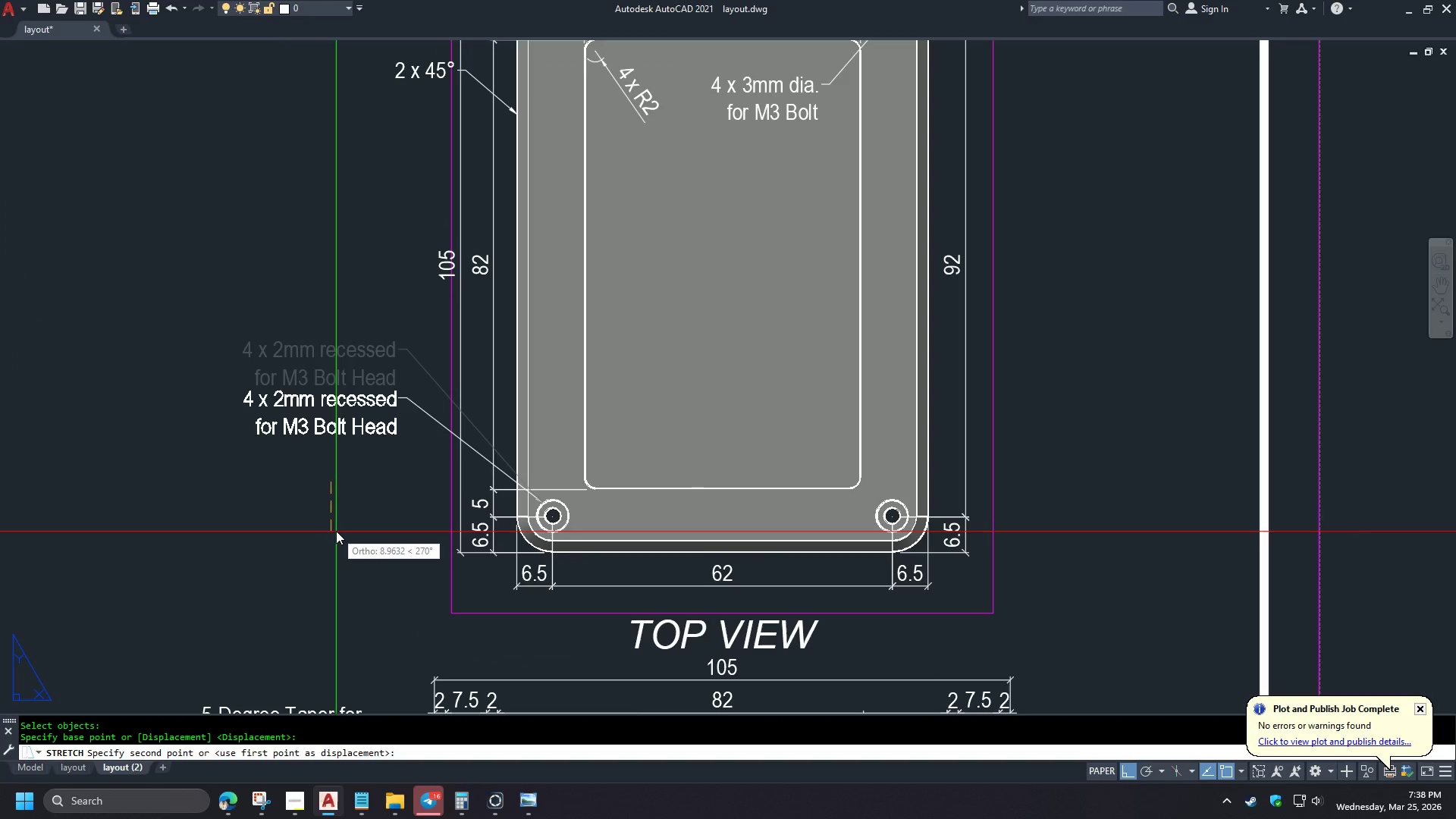 
scroll: coordinate [379, 541], scroll_direction: down, amount: 2.0
 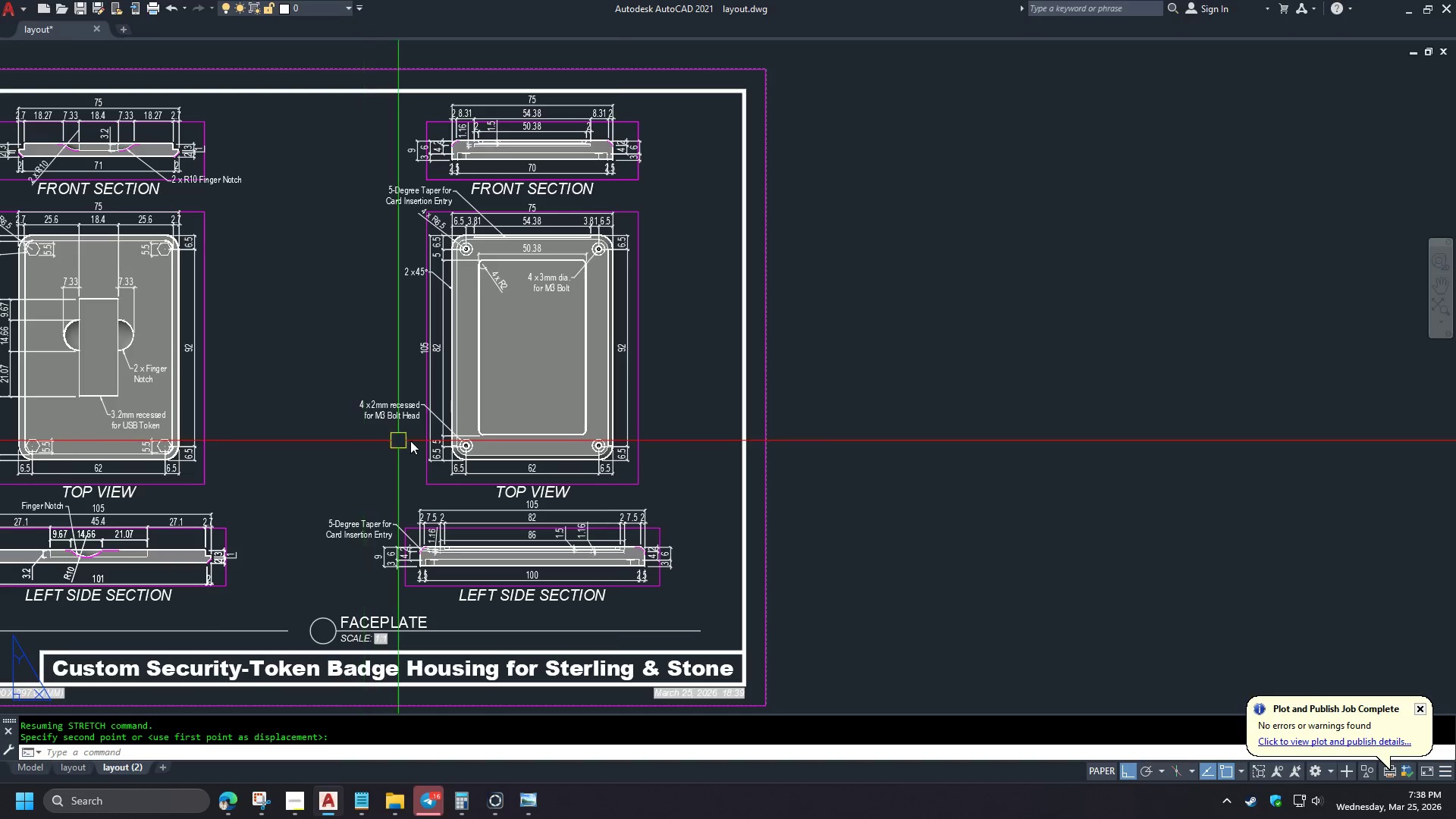 
type(pre )
 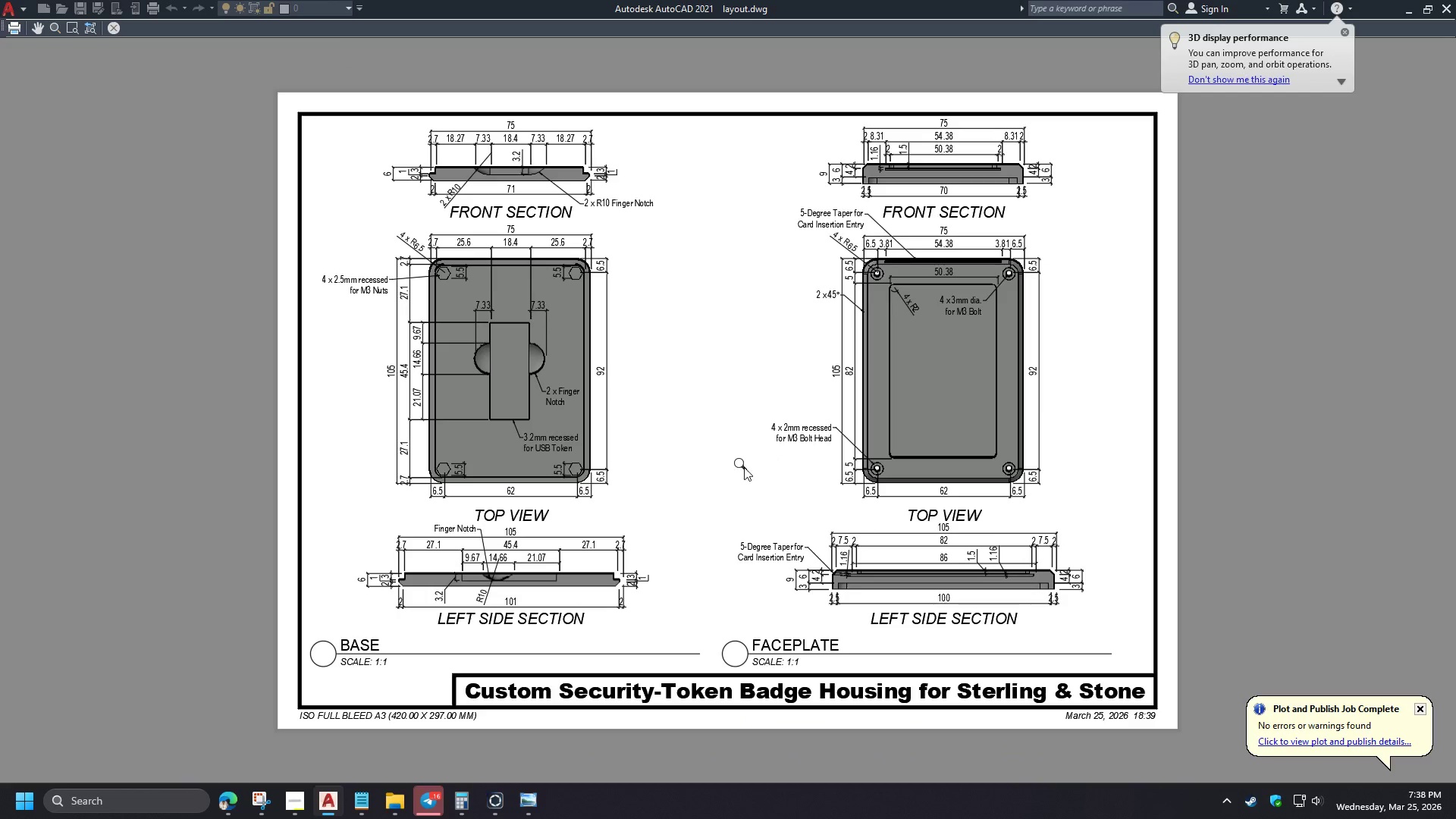 
key(Escape)
 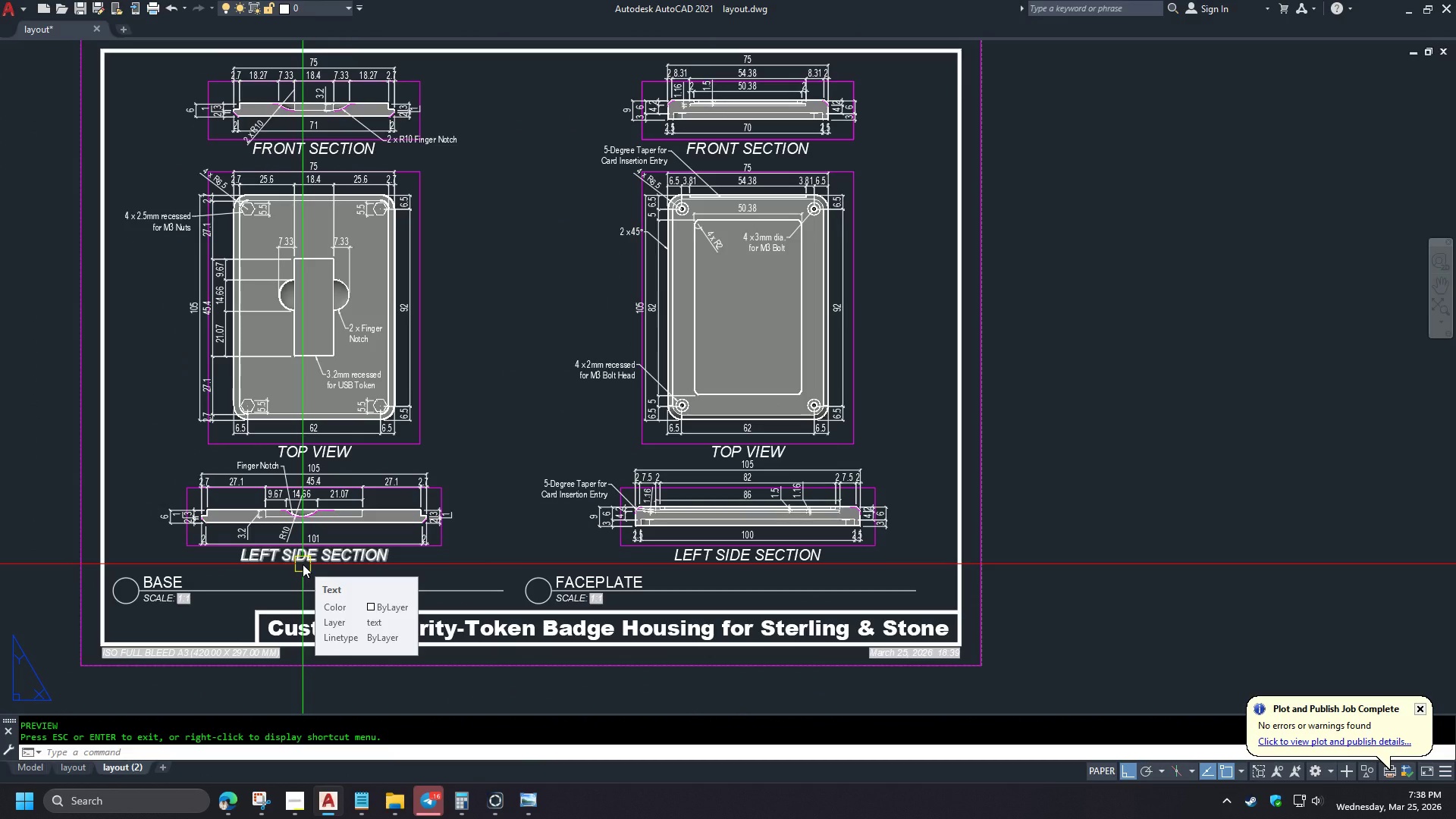 
wait(17.12)
 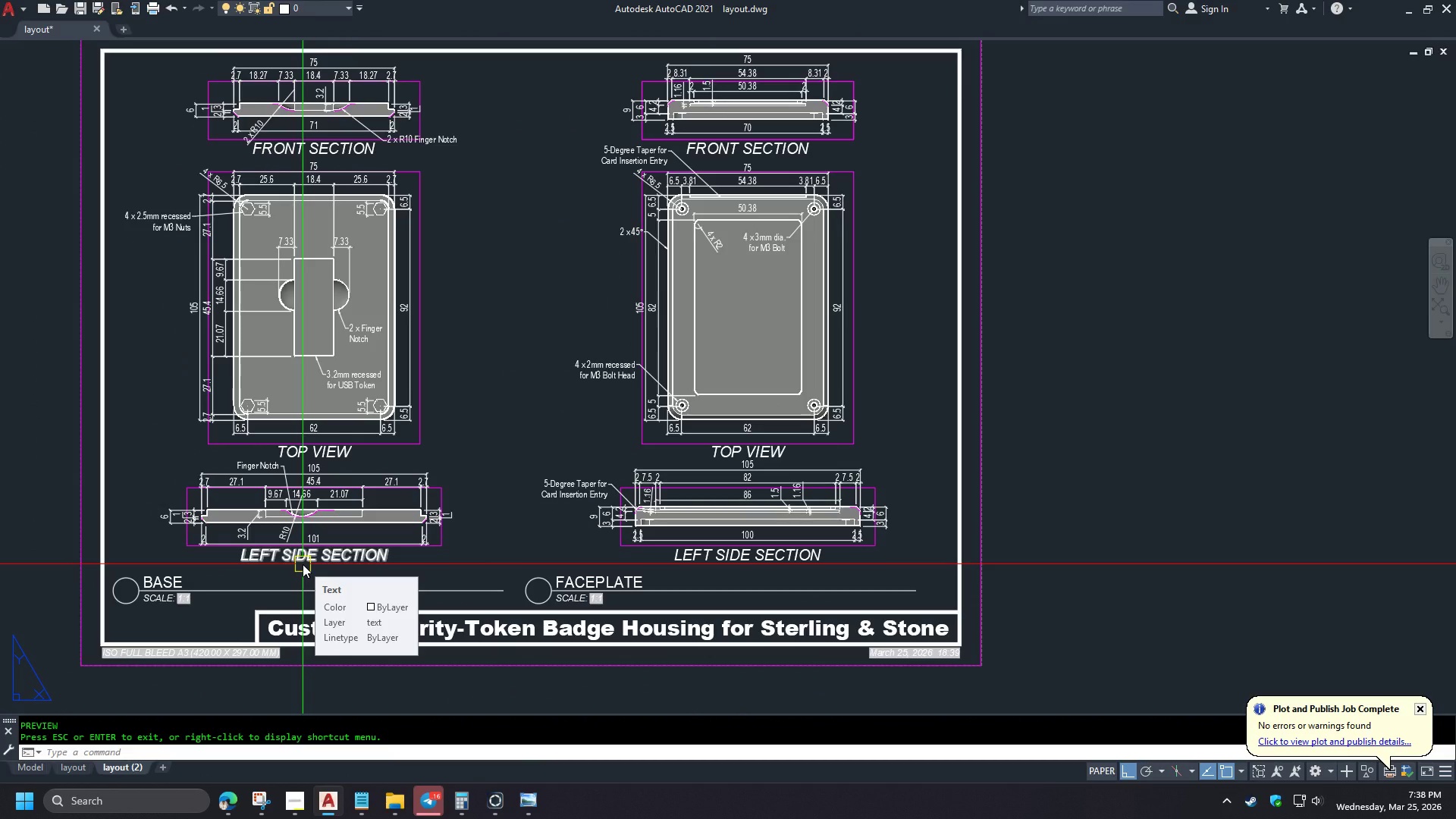 
double_click([303, 564])
 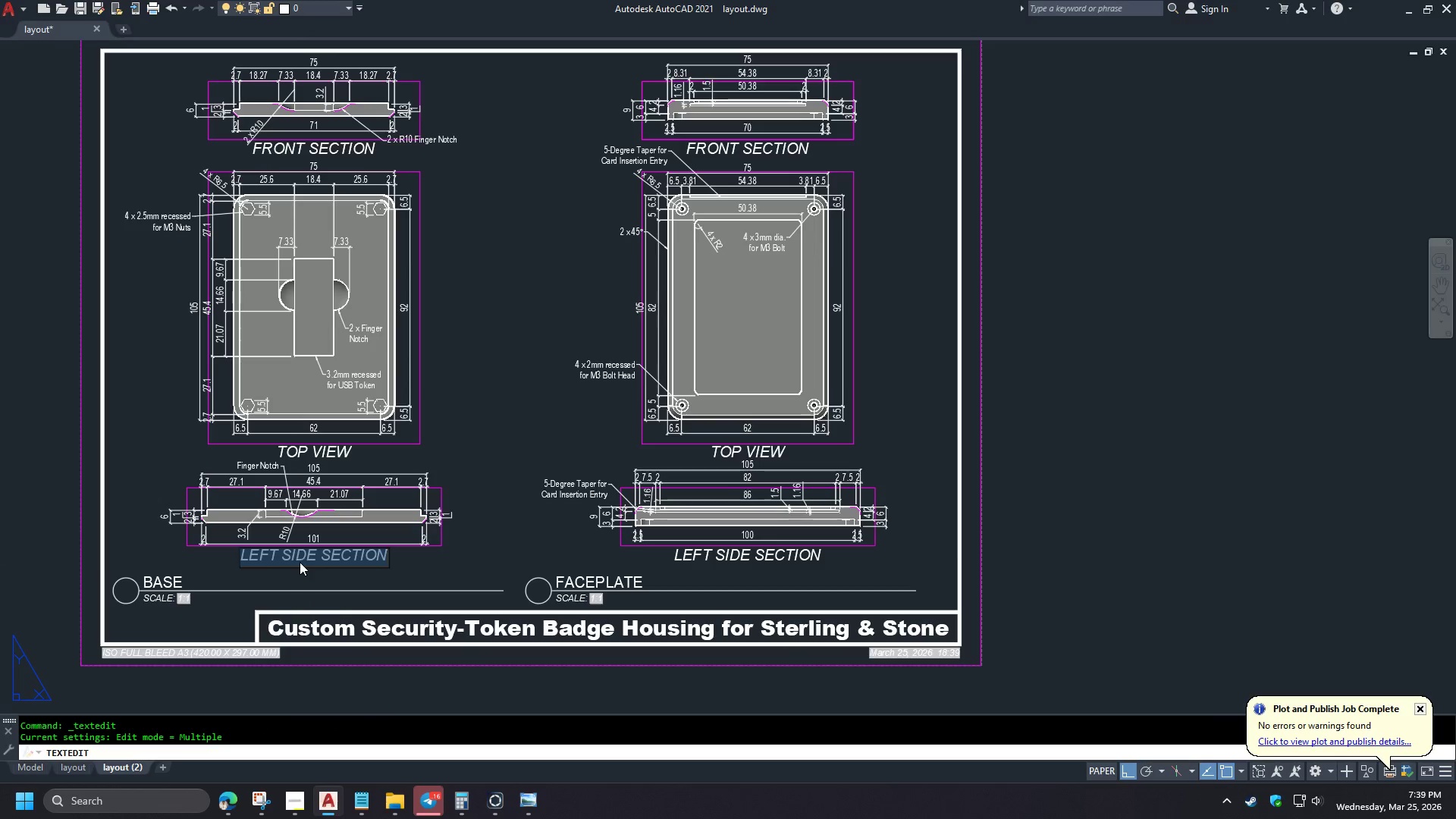 
left_click([299, 561])
 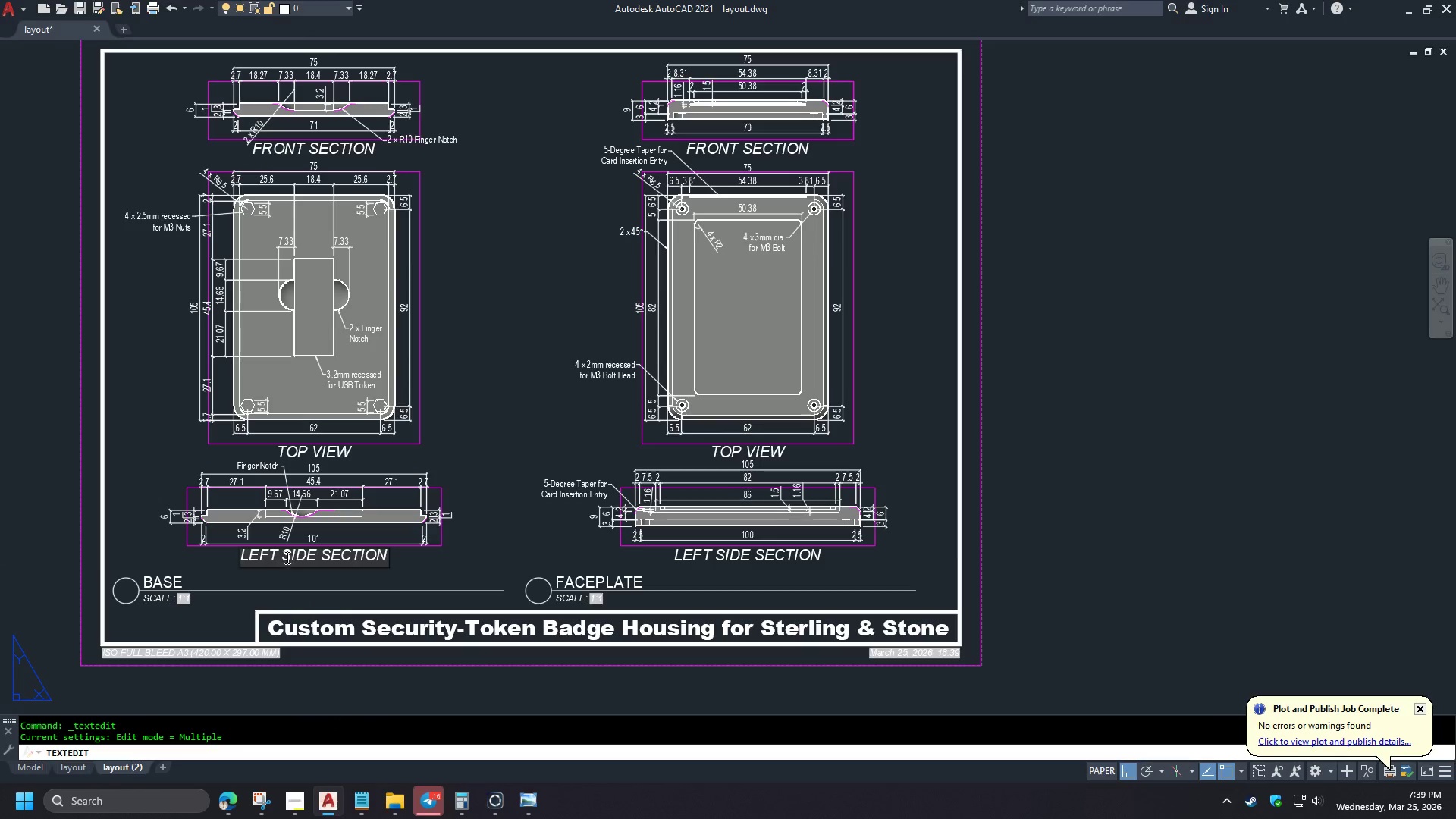 
left_click_drag(start_coordinate=[286, 557], to_coordinate=[198, 557])
 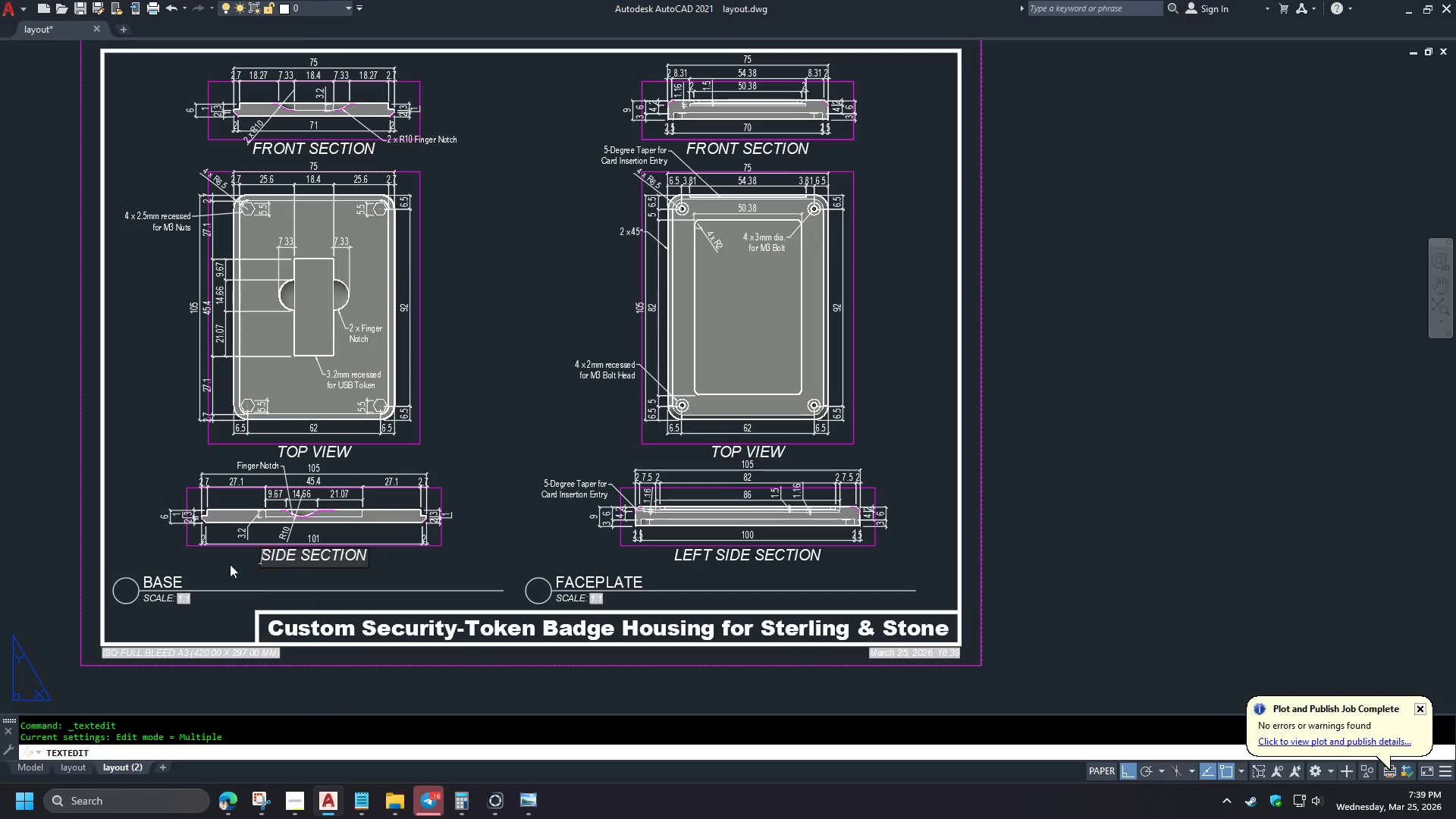 
key(Backspace)
 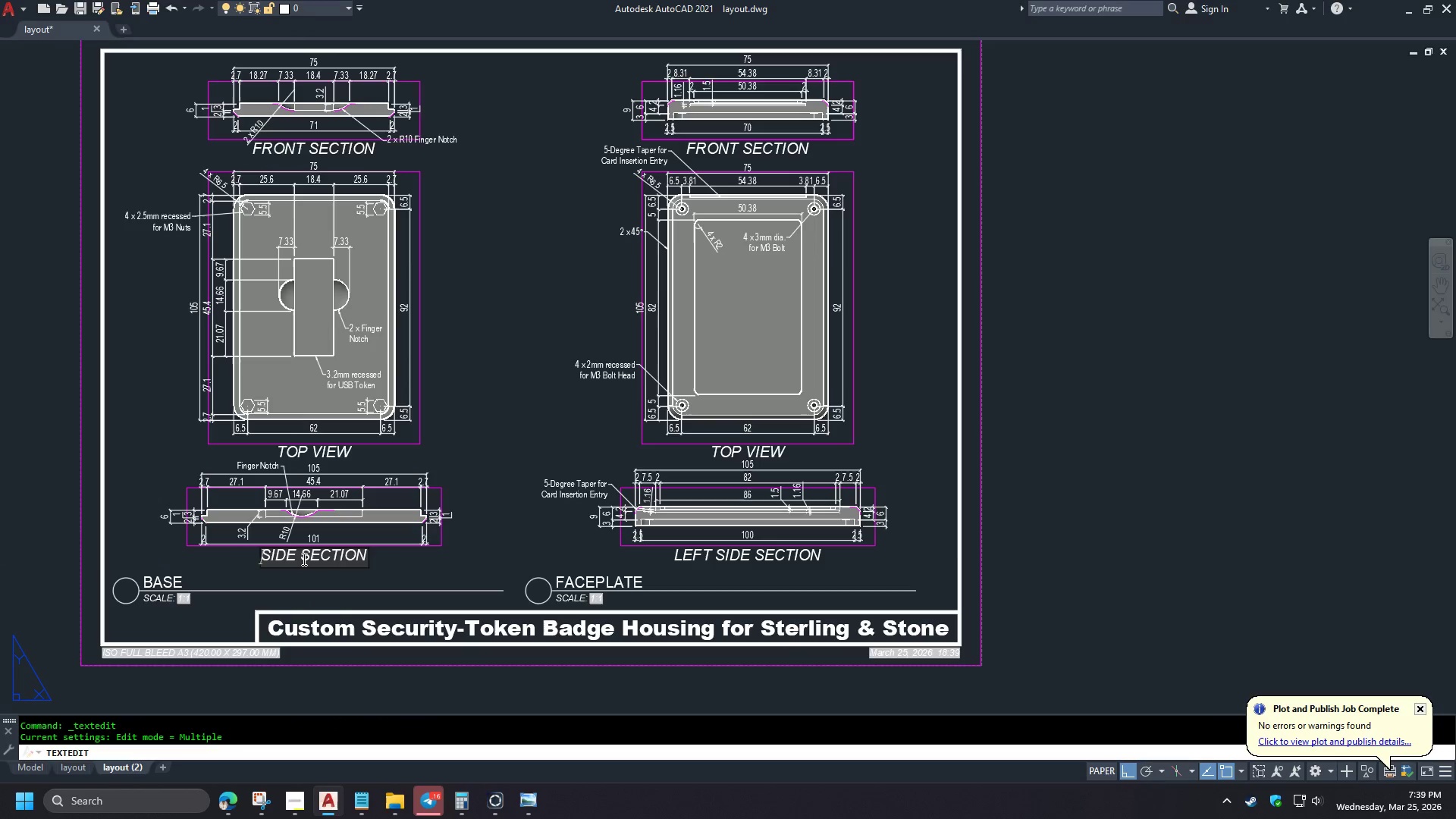 
left_click([303, 558])
 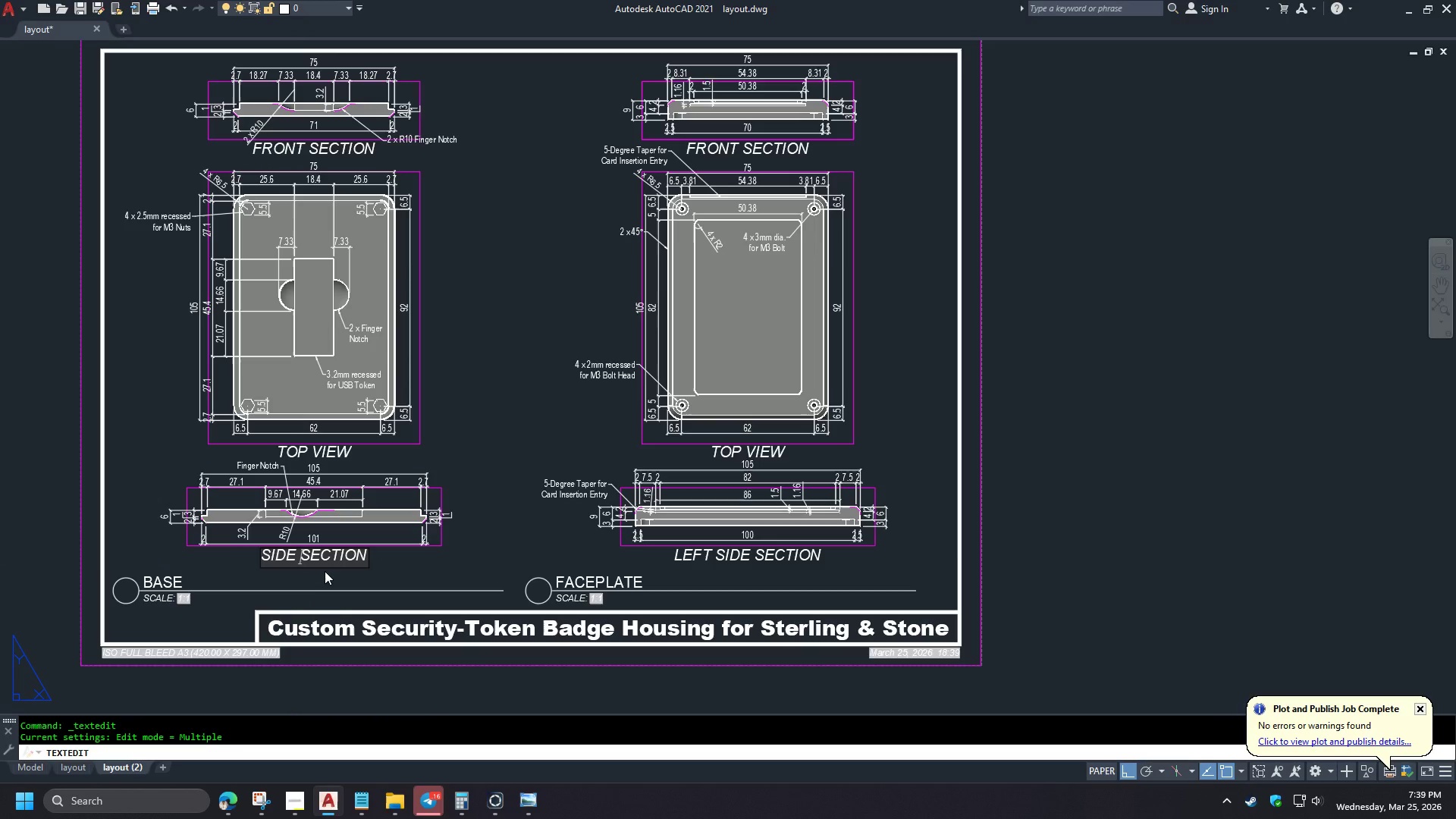 
type(view)
key(Backspace)
key(Backspace)
key(Backspace)
key(Backspace)
type(VIEW )
 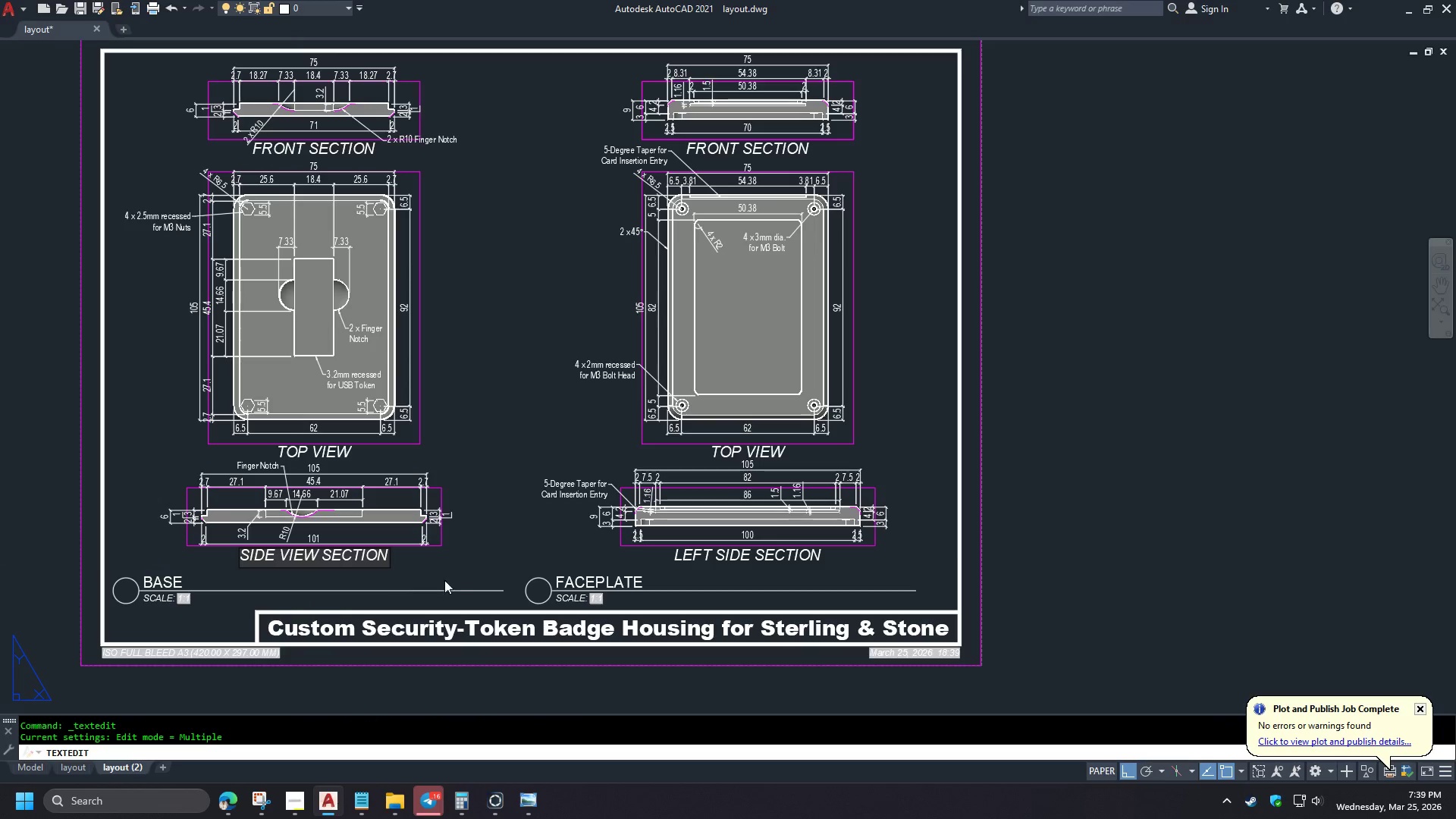 
left_click([455, 573])
 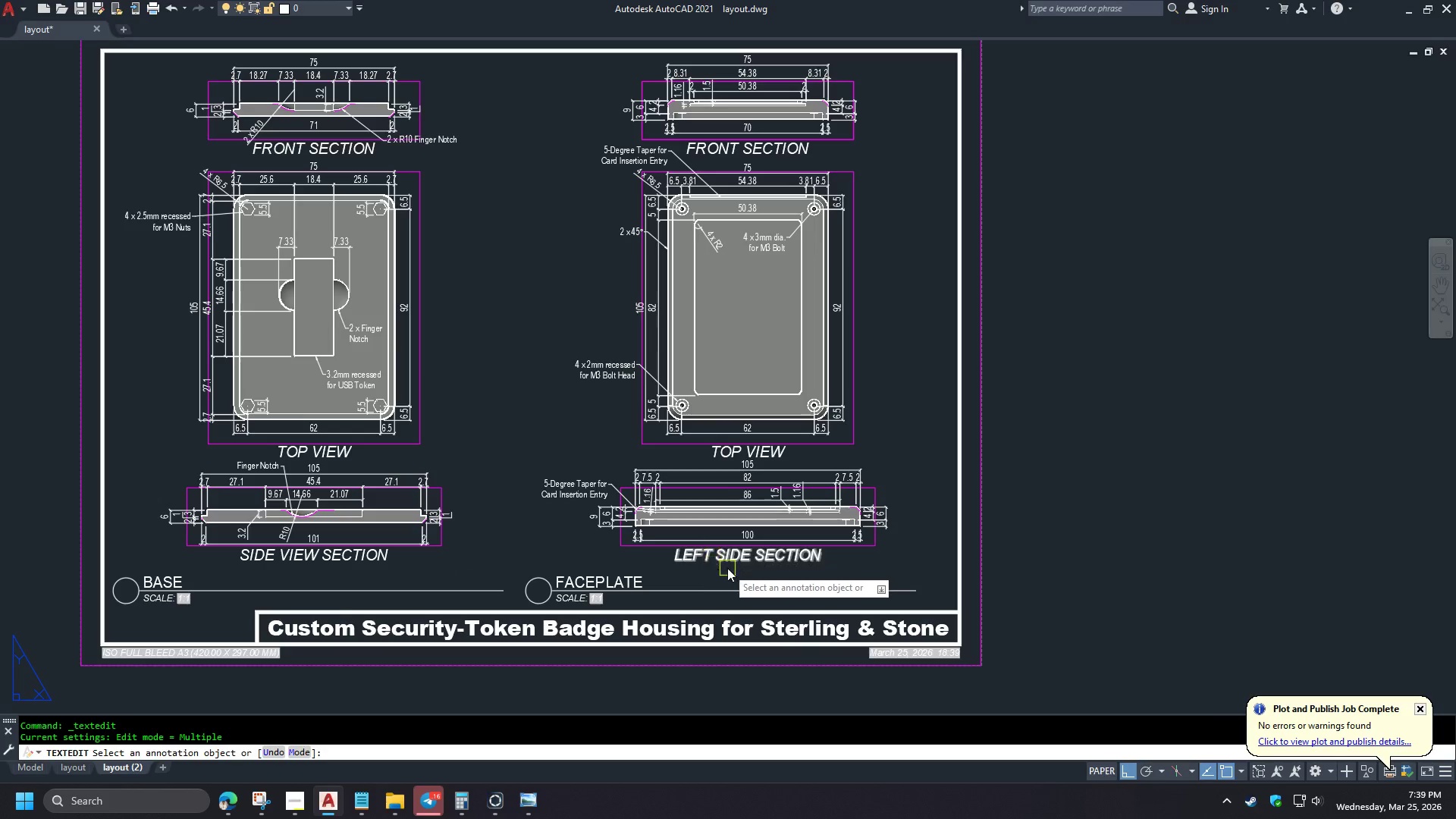 
left_click([718, 558])
 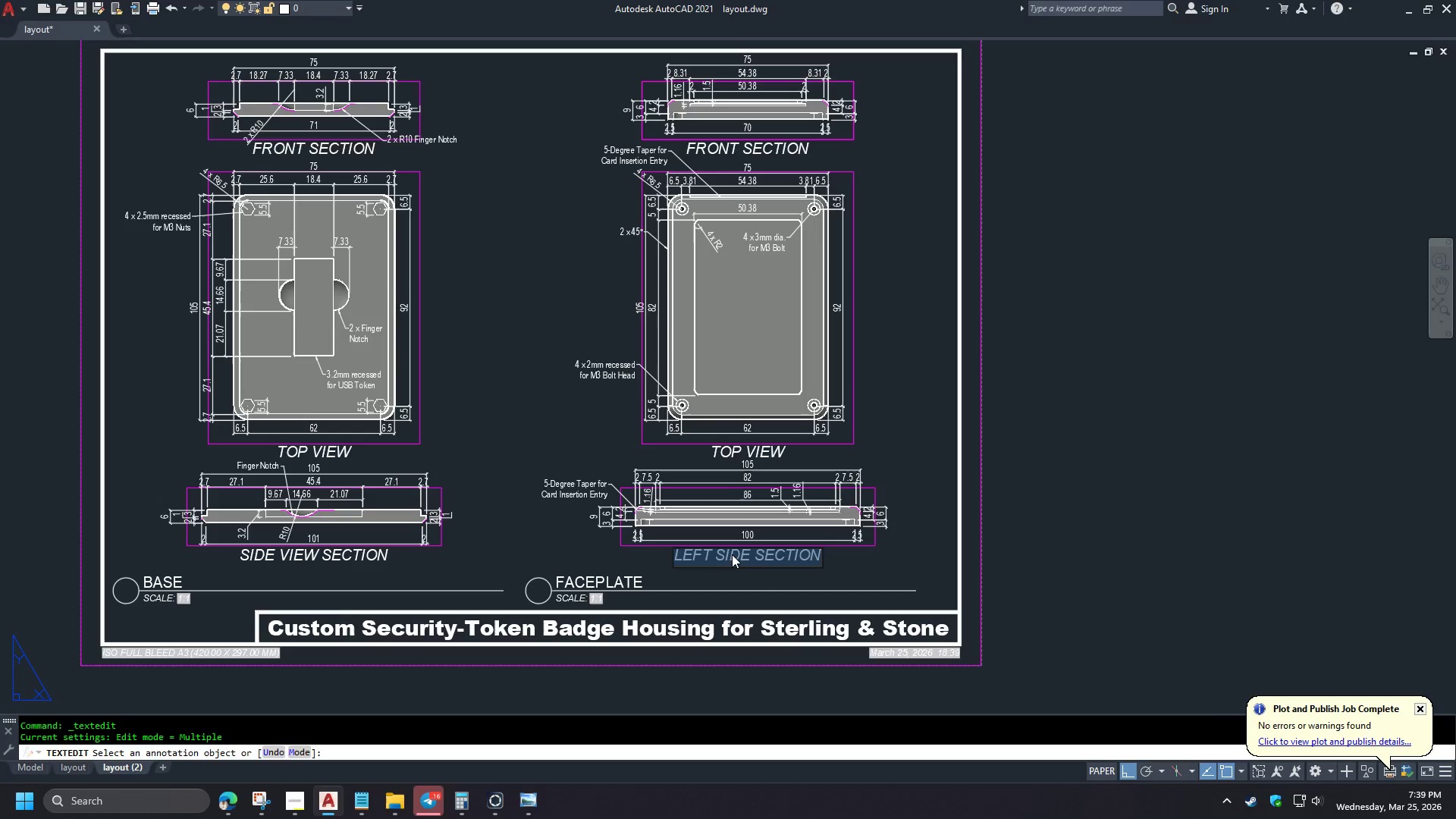 
left_click([732, 554])
 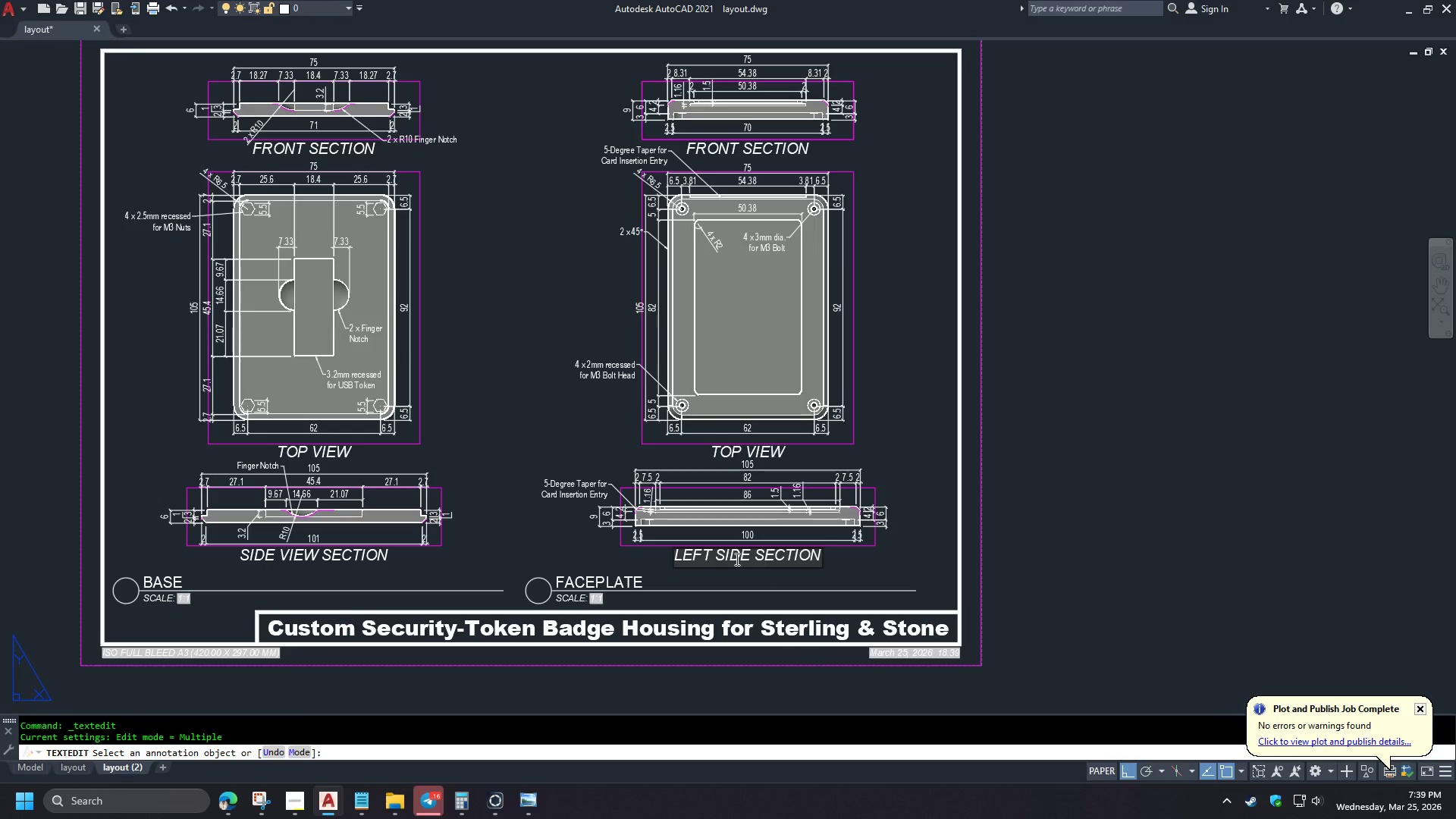 
left_click([735, 558])
 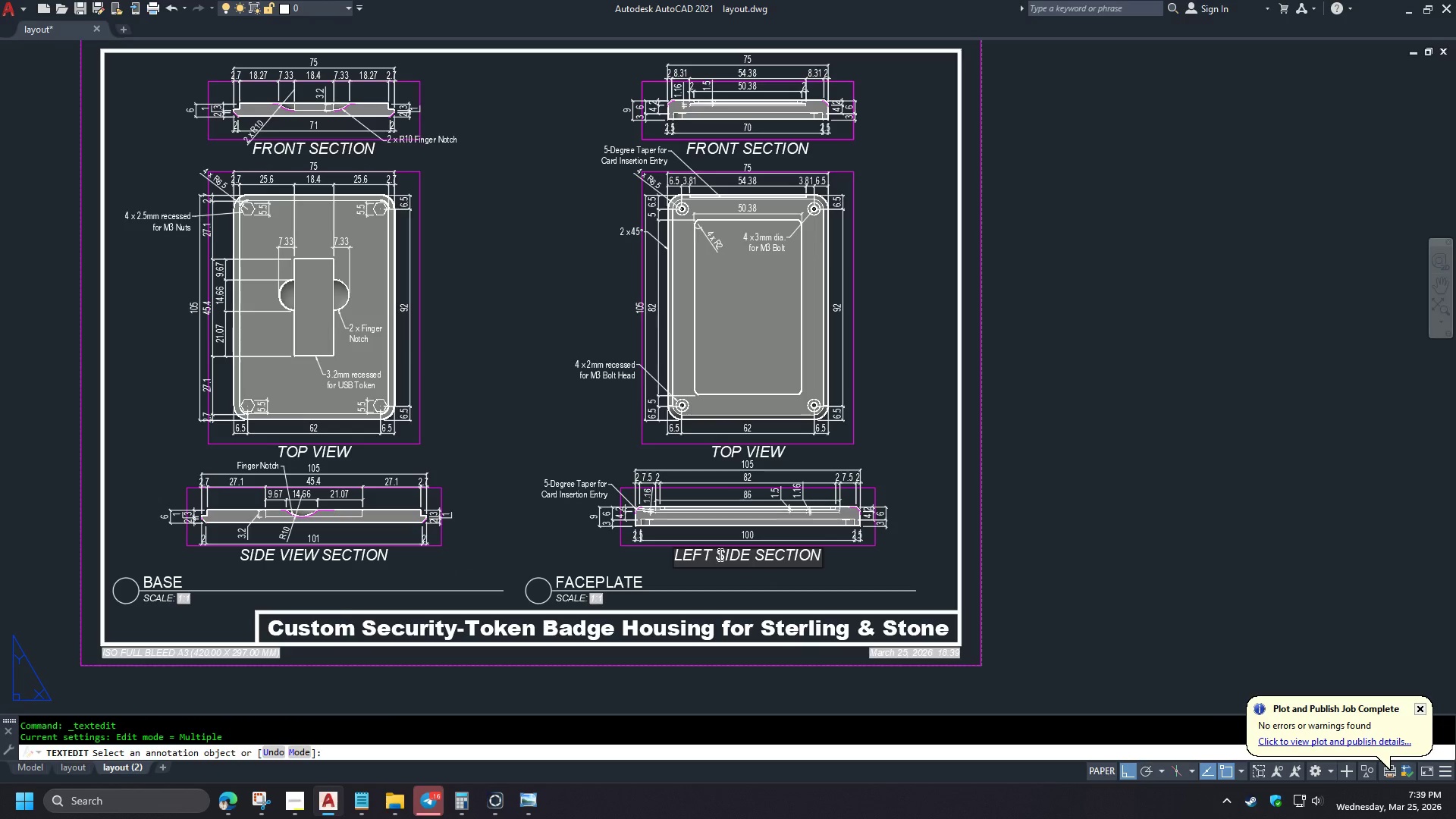 
left_click_drag(start_coordinate=[719, 554], to_coordinate=[577, 551])
 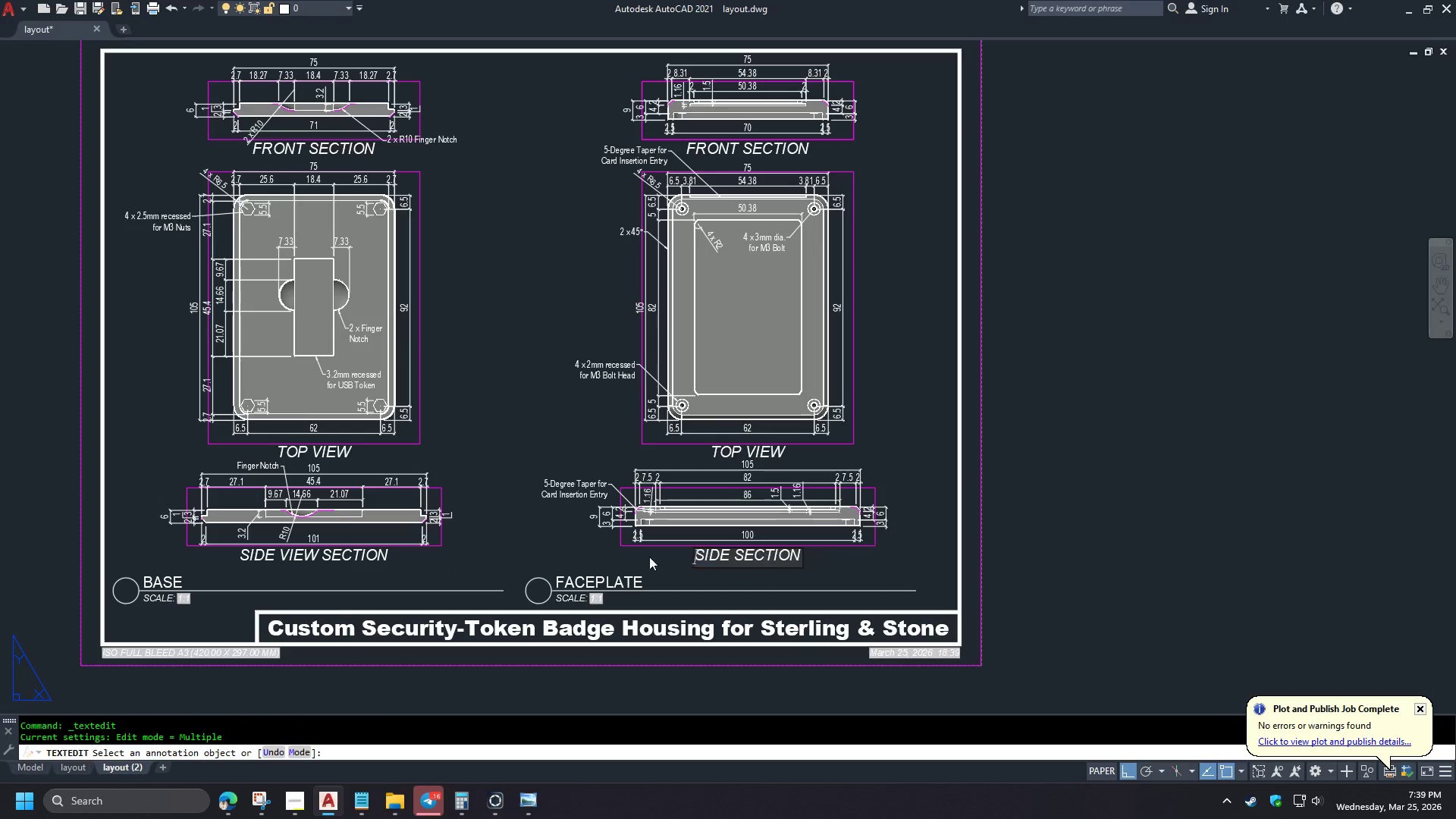 
key(Backspace)
 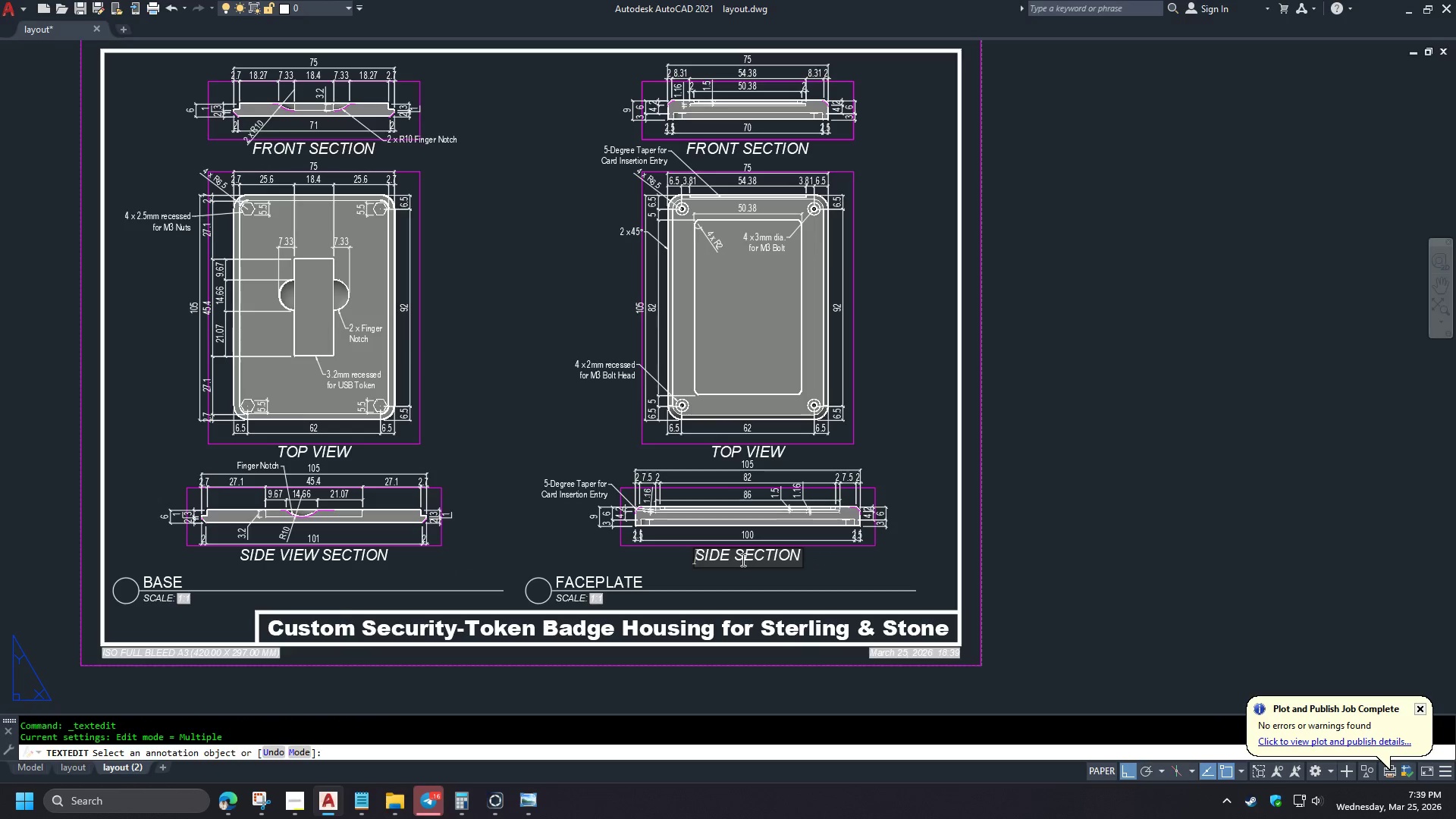 
left_click([735, 557])
 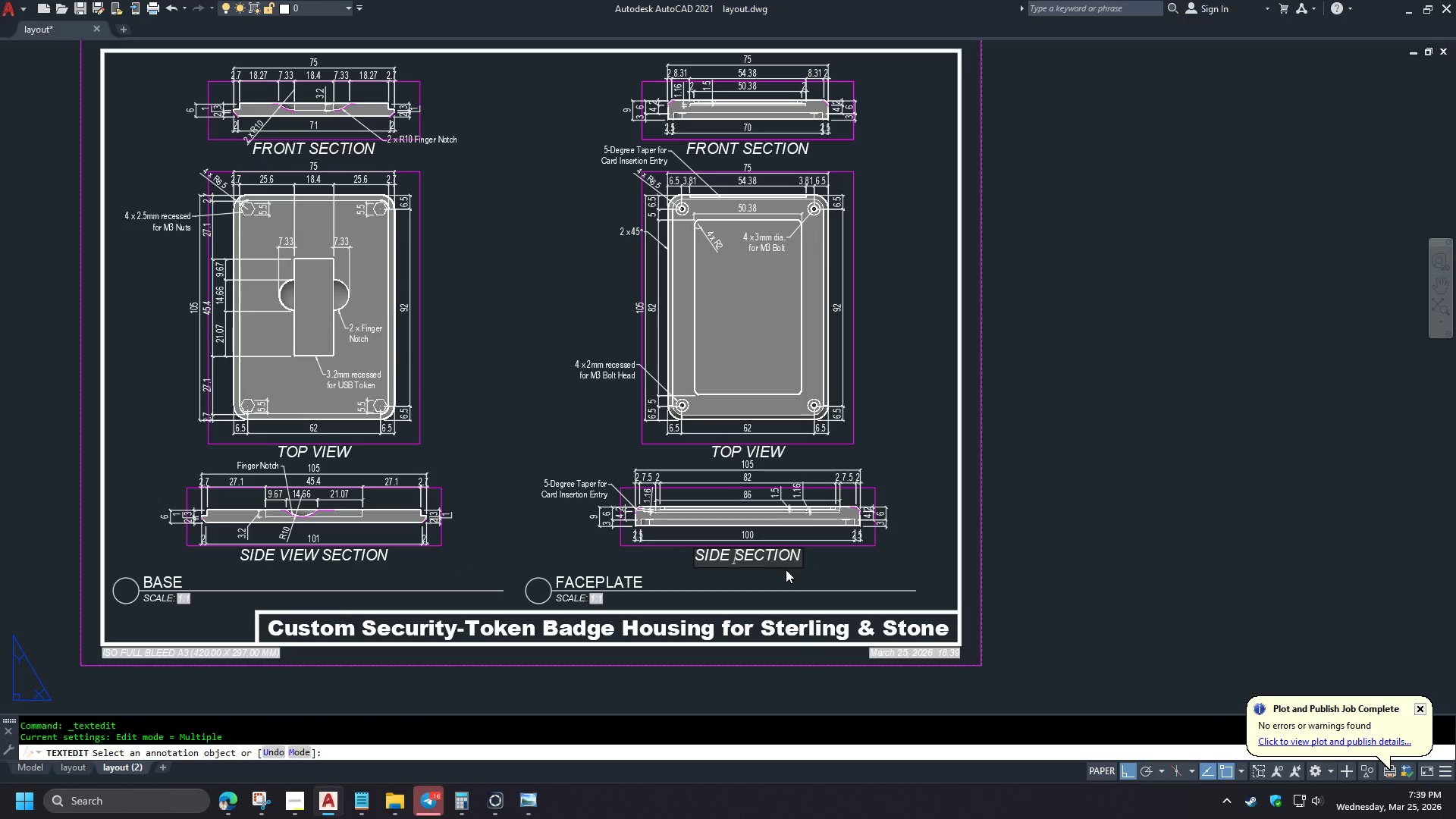 
type(VIEW )
 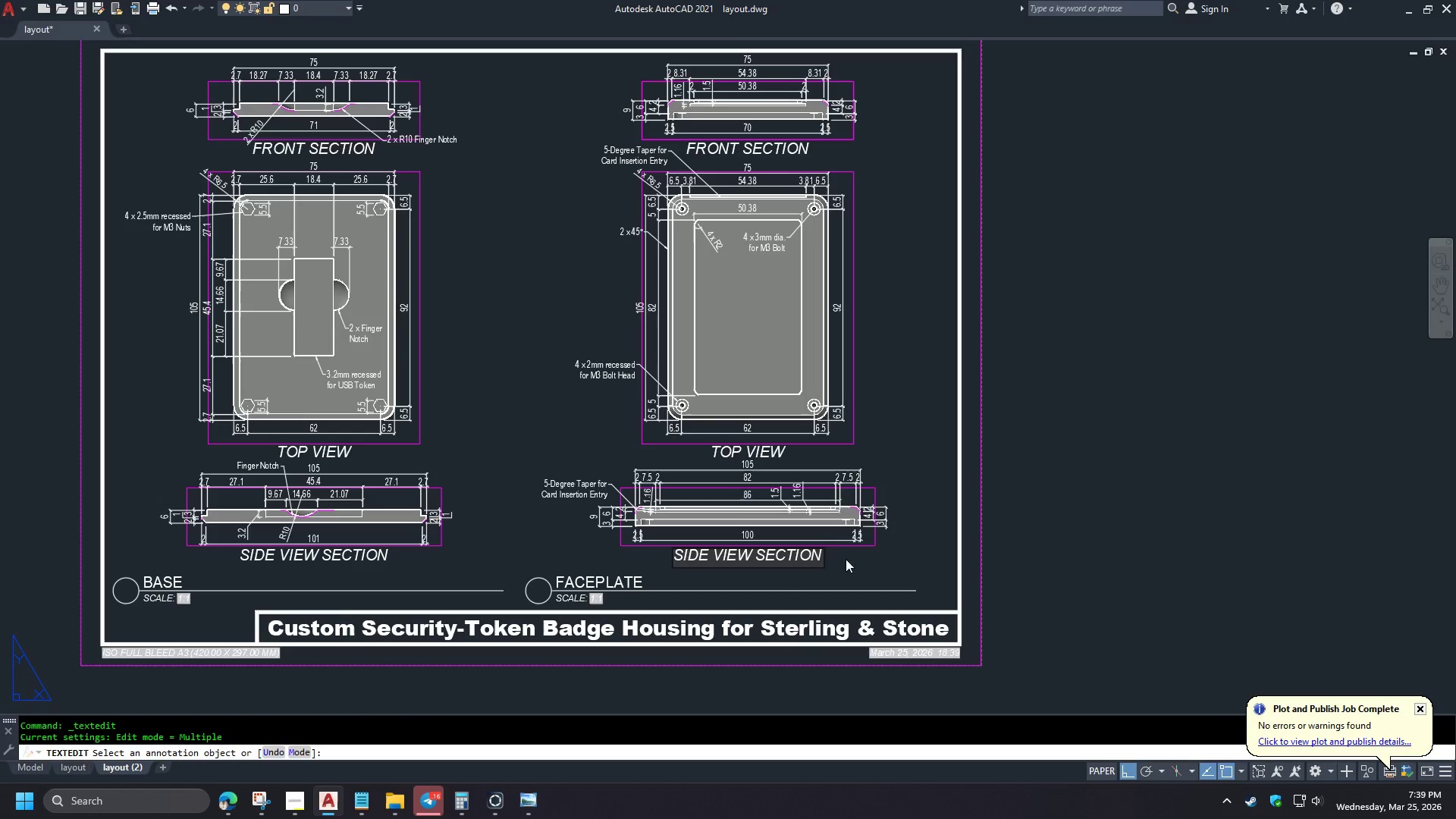 
left_click([846, 559])
 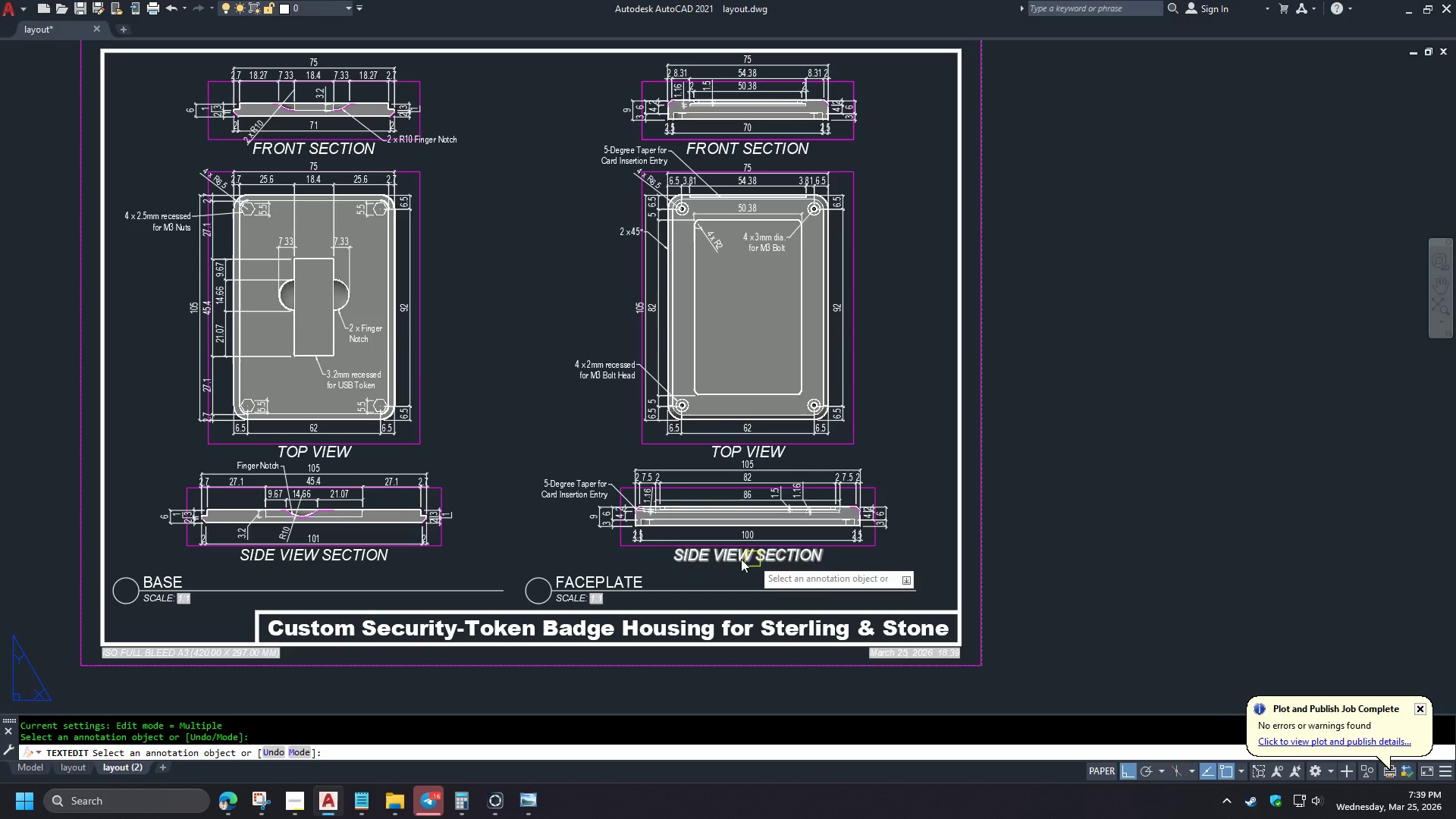 
key(Space)
 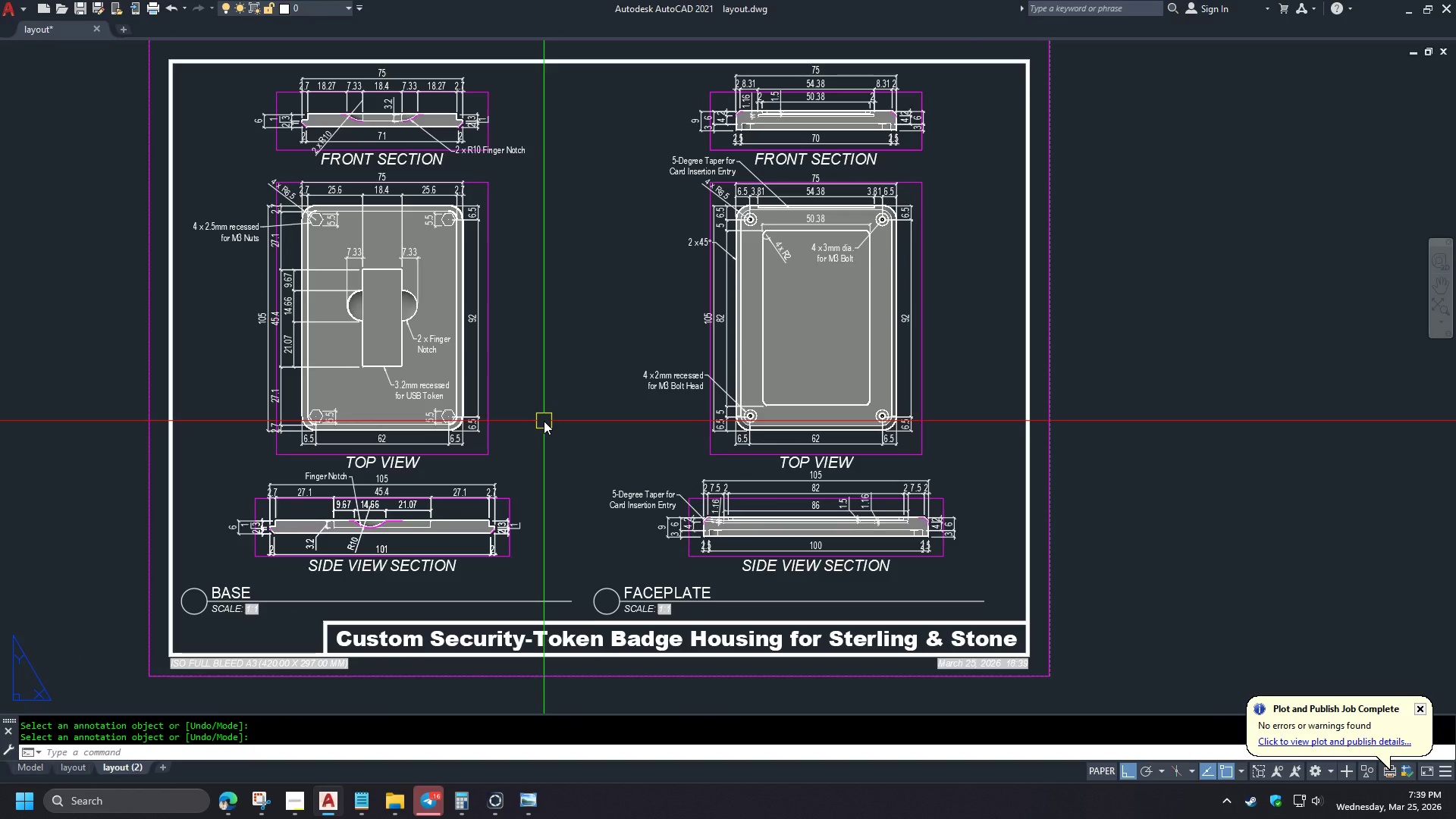 
type(XL V )
 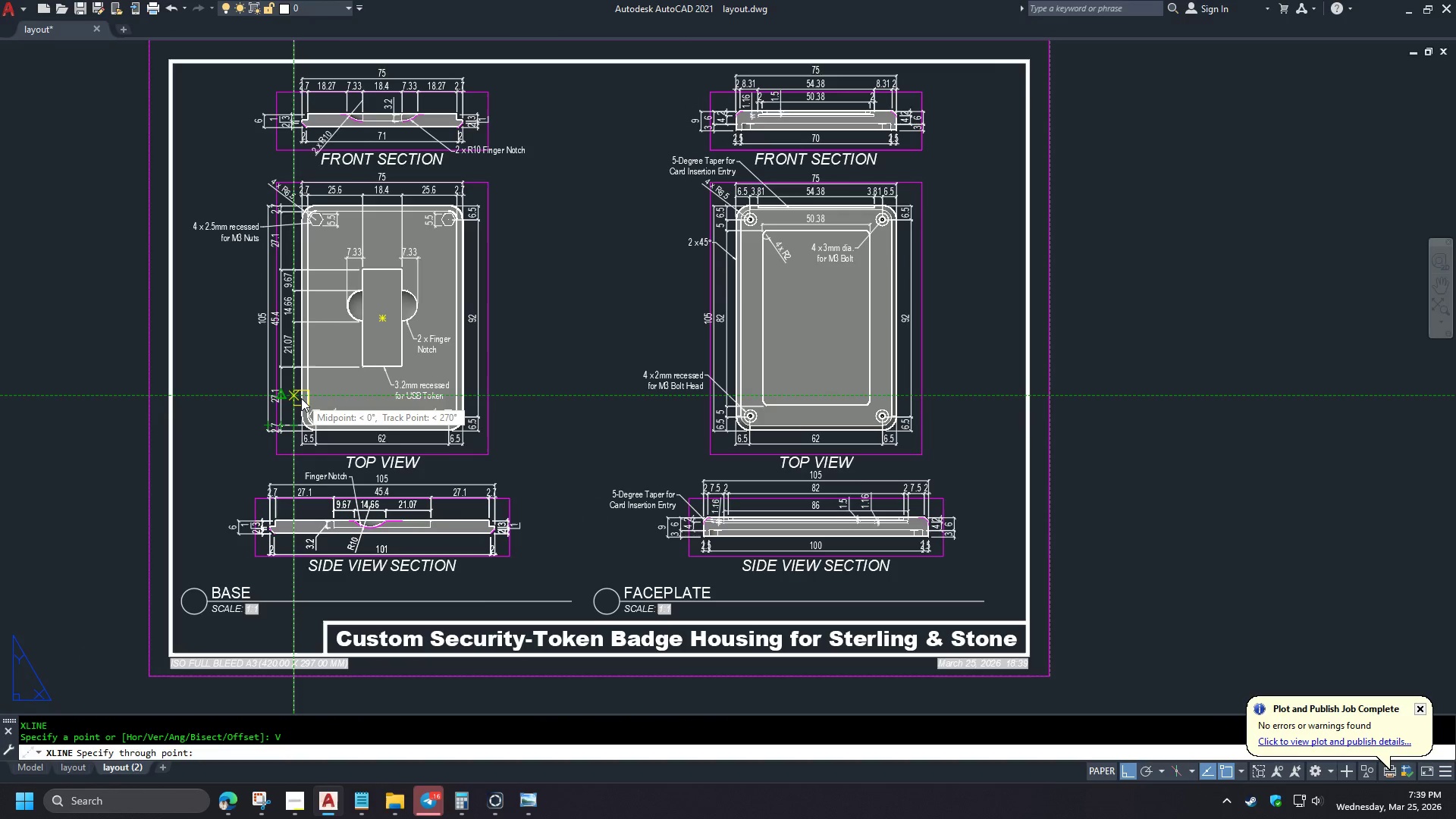 
scroll: coordinate [300, 397], scroll_direction: up, amount: 2.0
 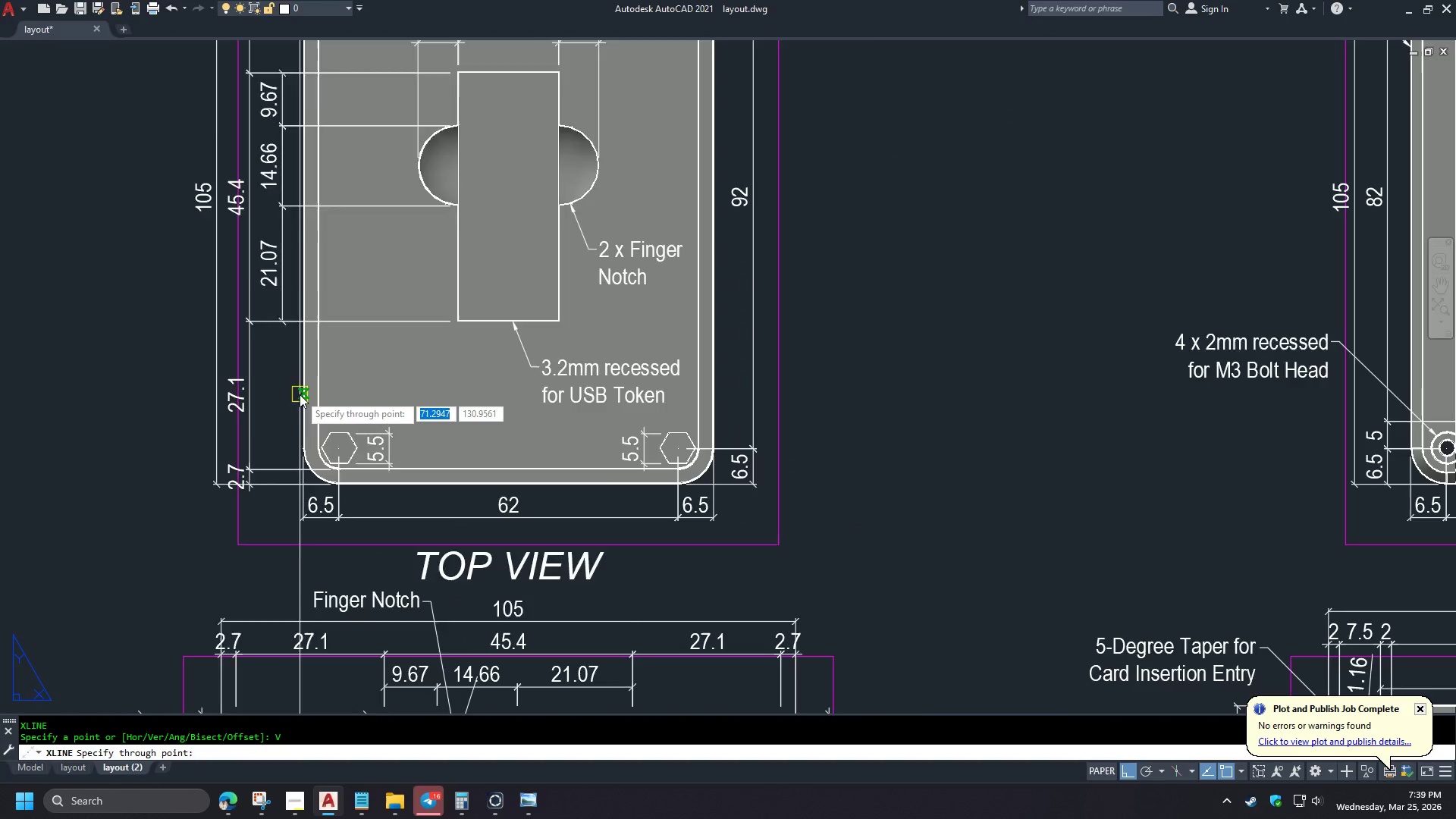 
left_click([267, 405])
 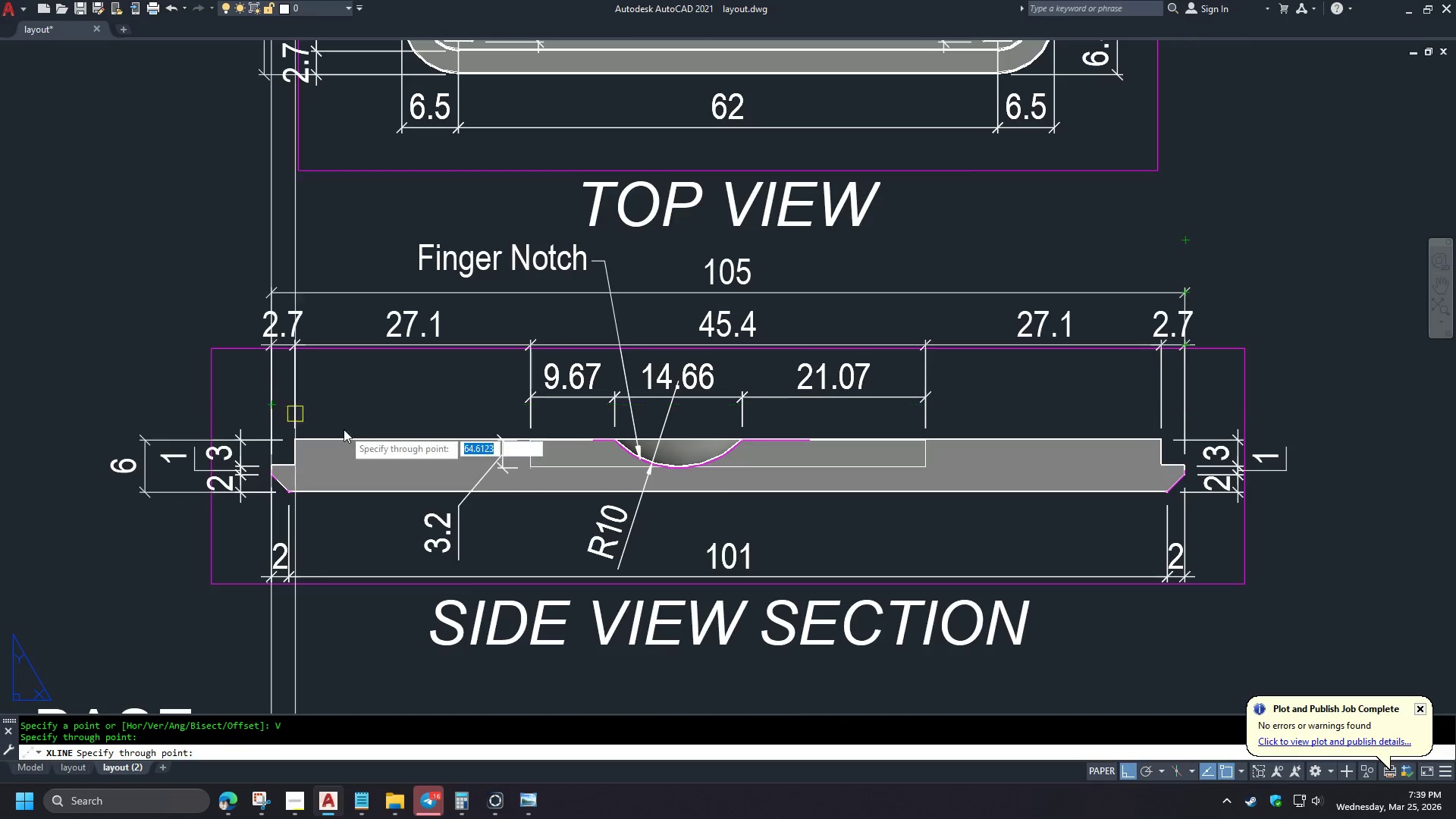 
scroll: coordinate [300, 394], scroll_direction: down, amount: 2.0
 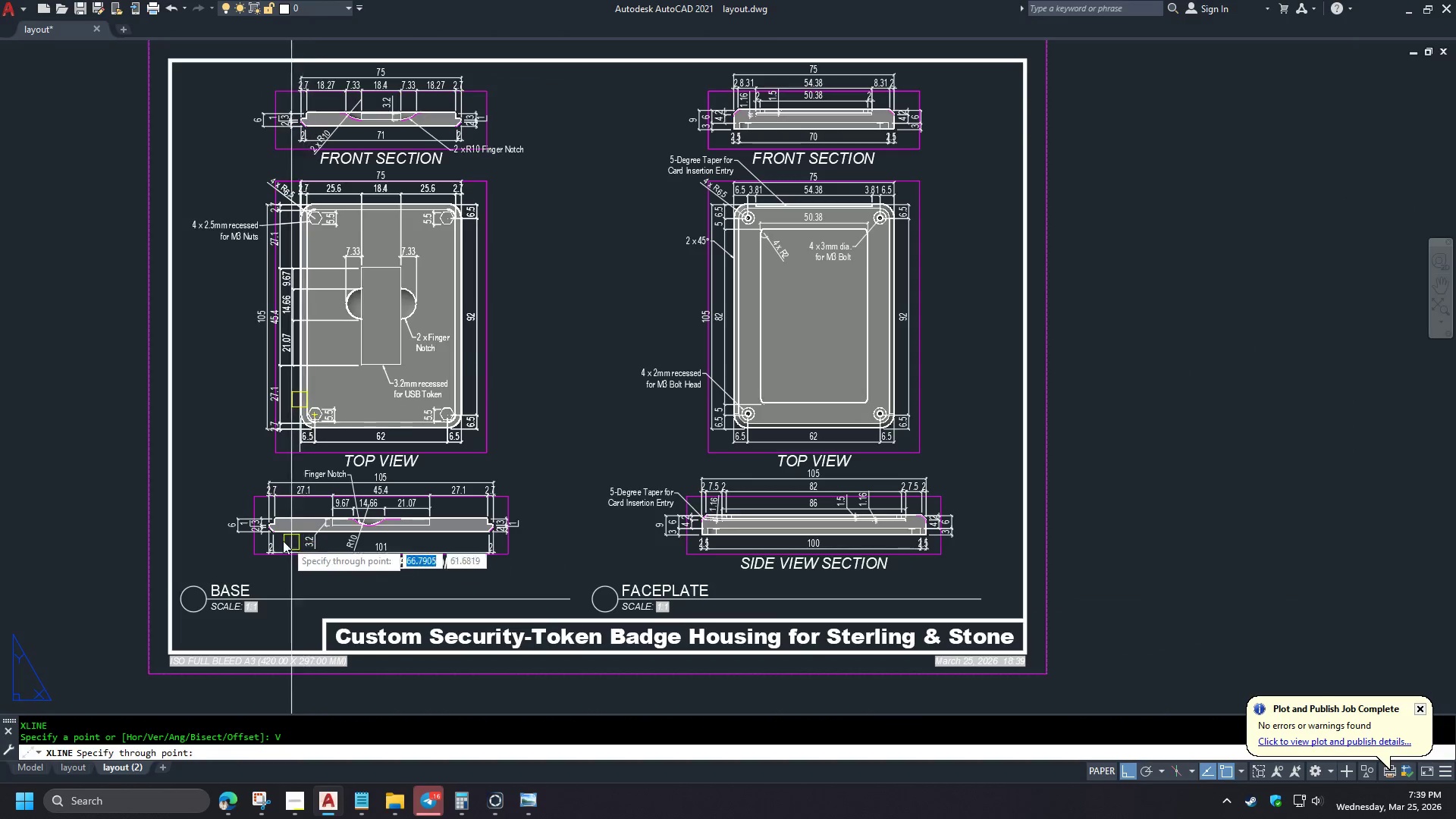 
key(Space)
 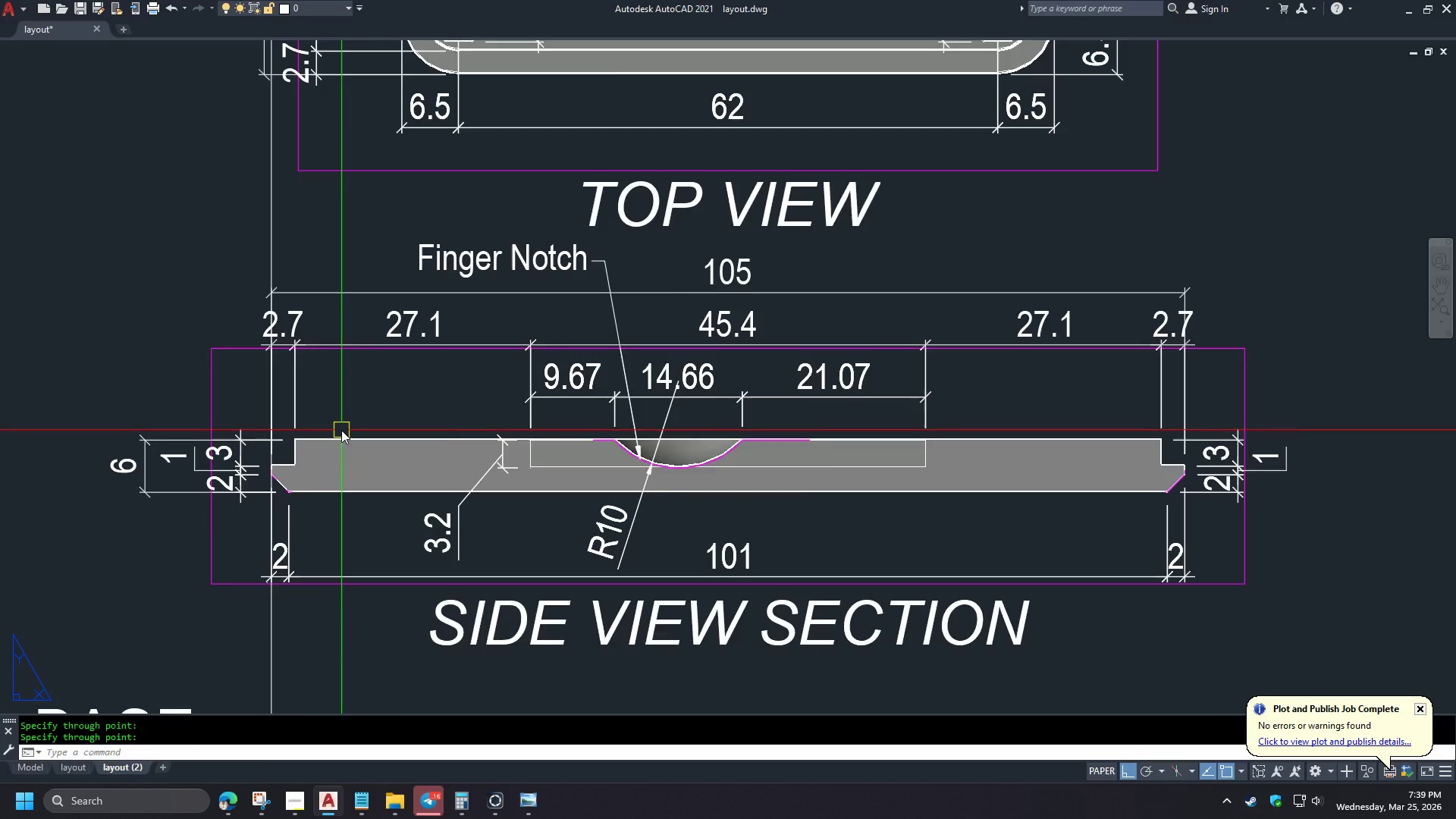 
scroll: coordinate [274, 535], scroll_direction: up, amount: 5.0
 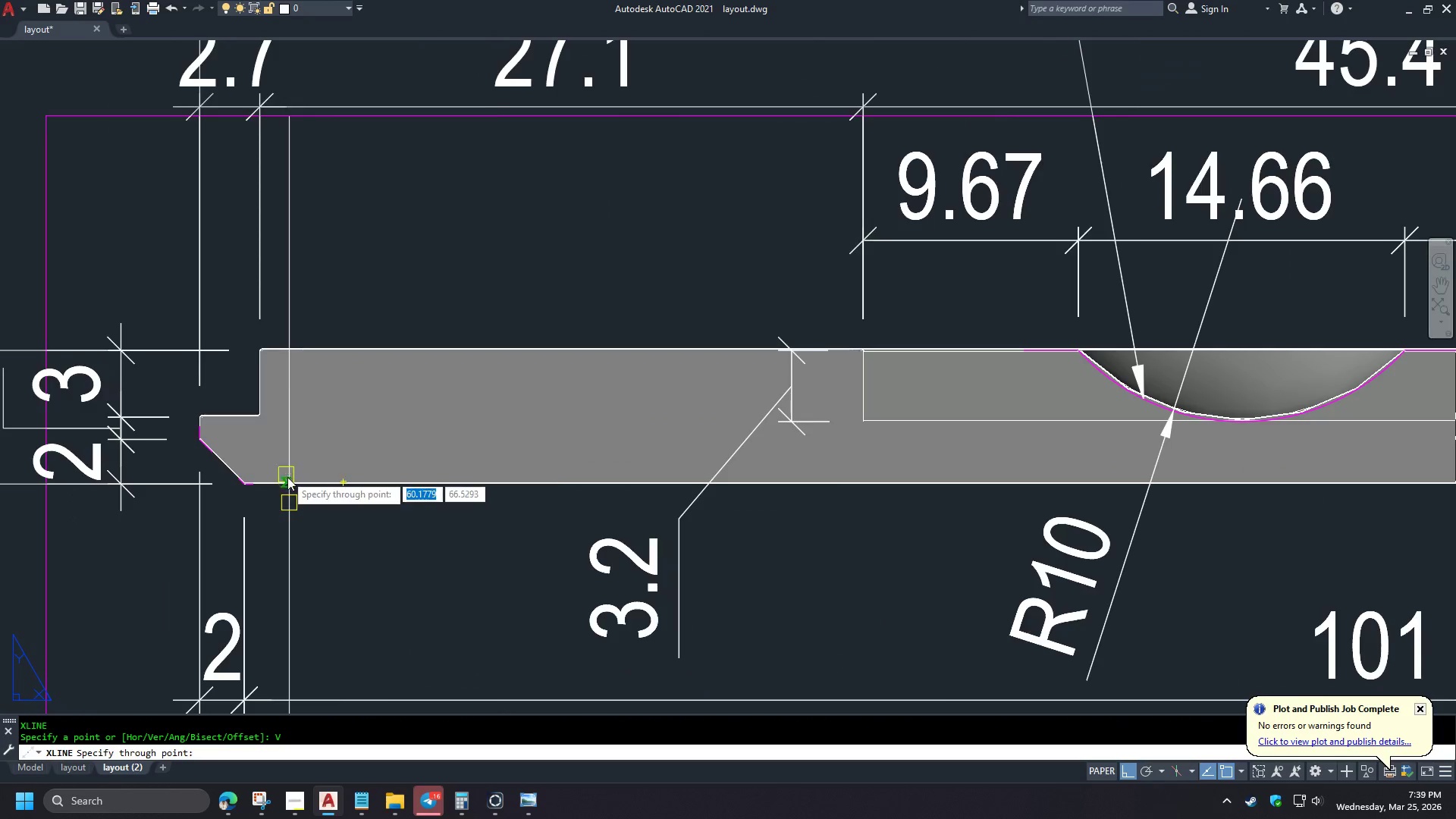 
scroll: coordinate [318, 497], scroll_direction: down, amount: 2.0
 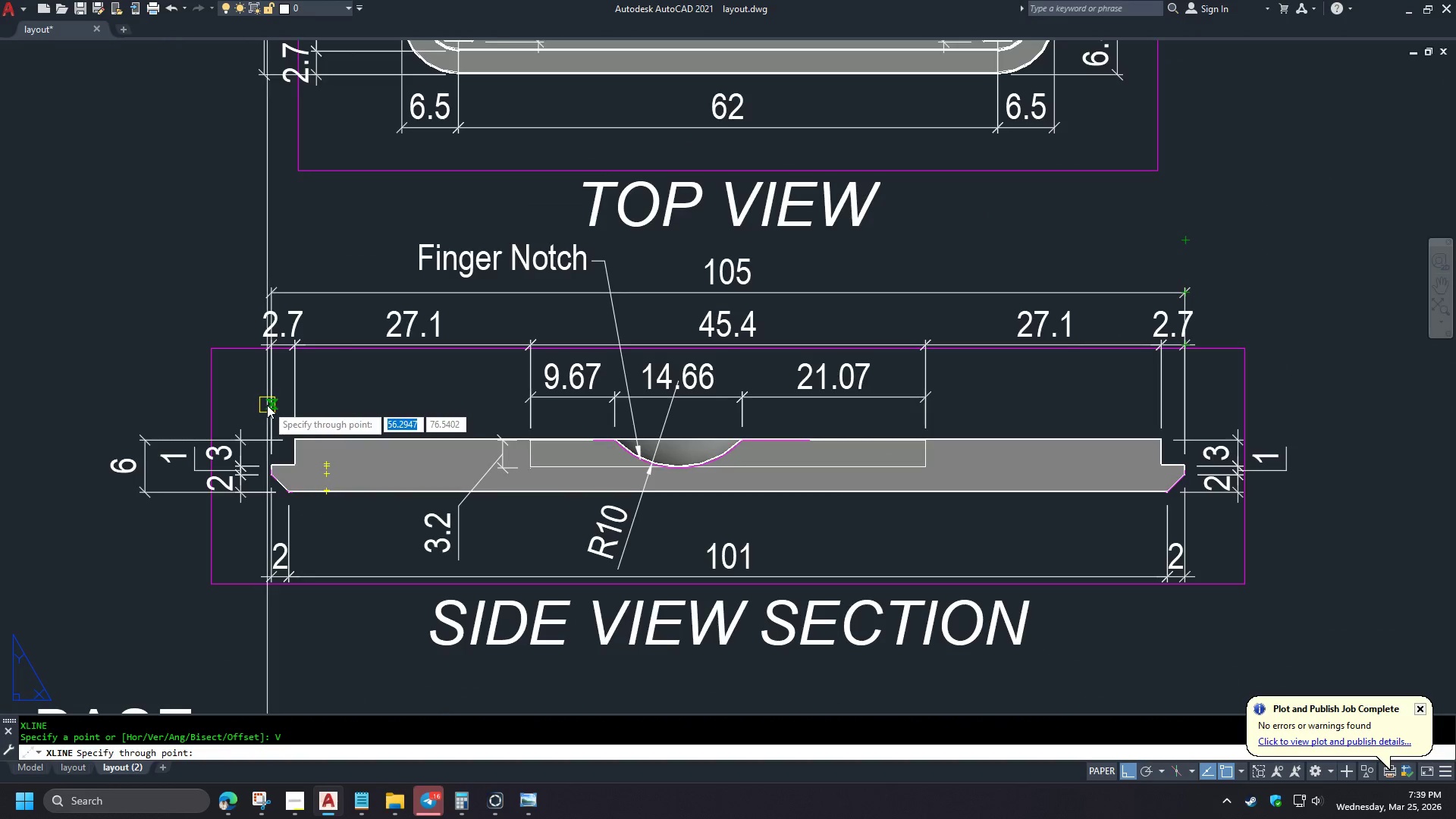 
left_click([109, 564])
 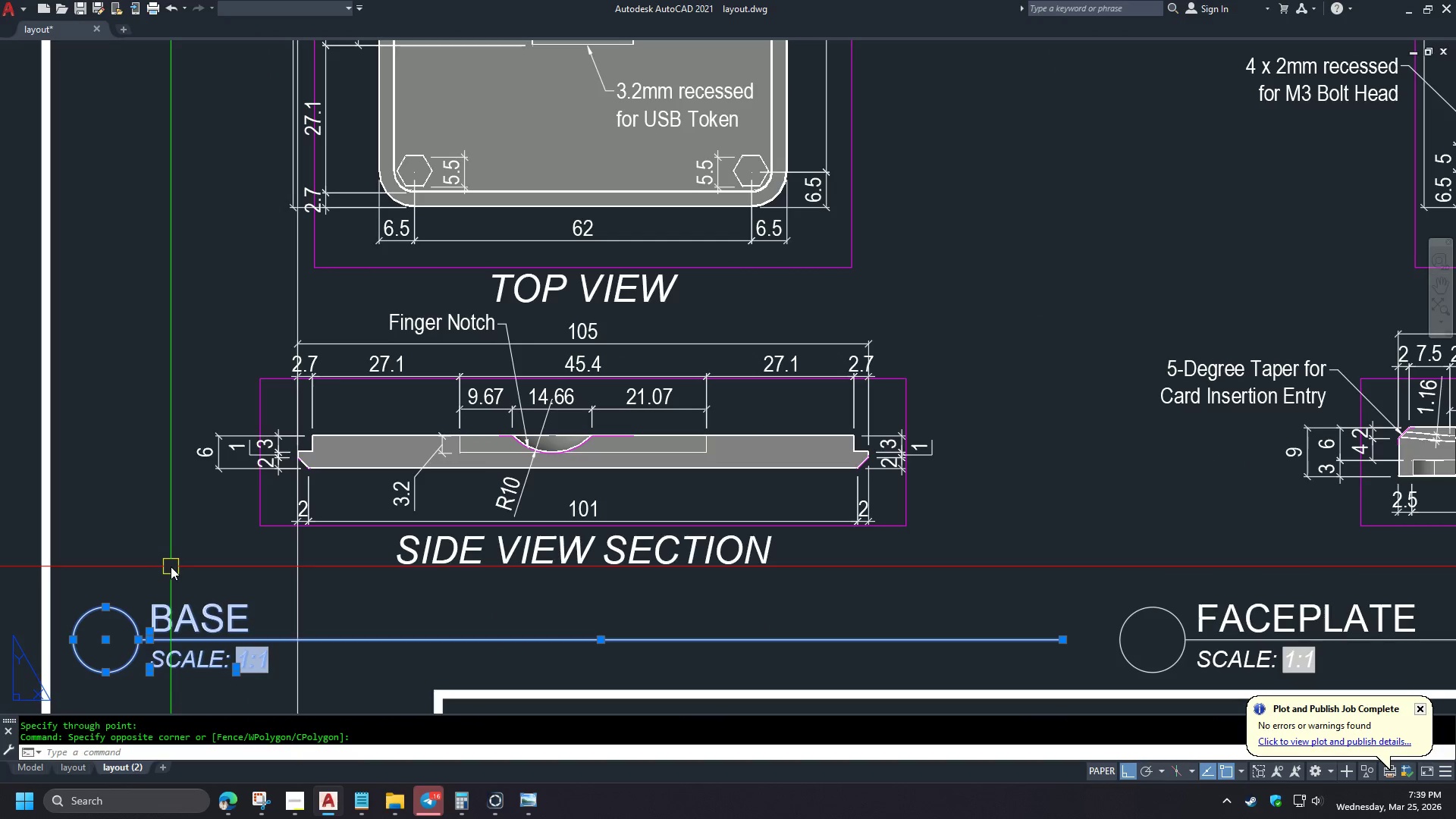 
key(M)
 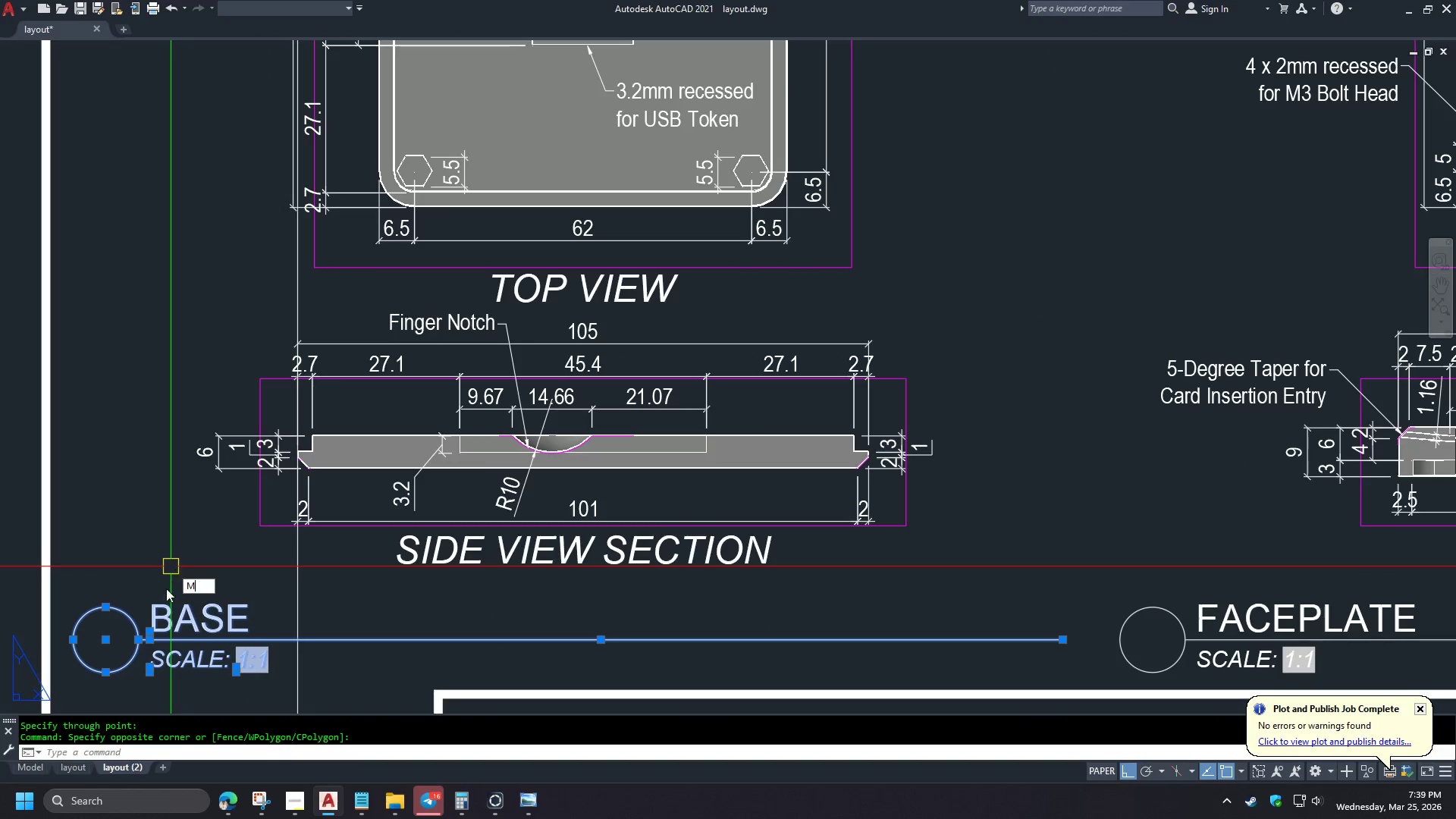 
key(Space)
 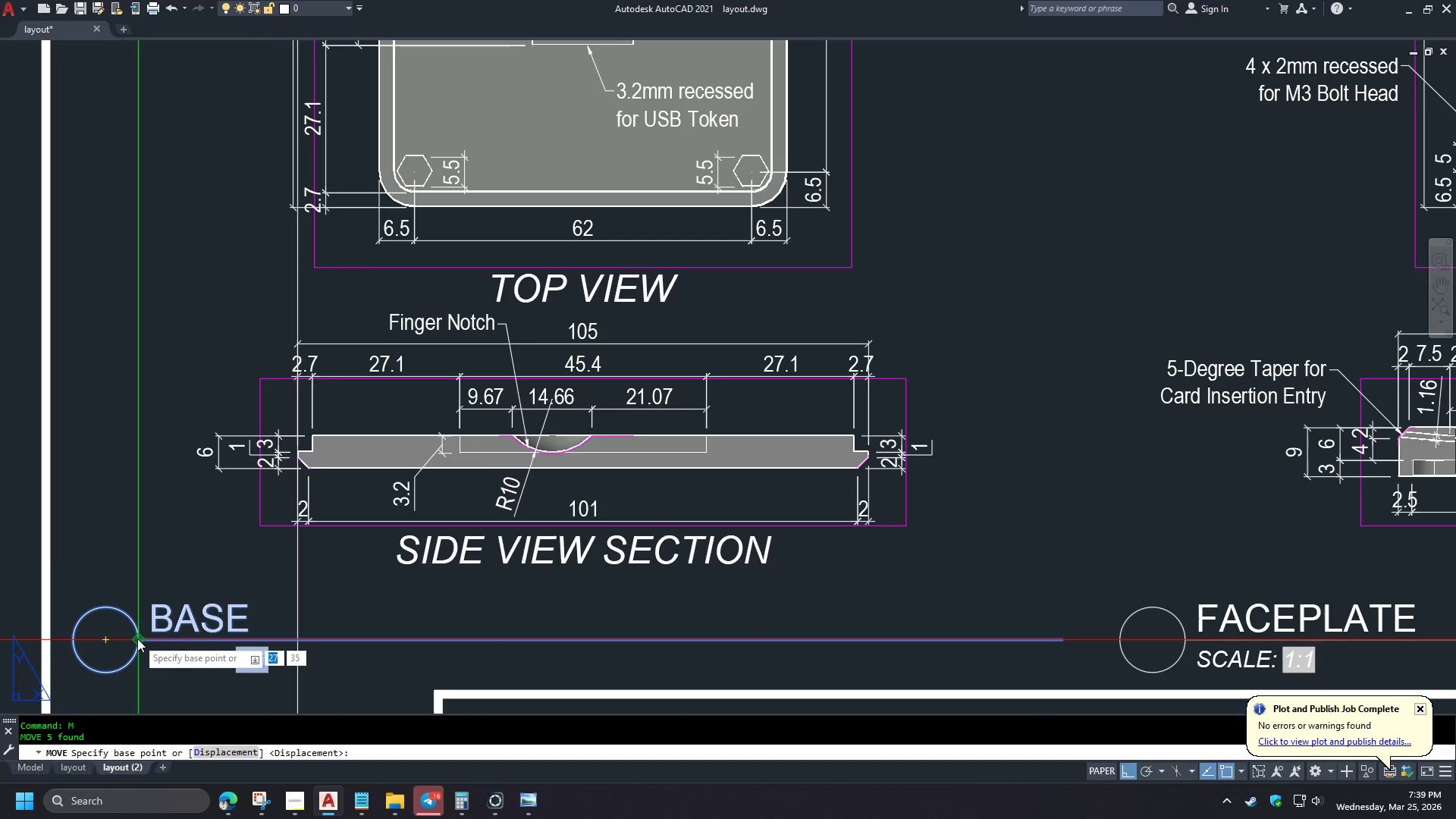 
scroll: coordinate [341, 430], scroll_direction: down, amount: 1.0
 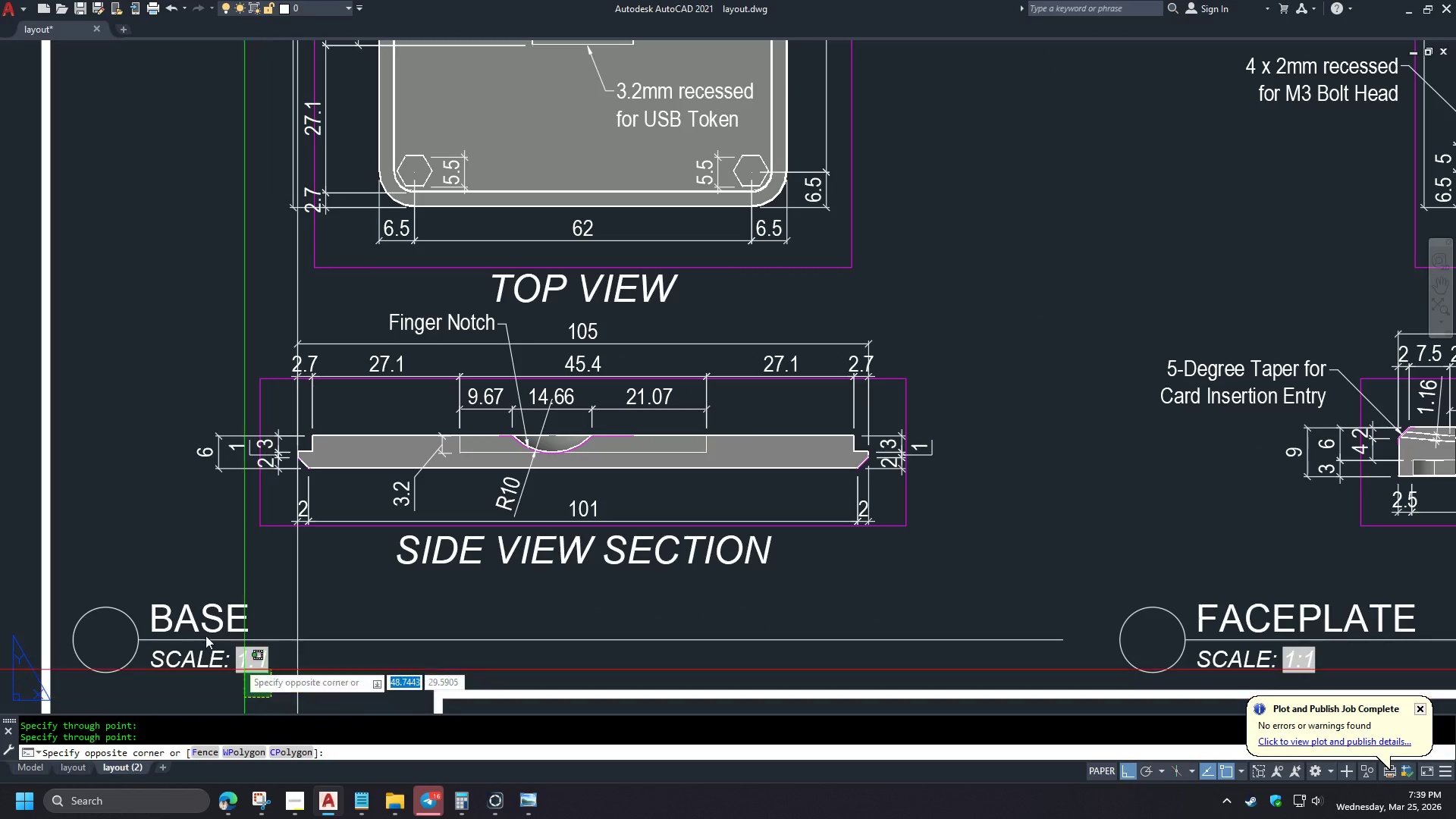 
left_click([137, 639])
 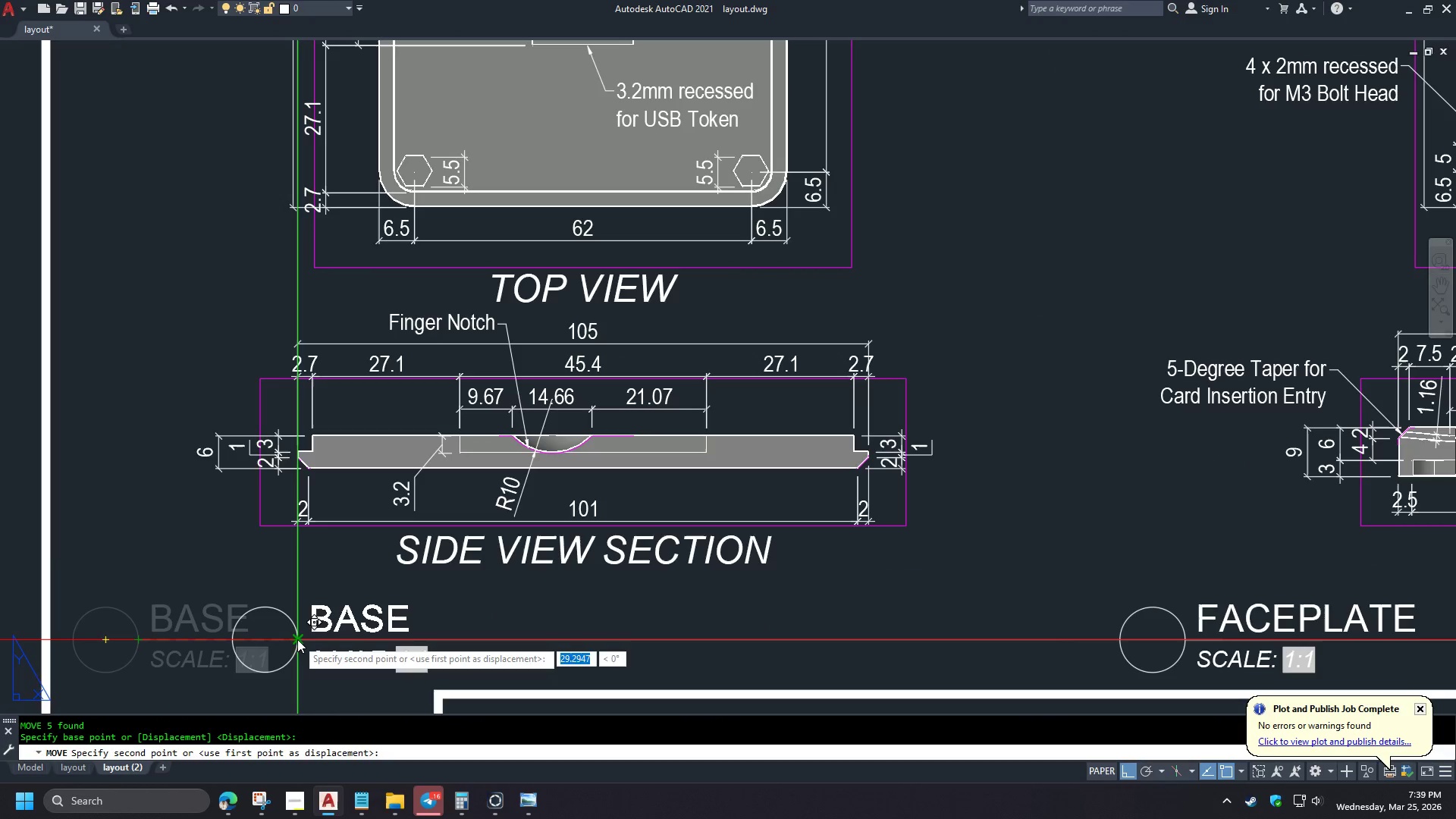 
left_click([297, 639])
 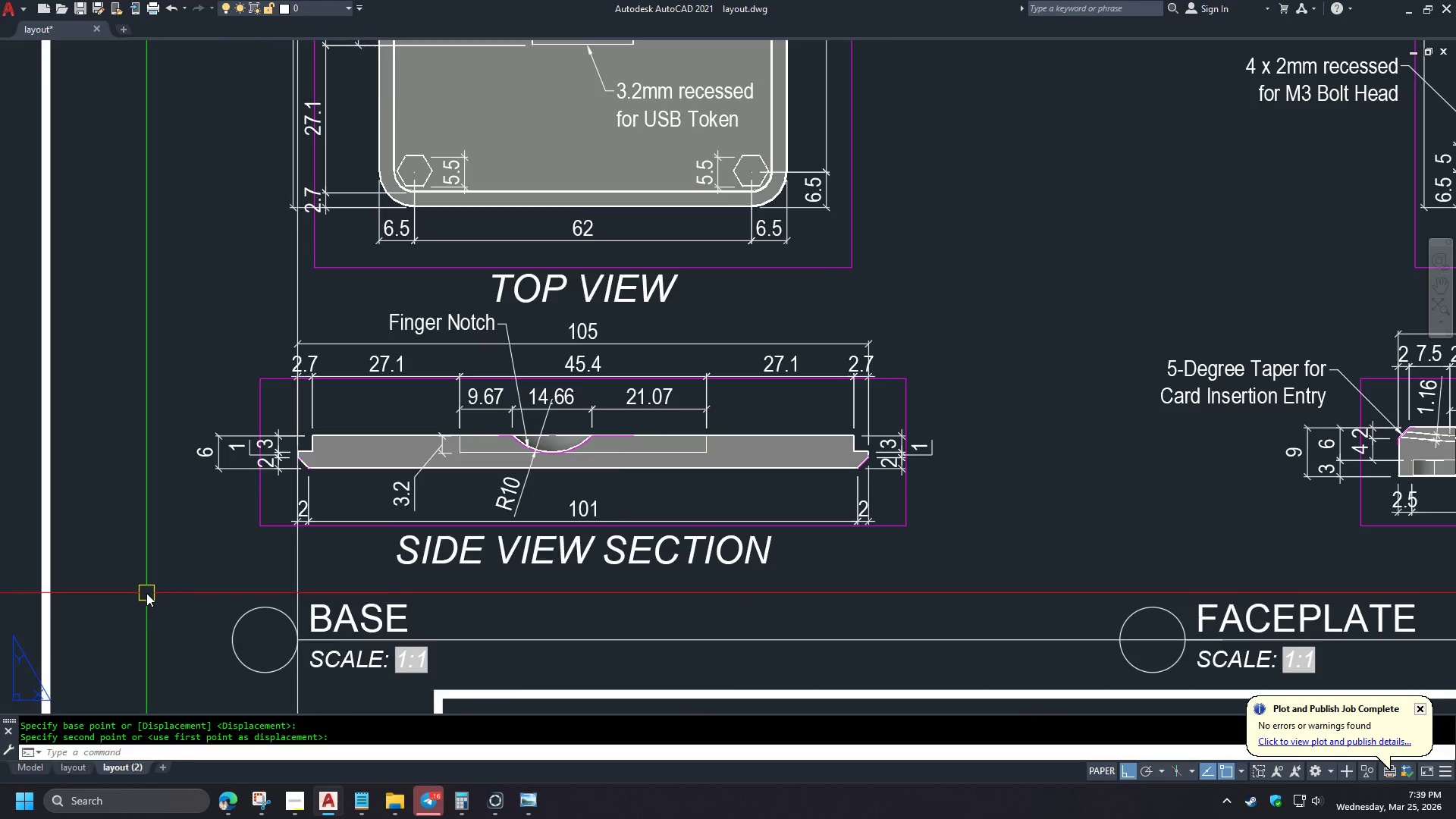 
left_click([564, 621])
 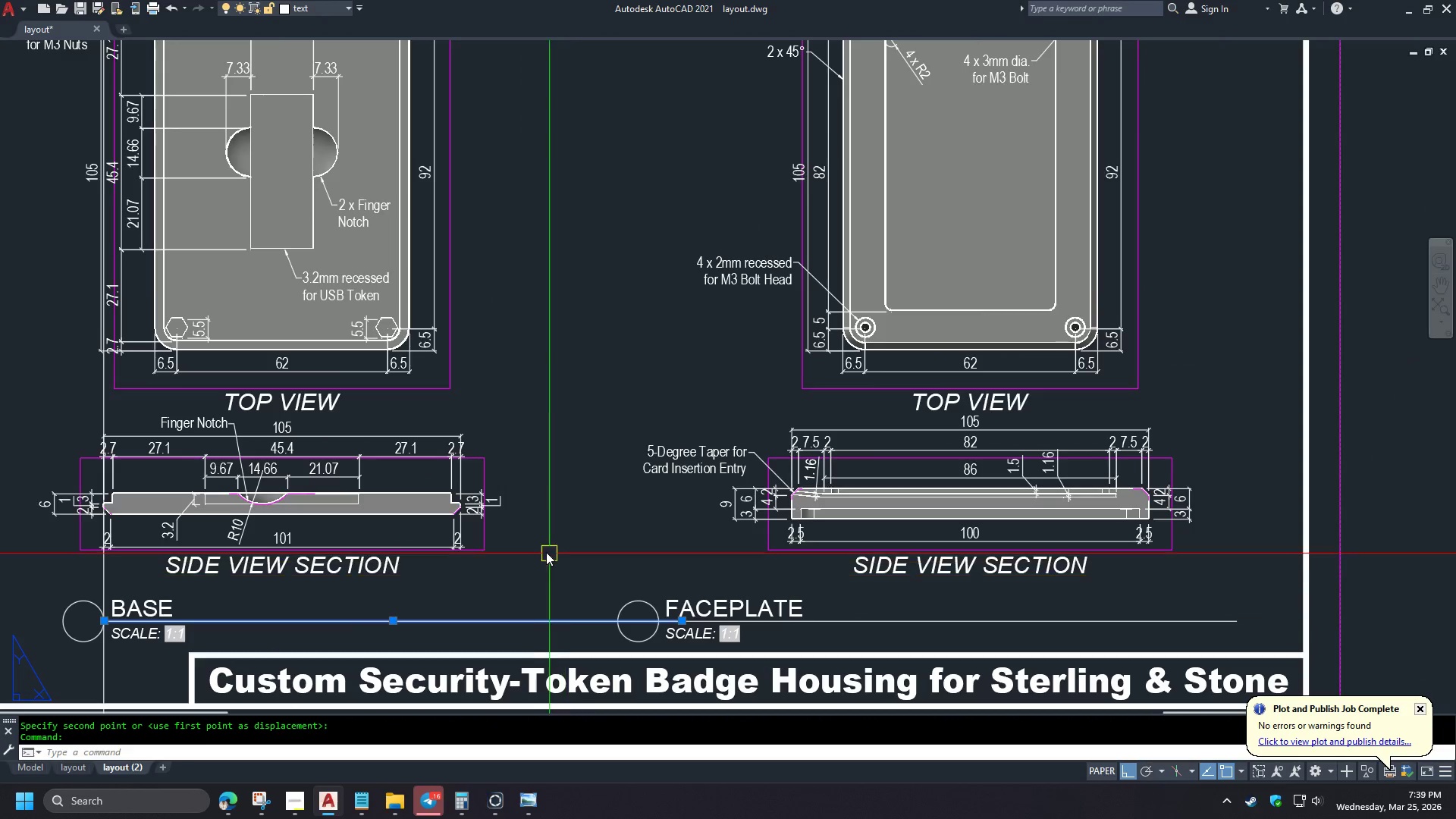 
scroll: coordinate [146, 593], scroll_direction: down, amount: 1.0
 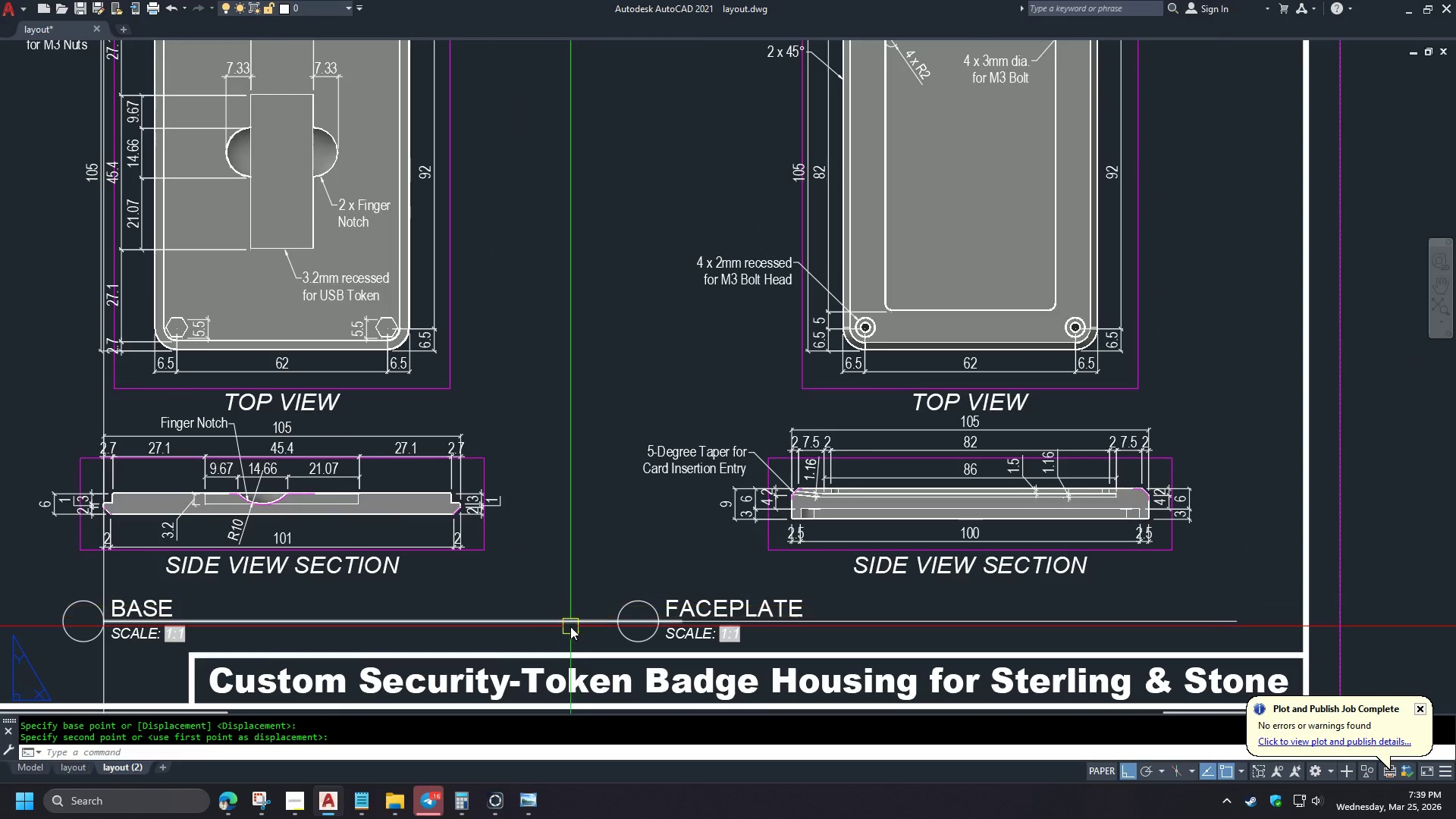 
key(Escape)
 